 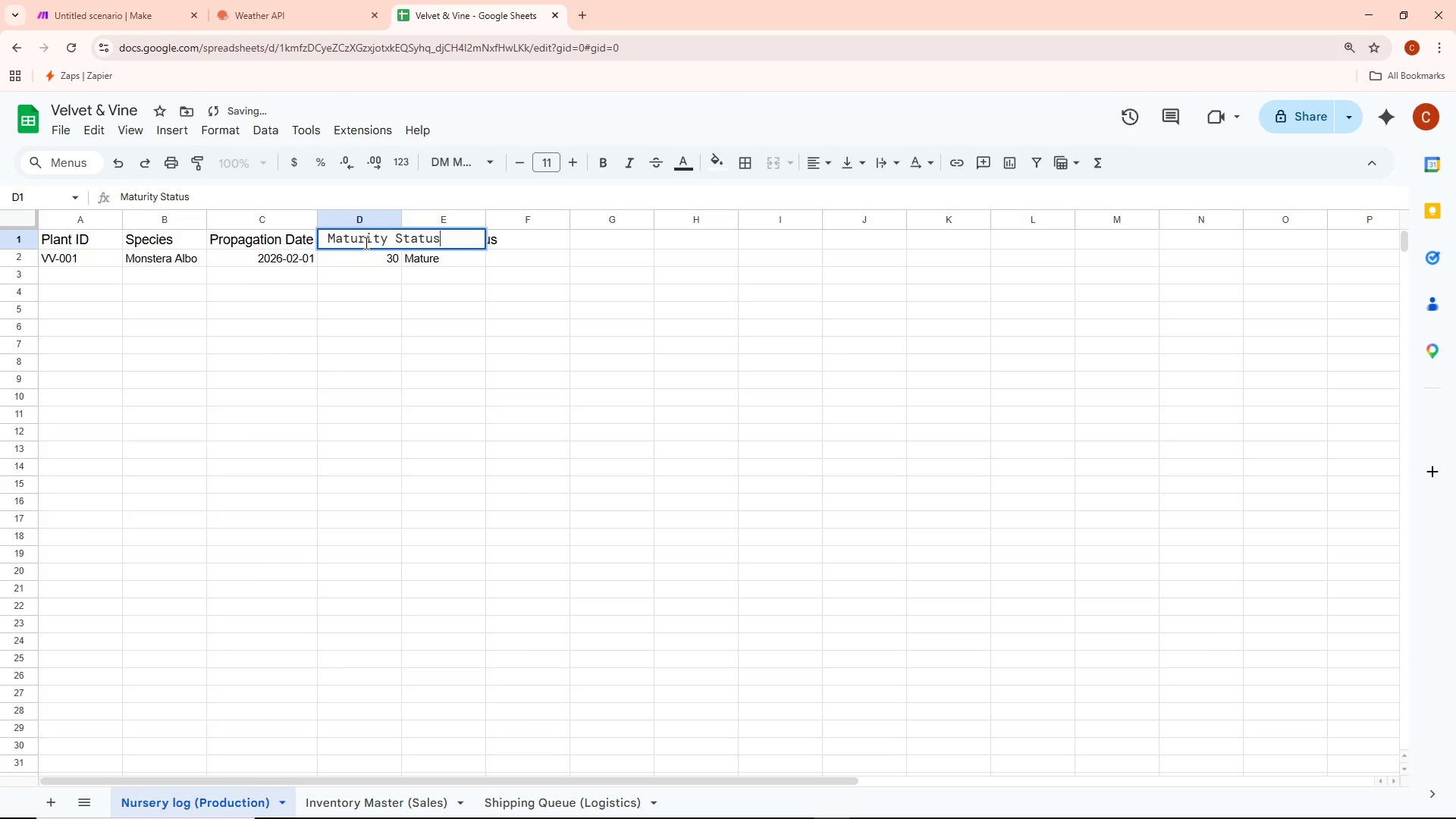 
key(Control+ControlLeft)
 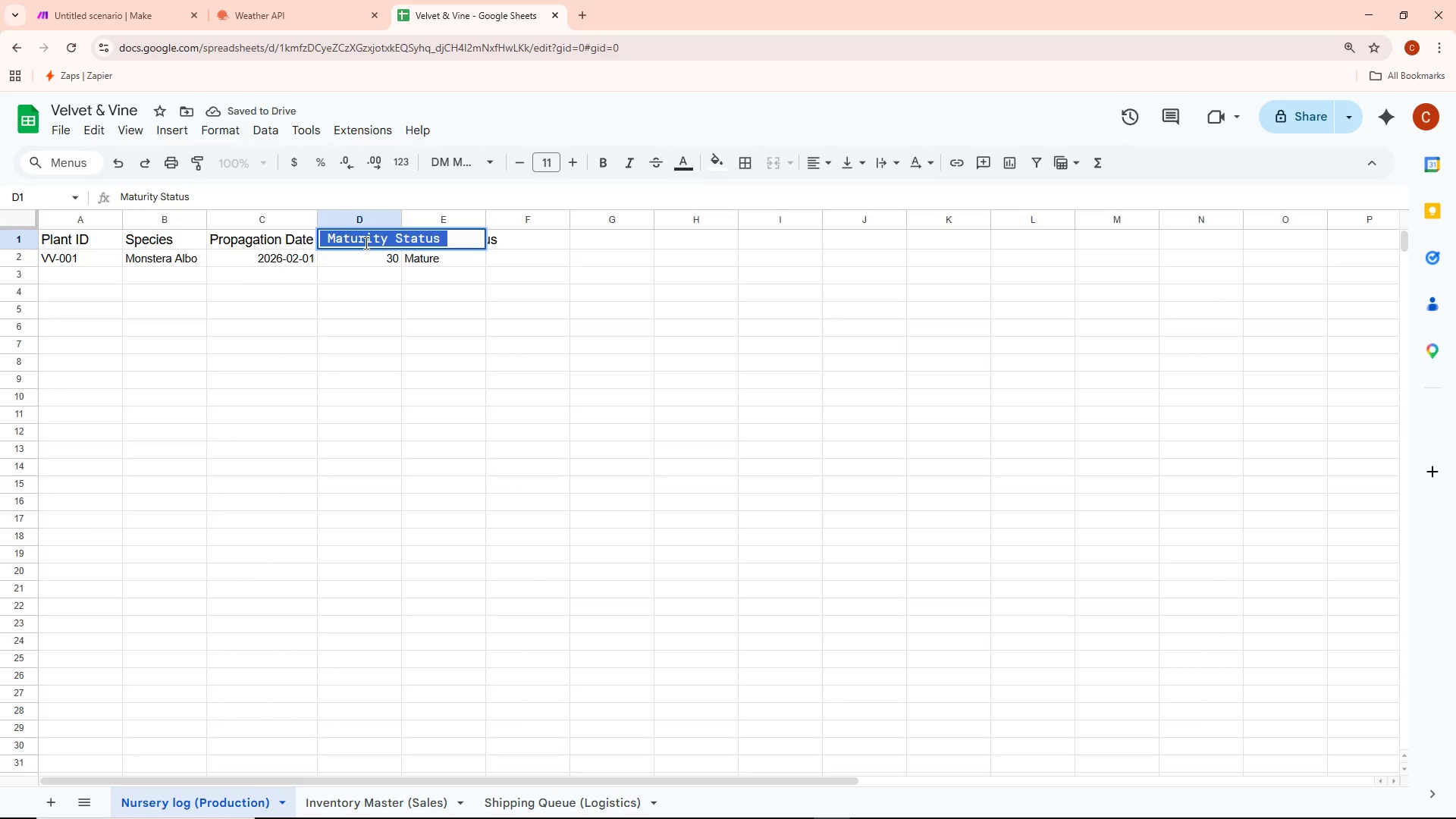 
key(Control+A)
 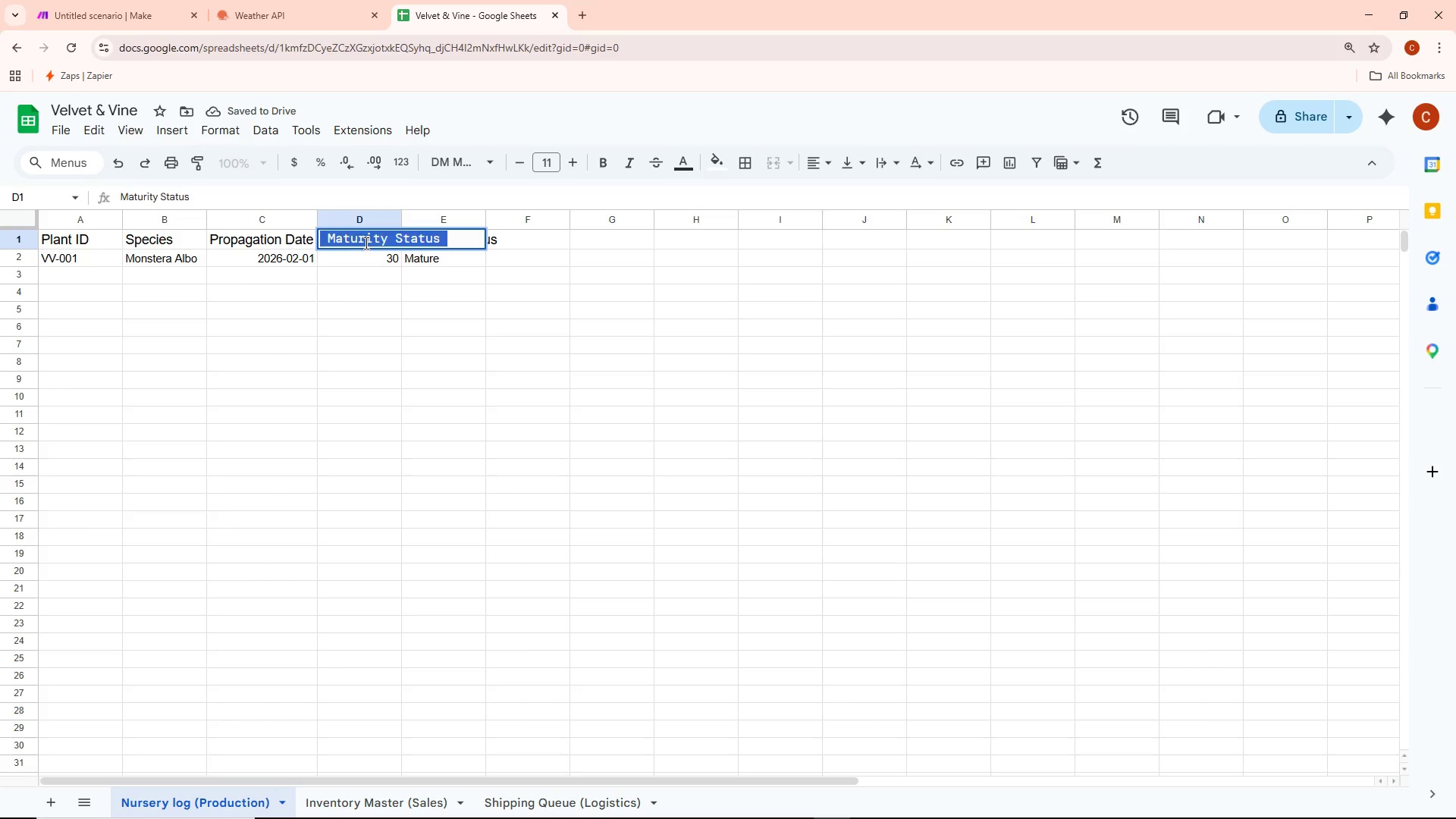 
key(Backspace)
type(ma)
key(Backspace)
key(Backspace)
key(Backspace)
 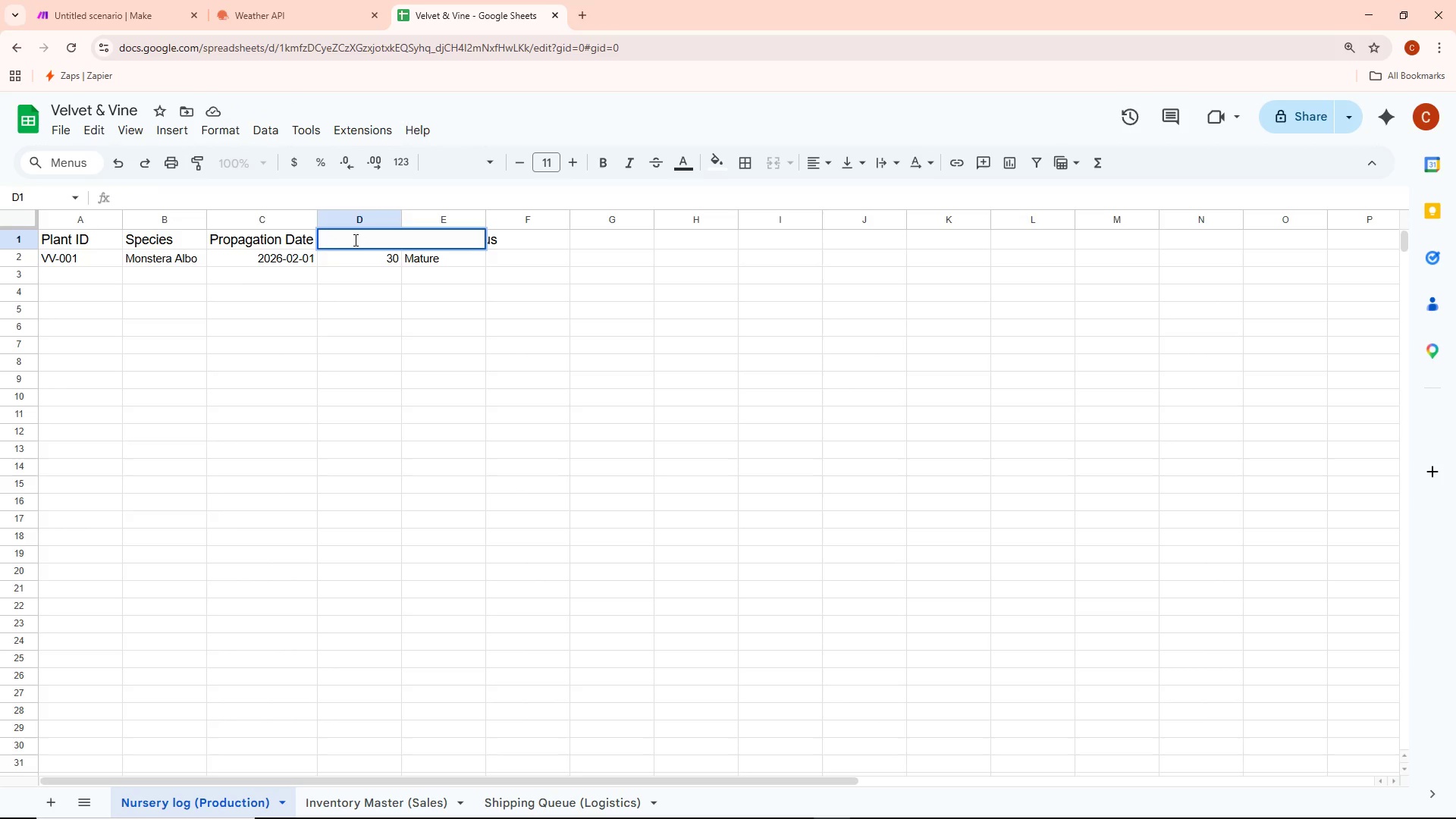 
left_click([475, 367])
 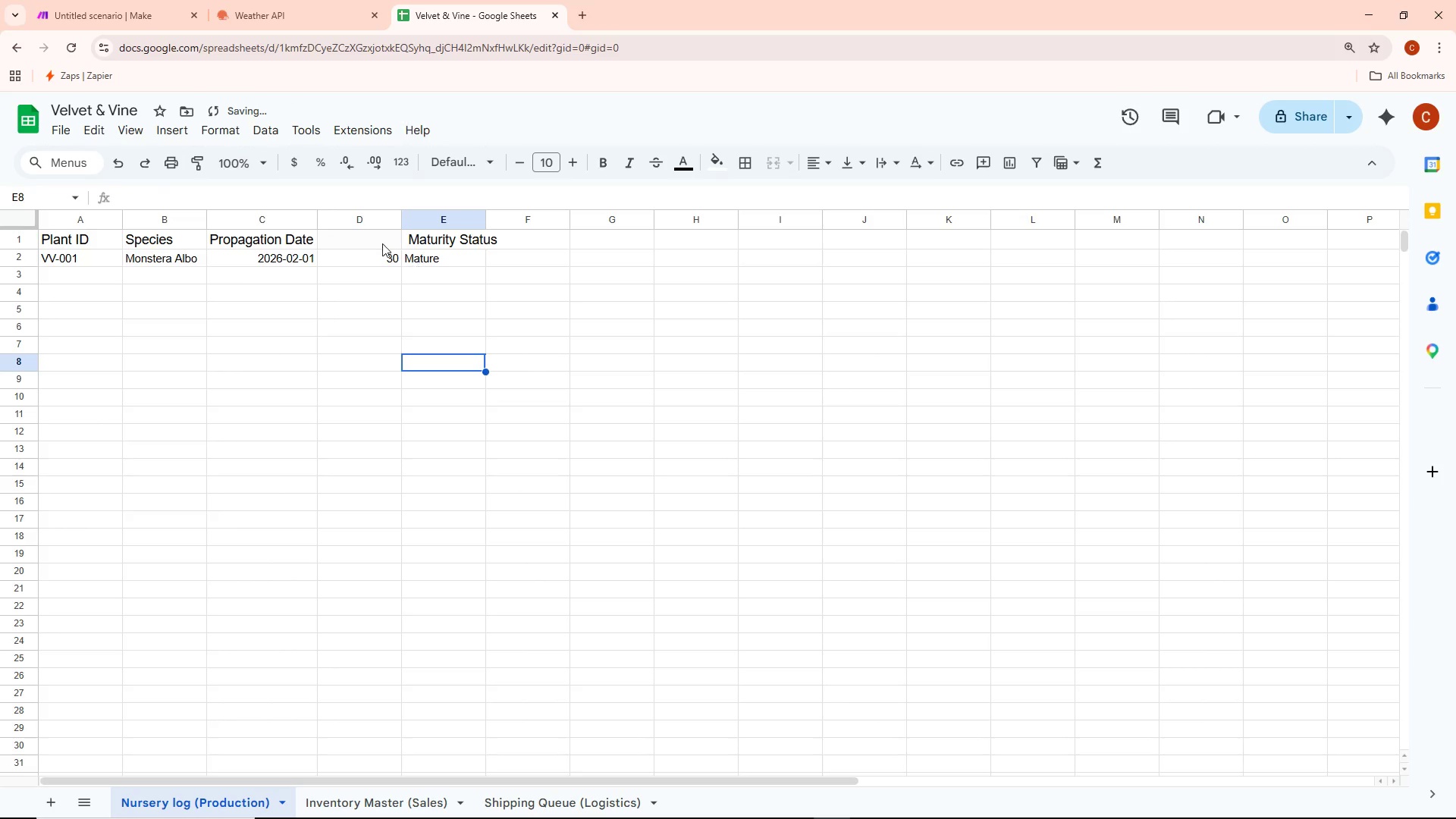 
double_click([378, 240])
 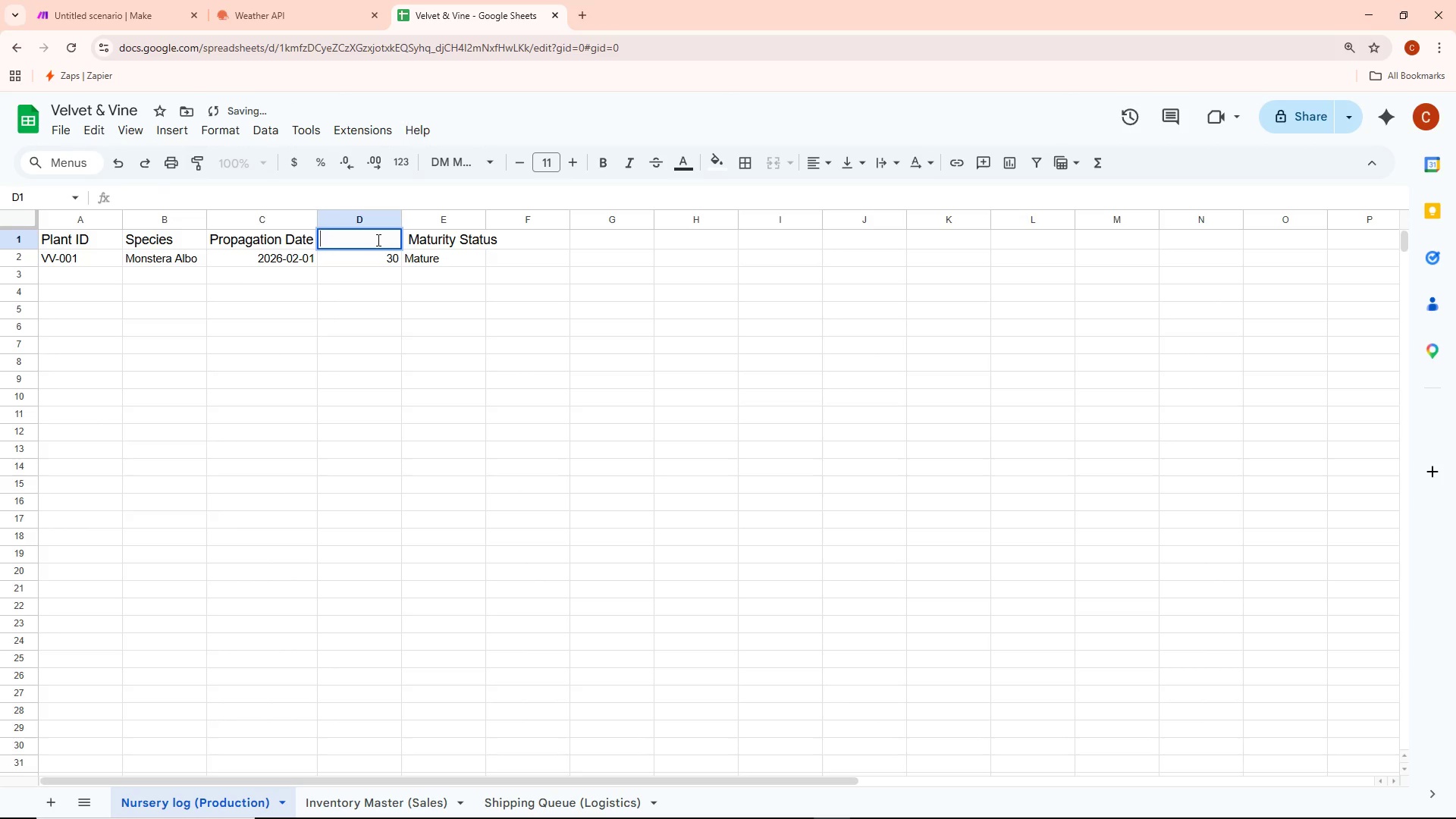 
type(m)
key(Backspace)
type(Maturityu )
key(Backspace)
key(Backspace)
key(Backspace)
type(y)
 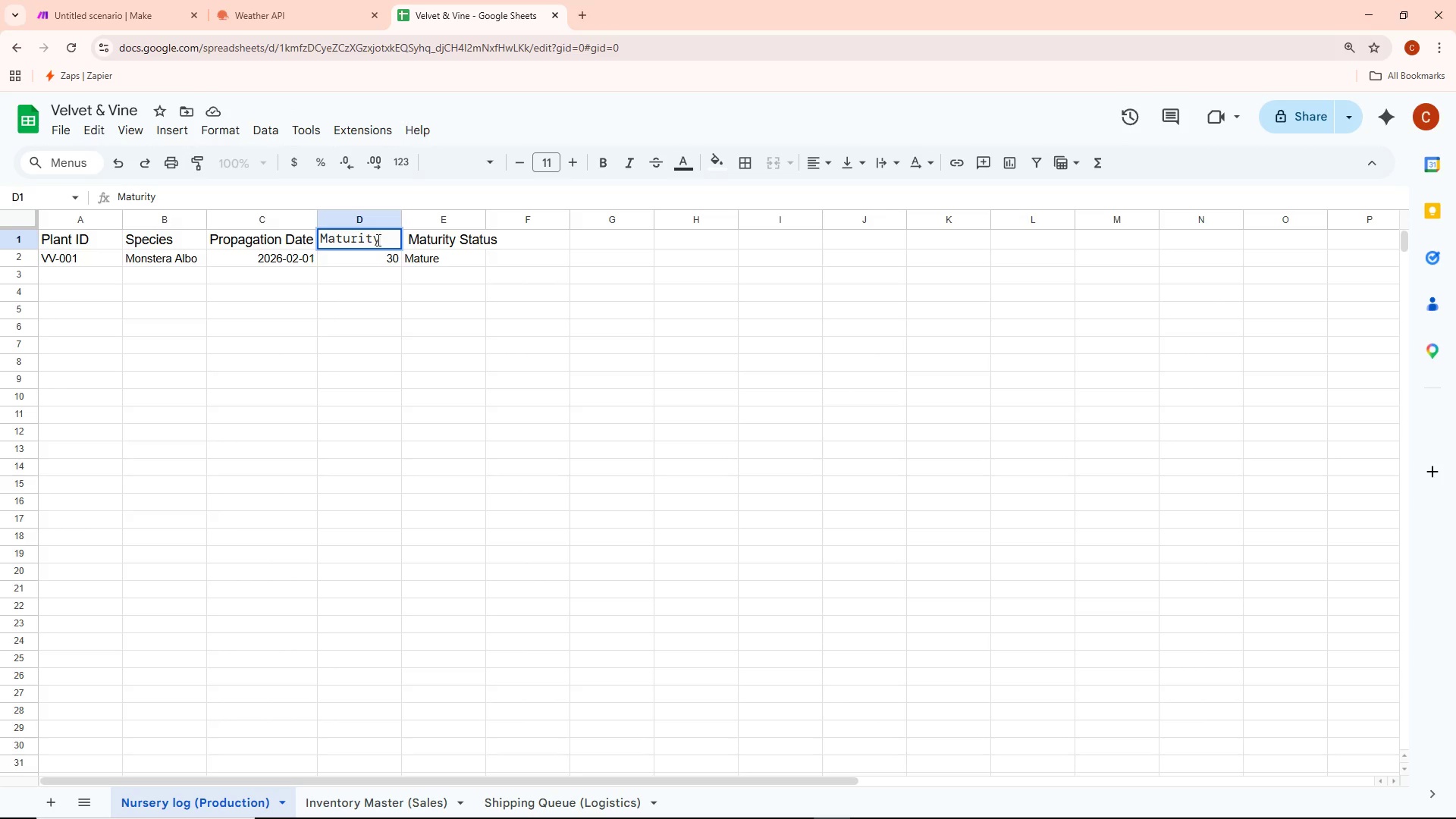 
left_click([686, 162])
 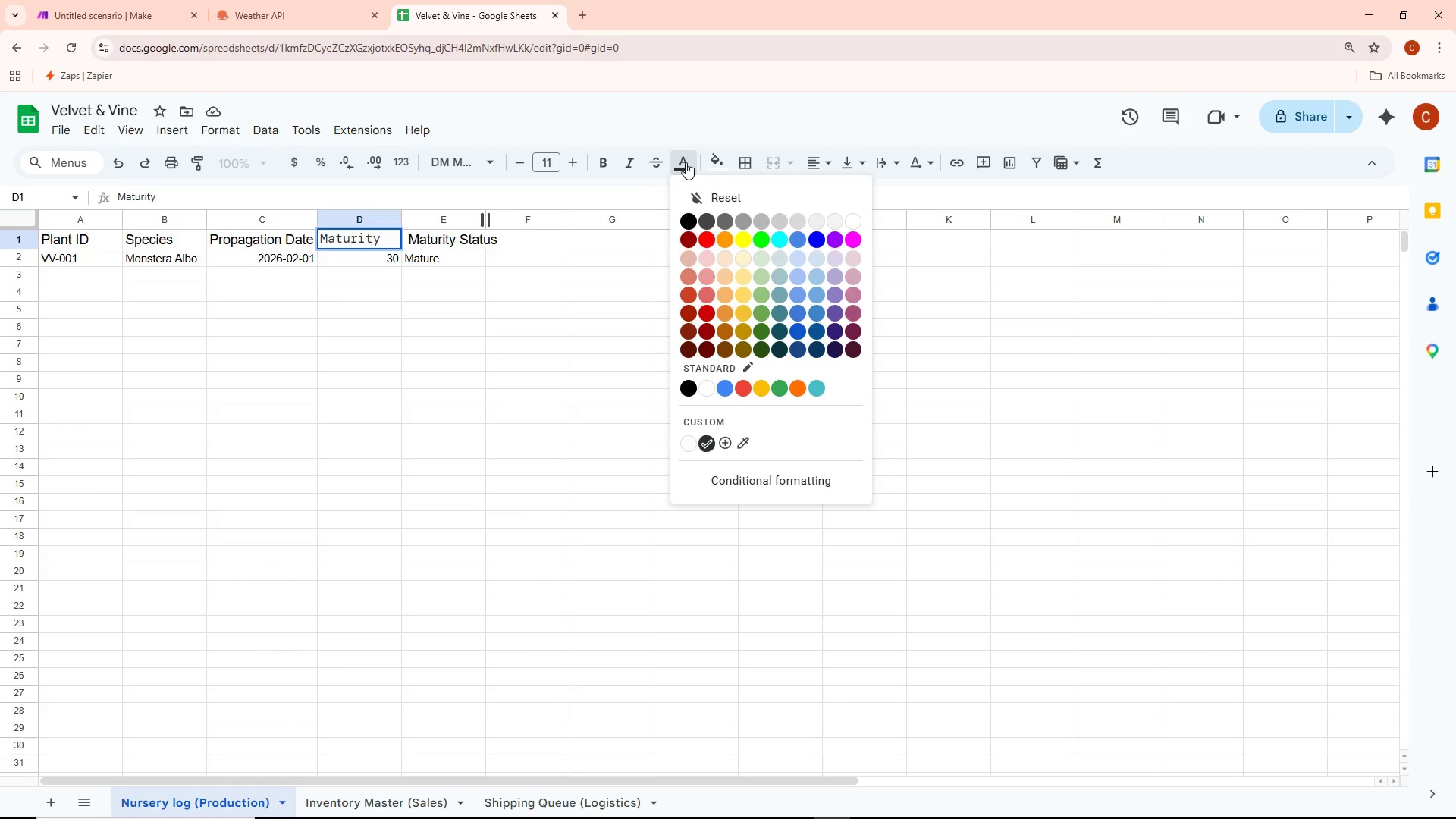 
left_click([733, 195])
 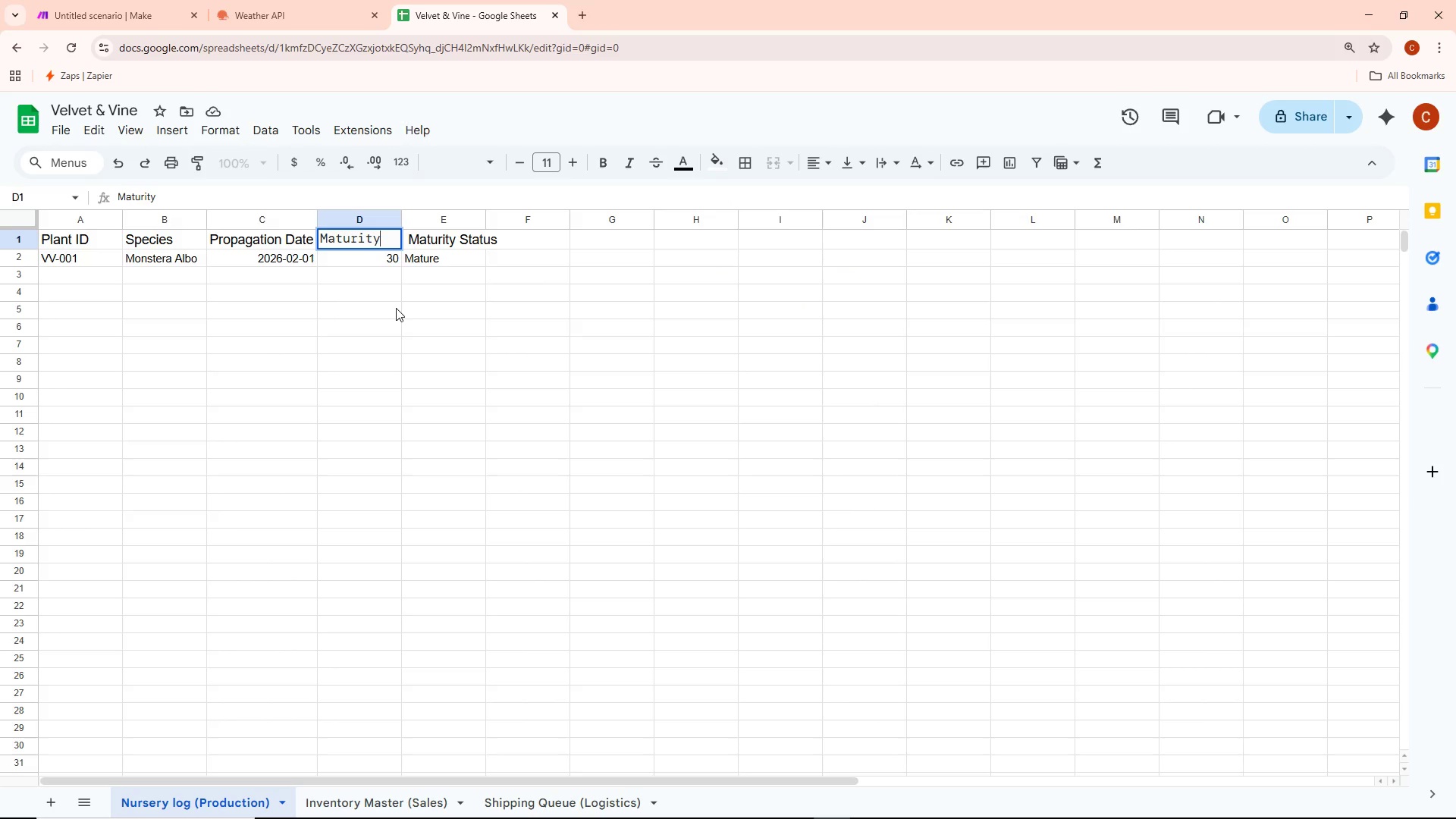 
key(Control+ControlLeft)
 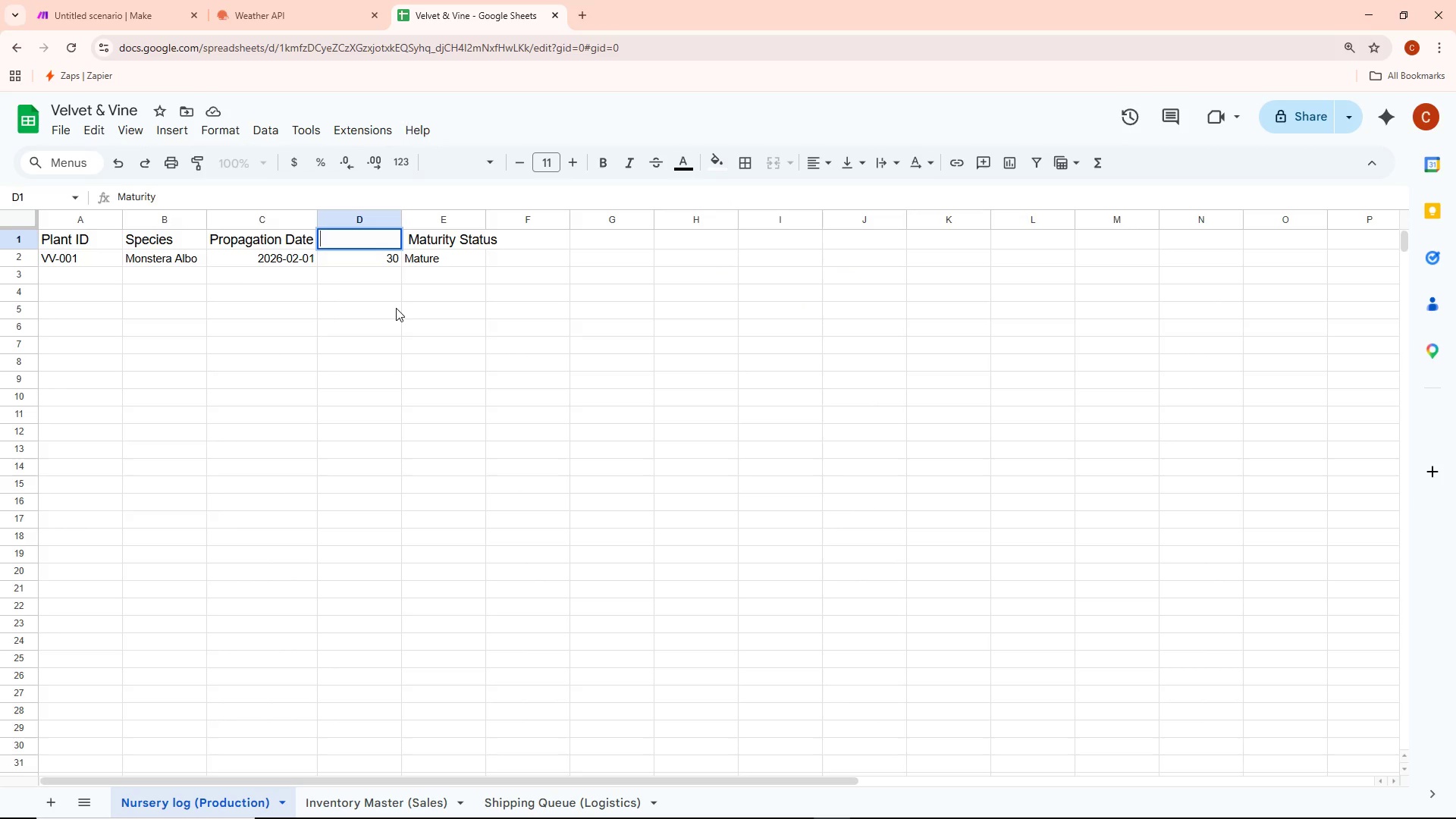 
key(Control+Backspace)
 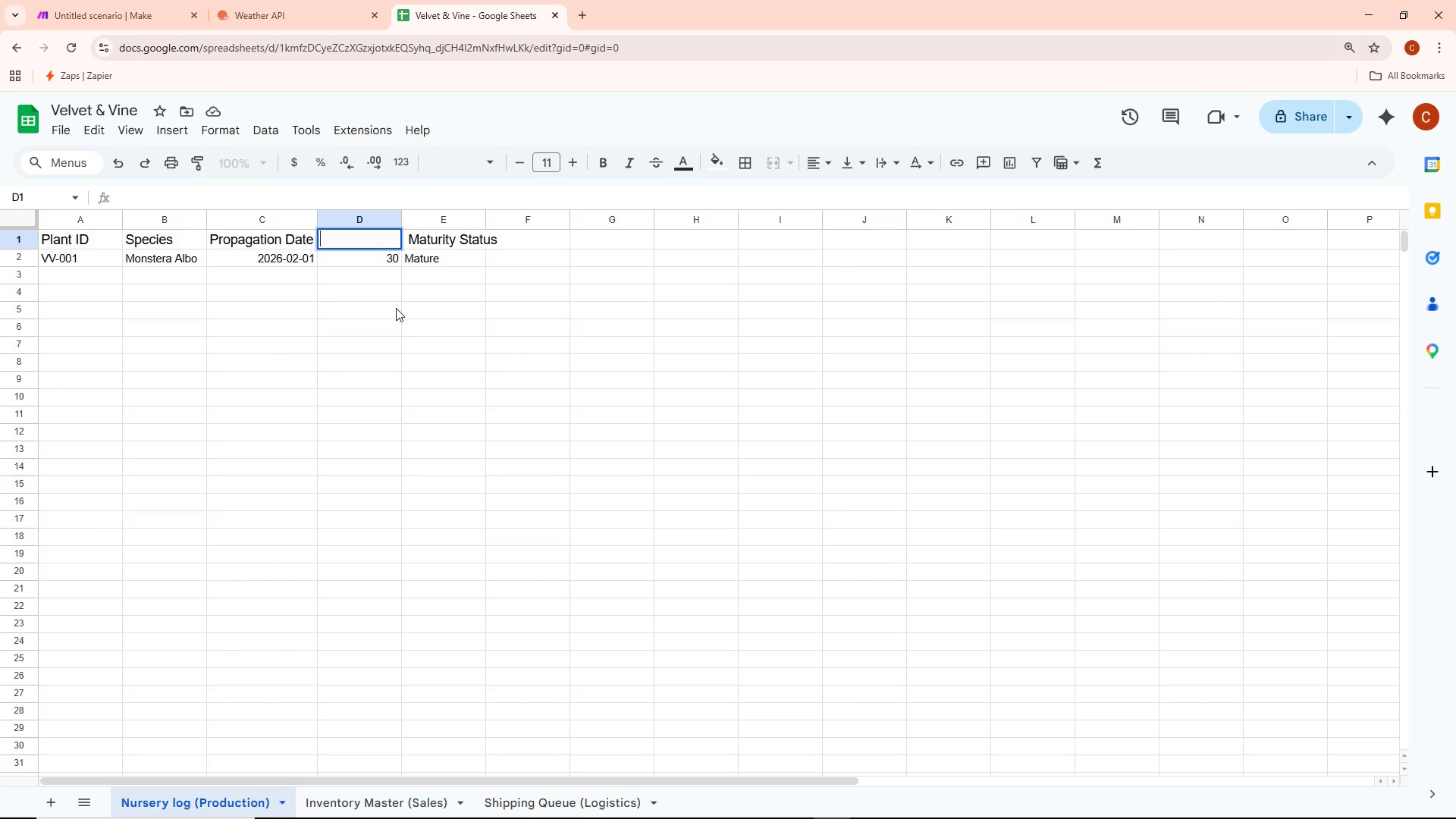 
type(Maturity Status)
 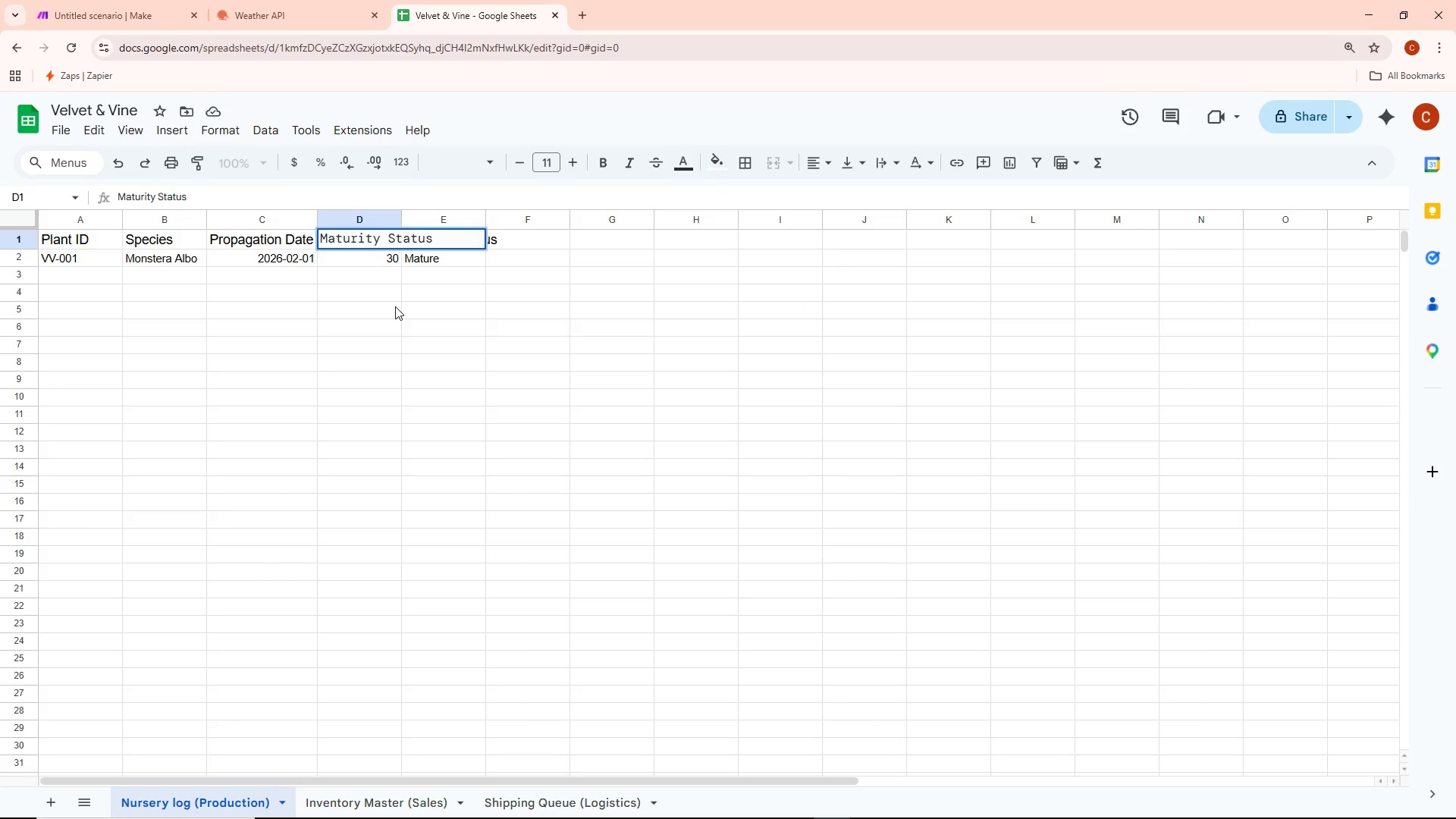 
left_click([384, 318])
 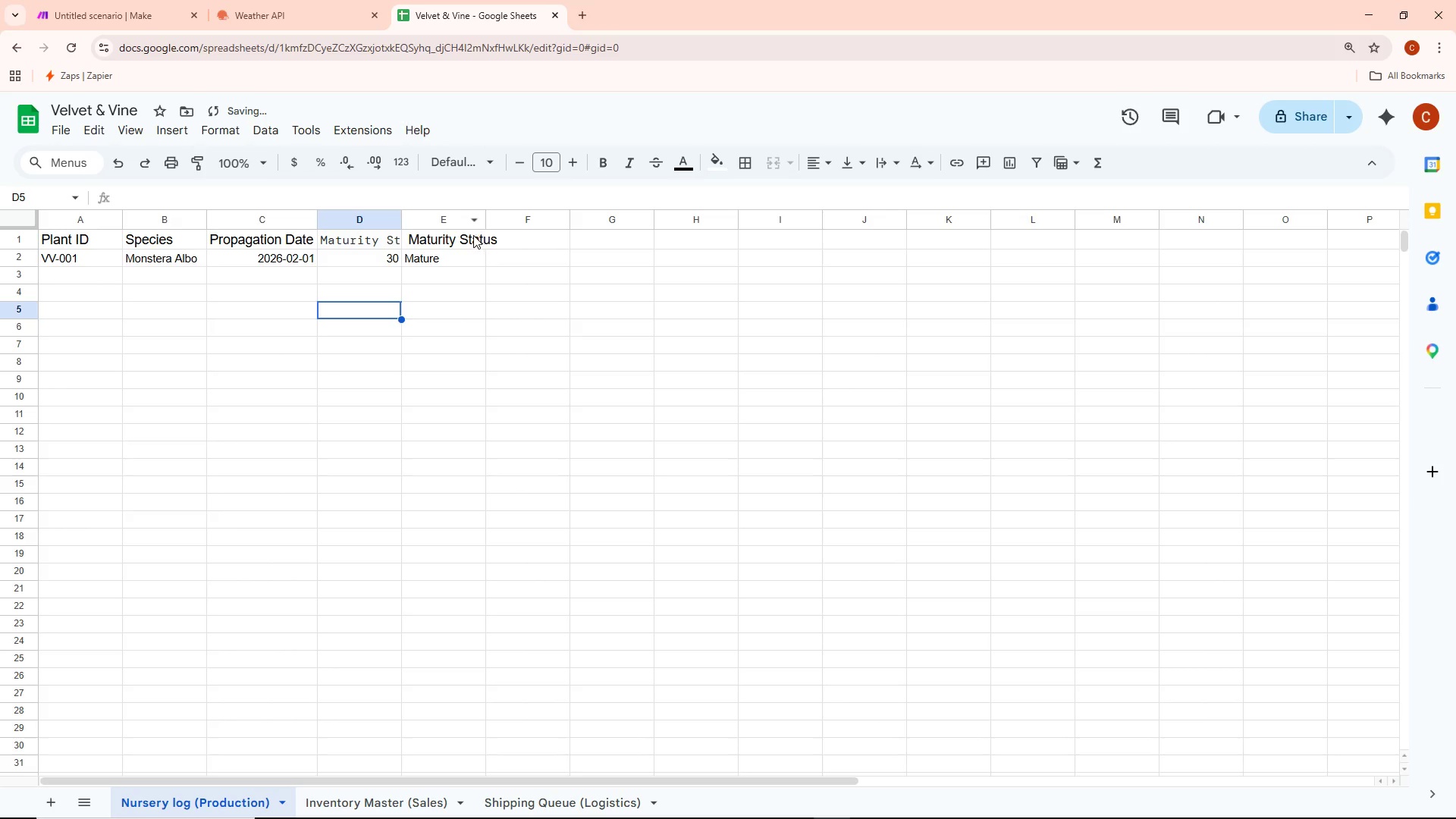 
double_click([472, 235])
 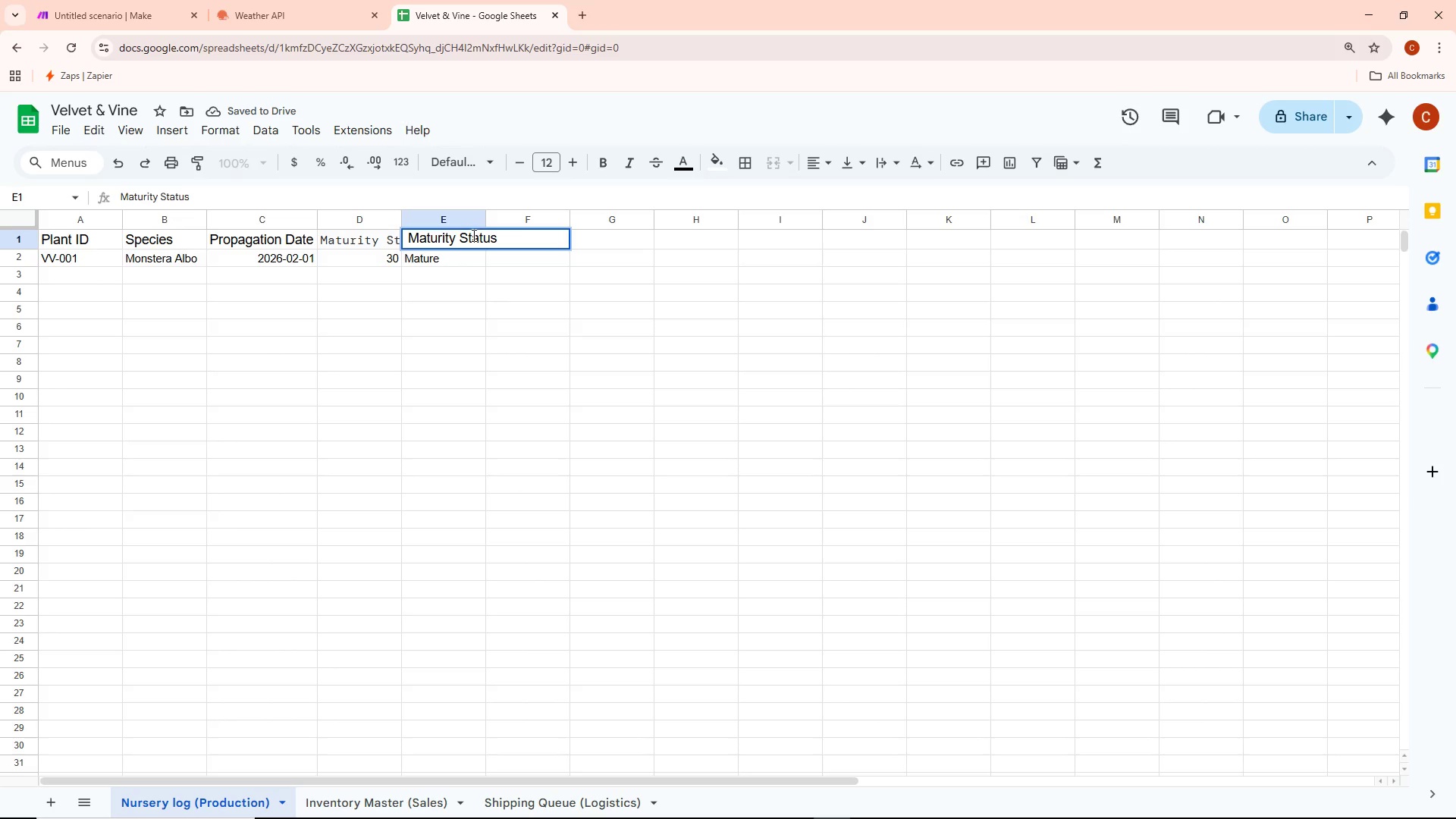 
key(Control+ControlLeft)
 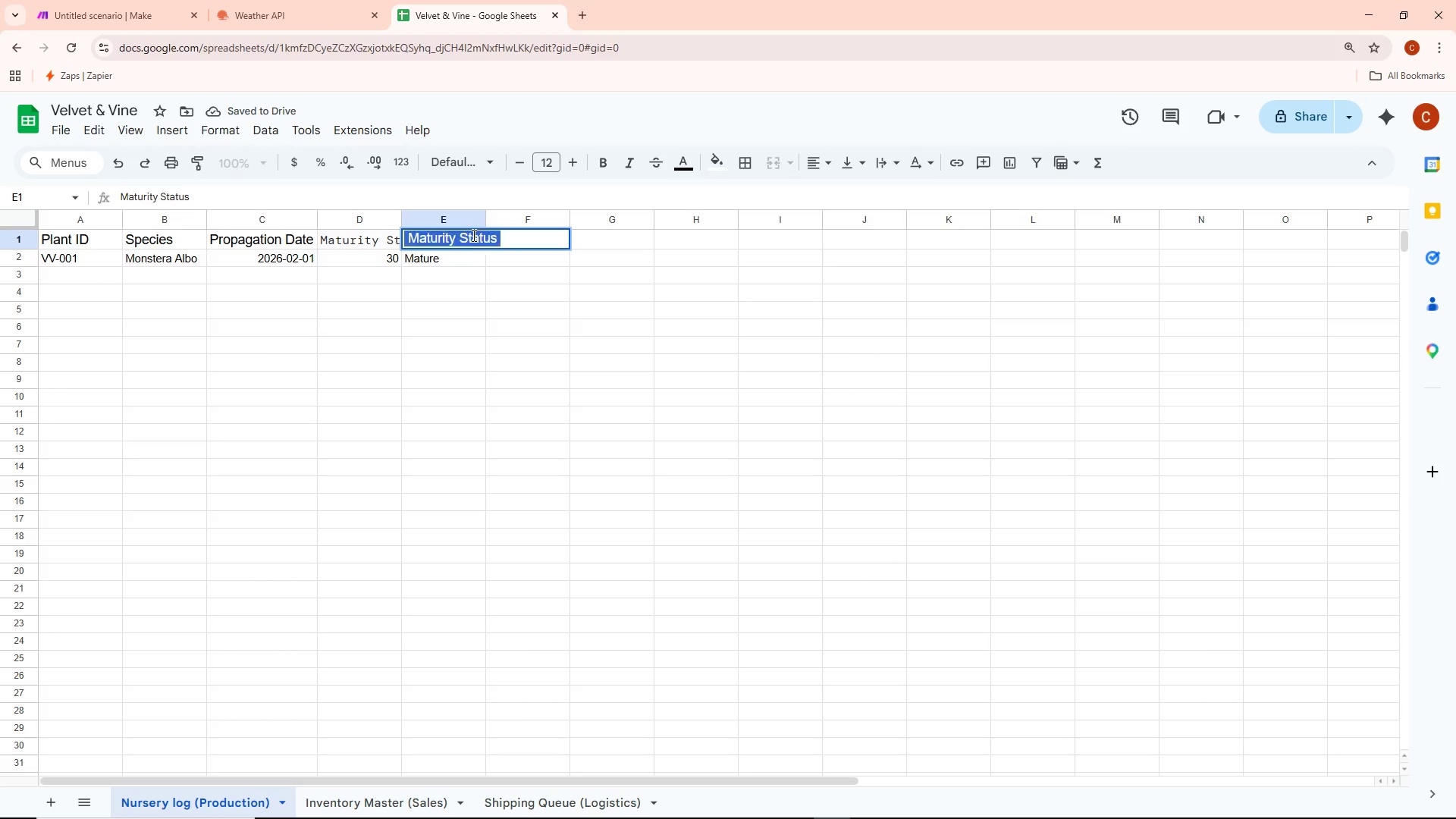 
key(Control+A)
 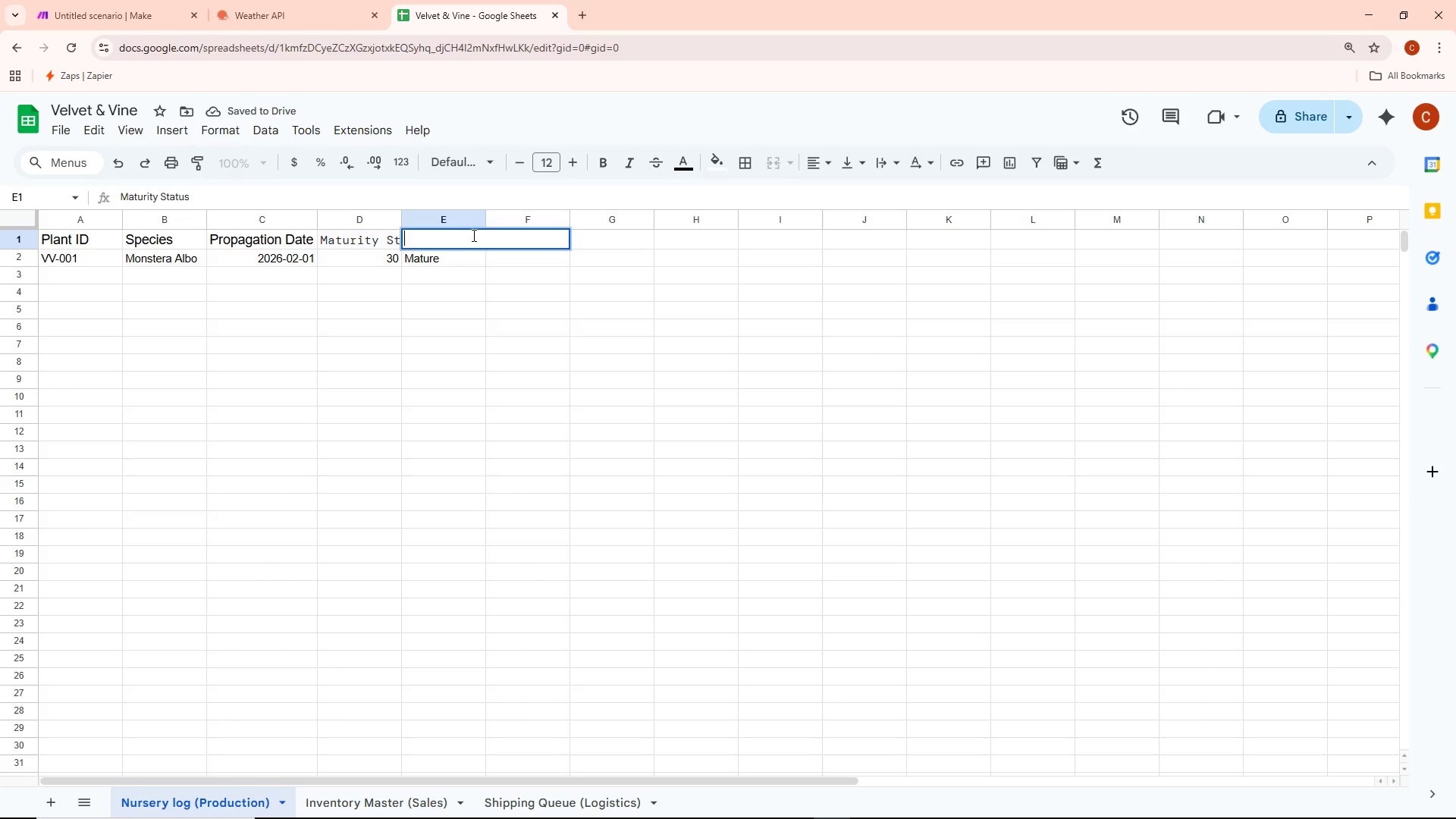 
key(Backspace)
 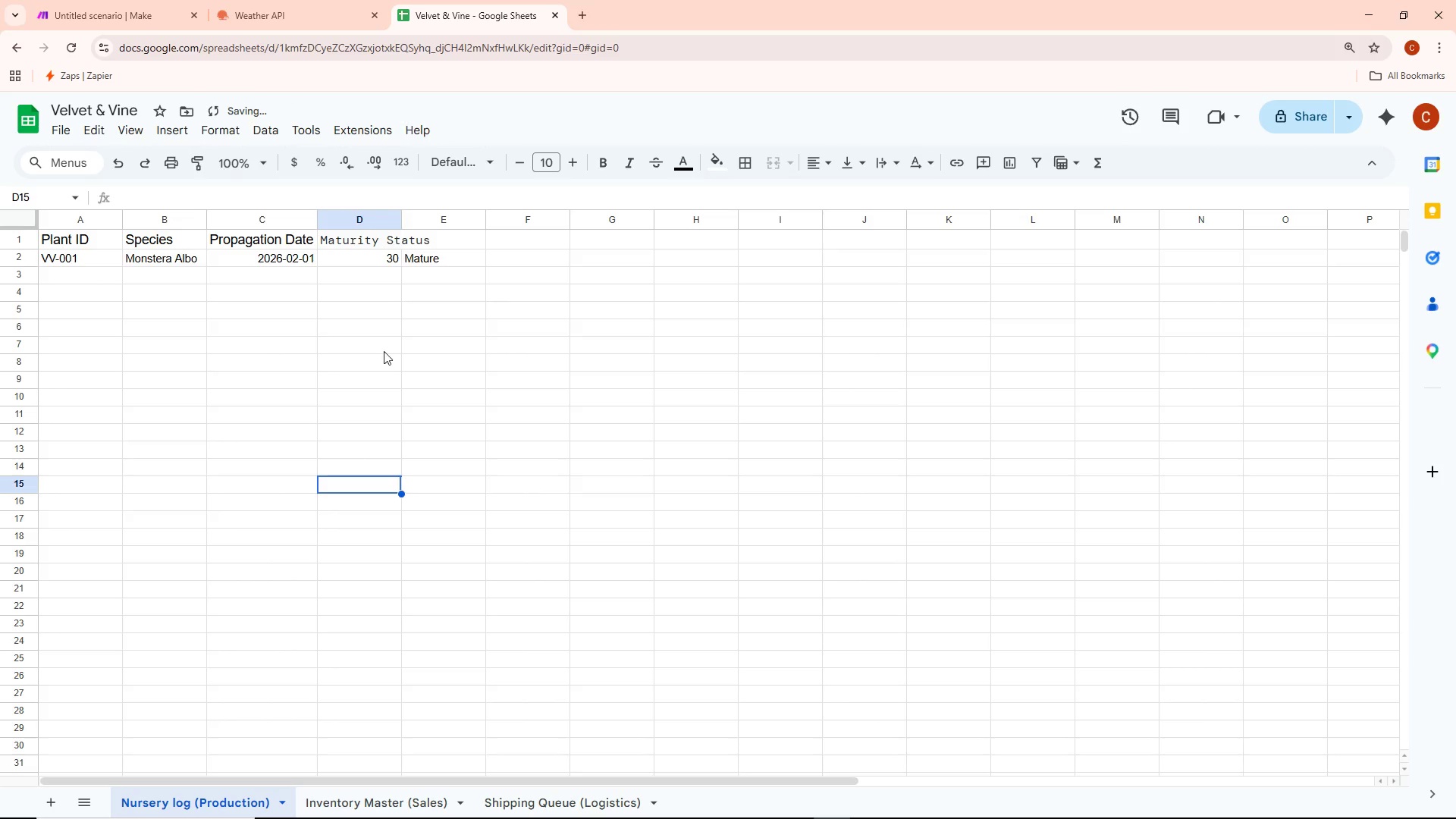 
left_click([371, 249])
 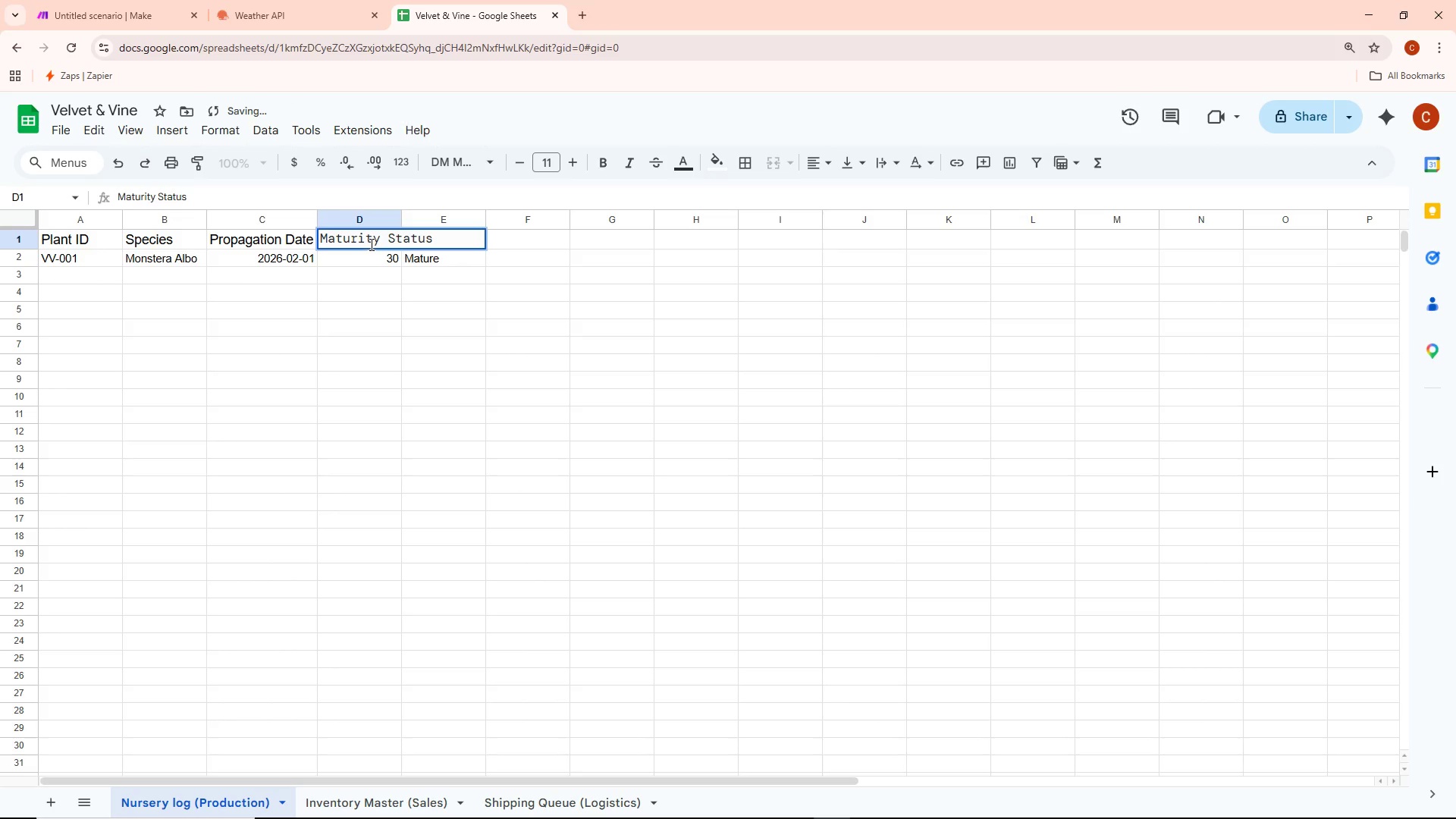 
key(Control+ControlLeft)
 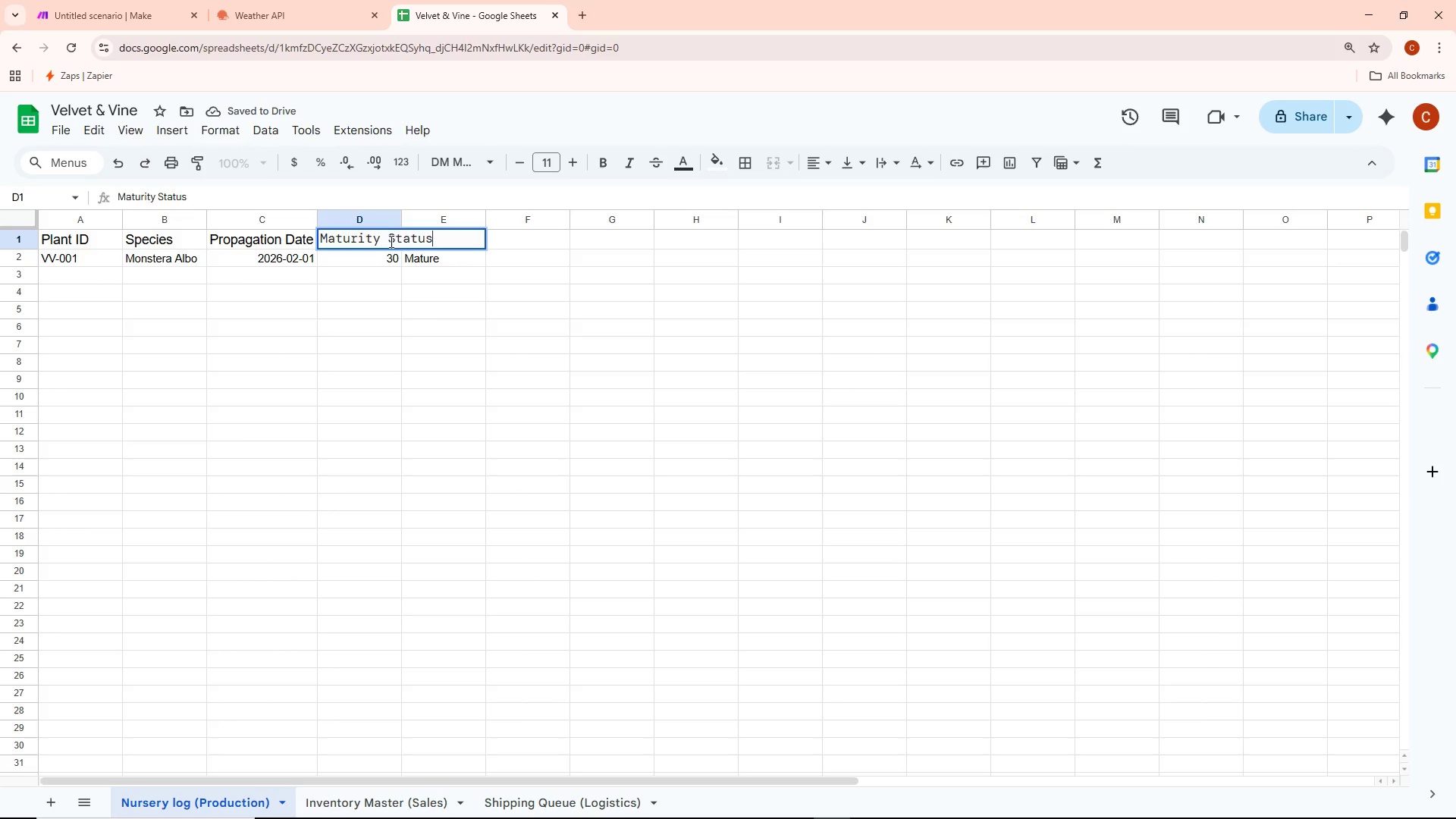 
key(Control+A)
 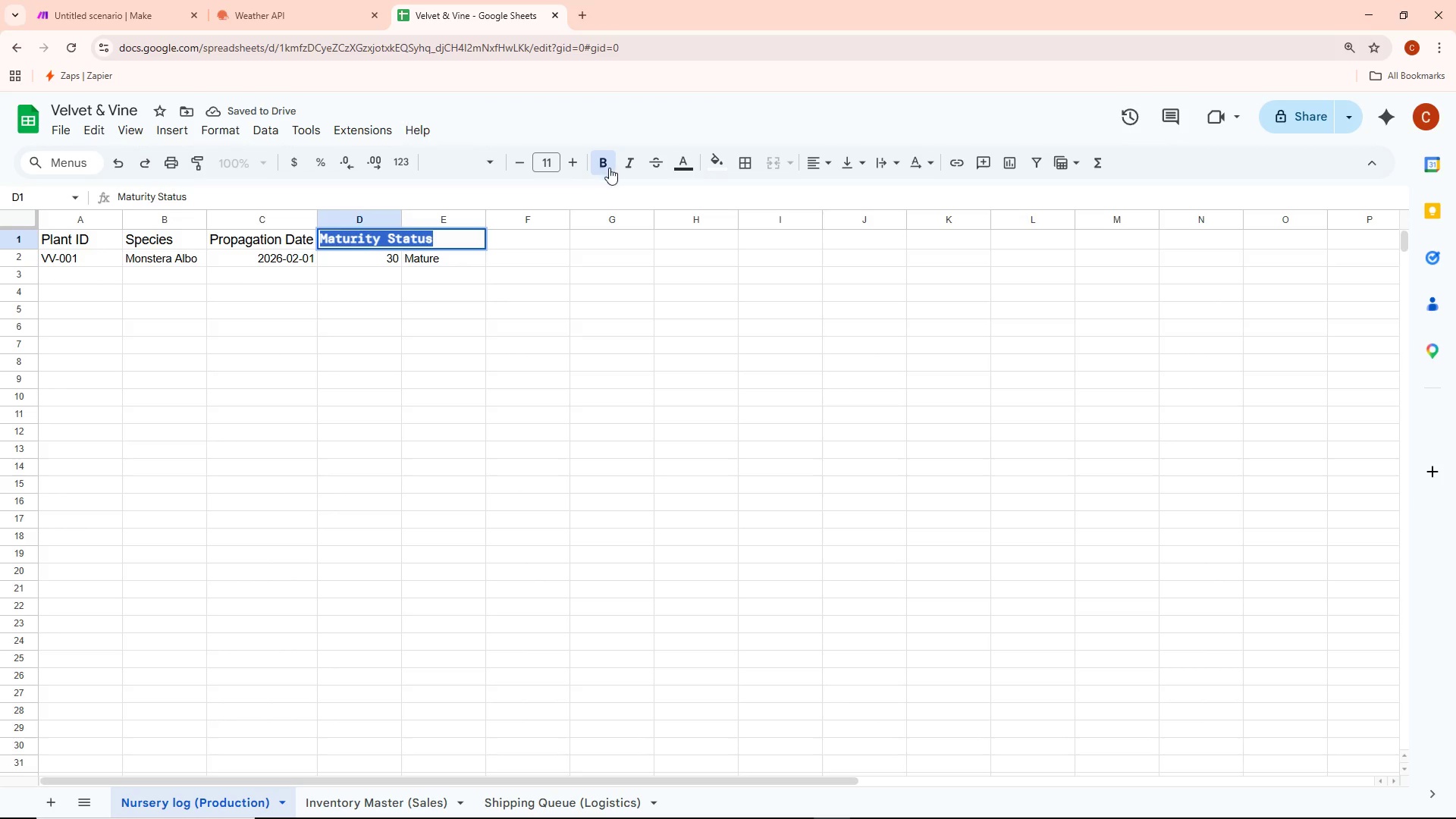 
double_click([510, 328])
 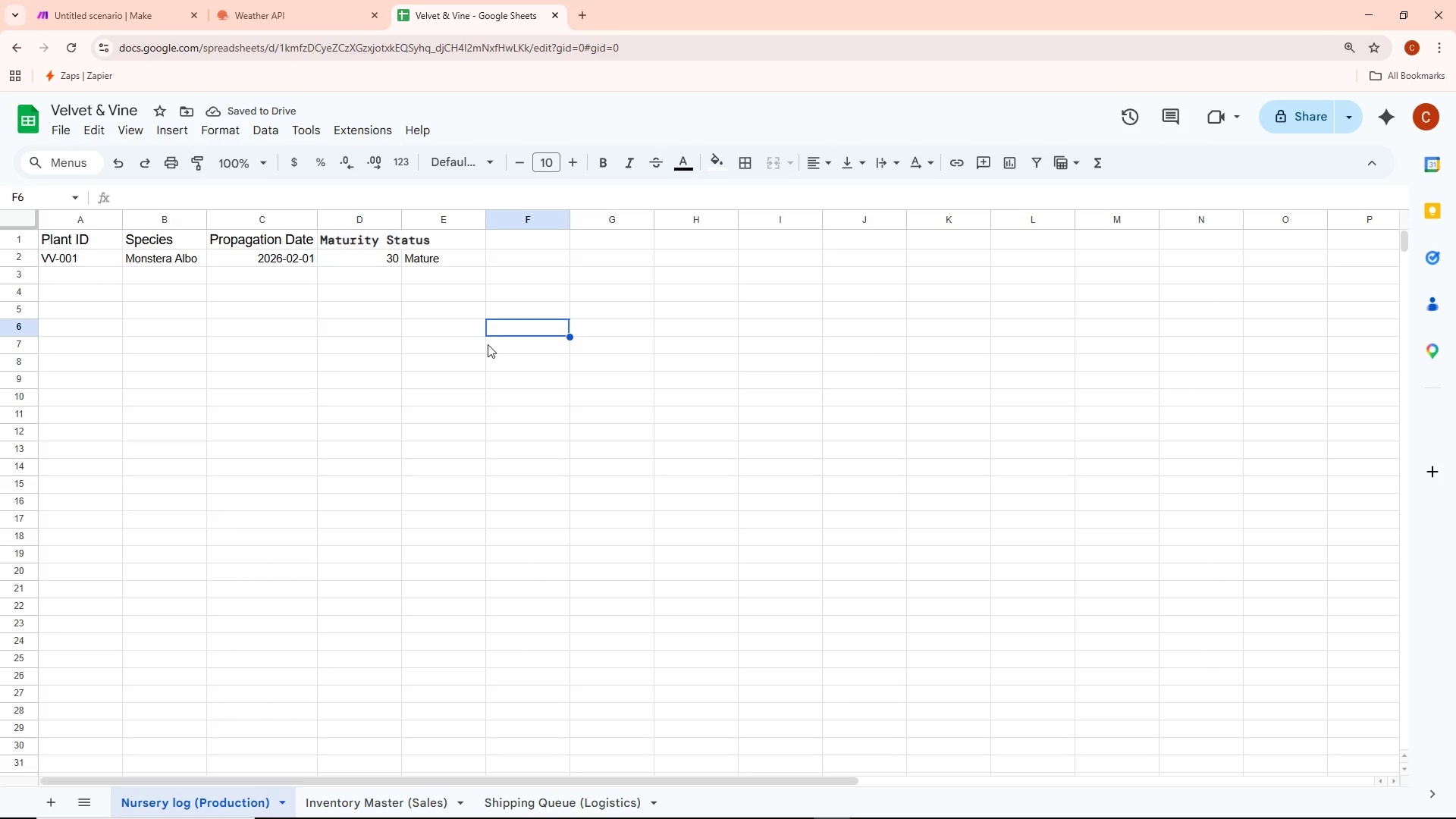 
left_click([436, 340])
 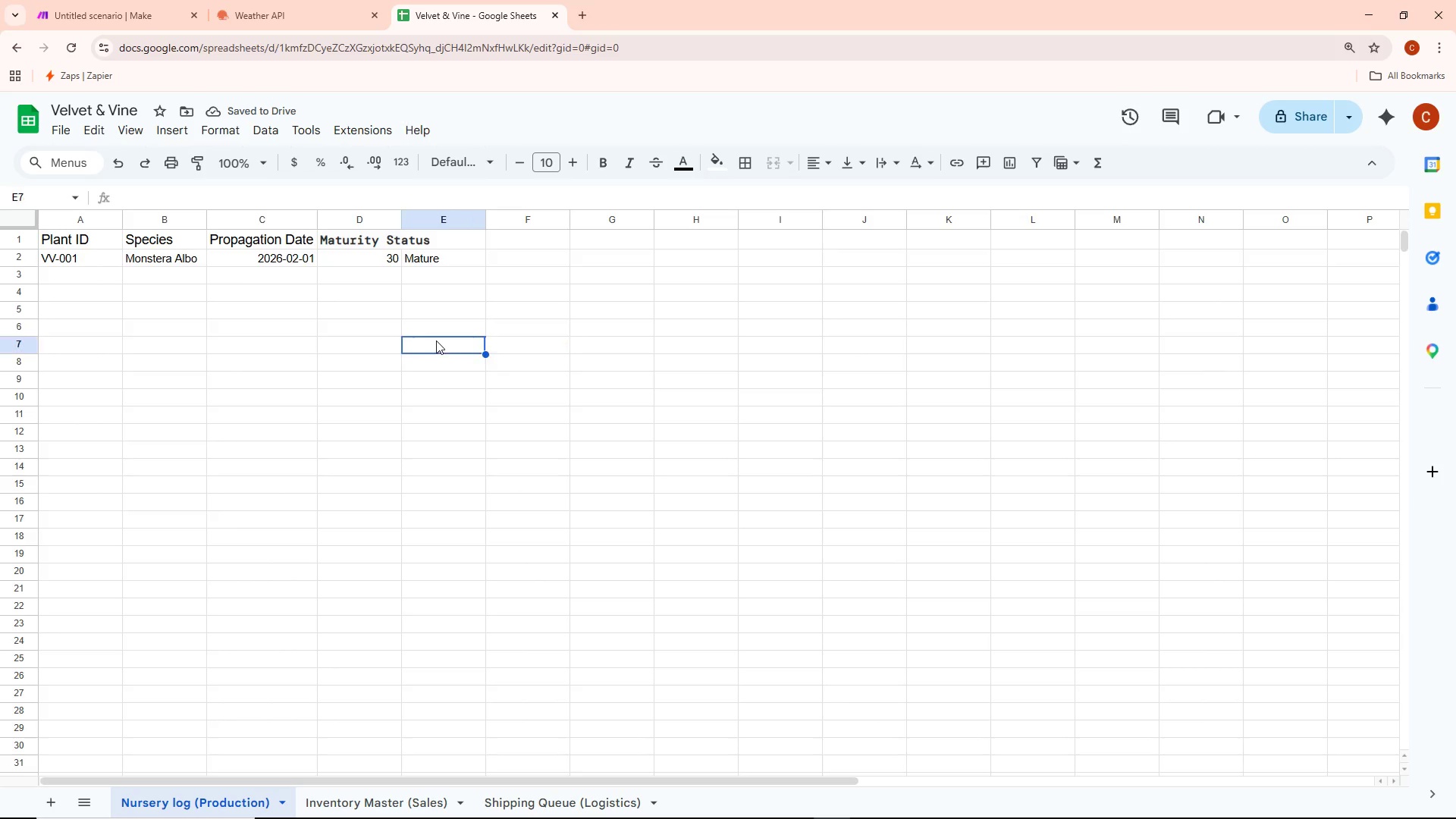 
key(A)
 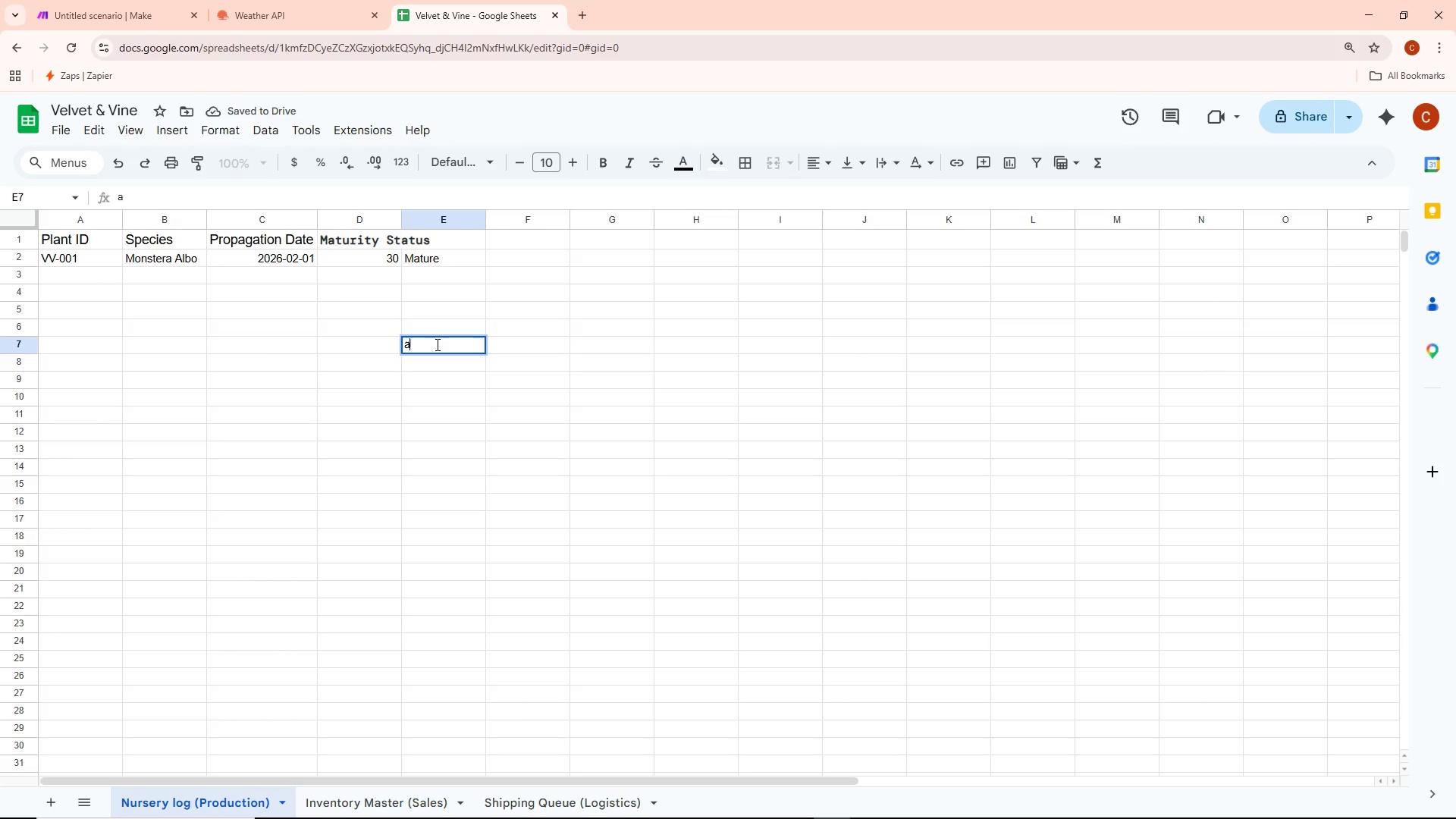 
key(Backspace)
 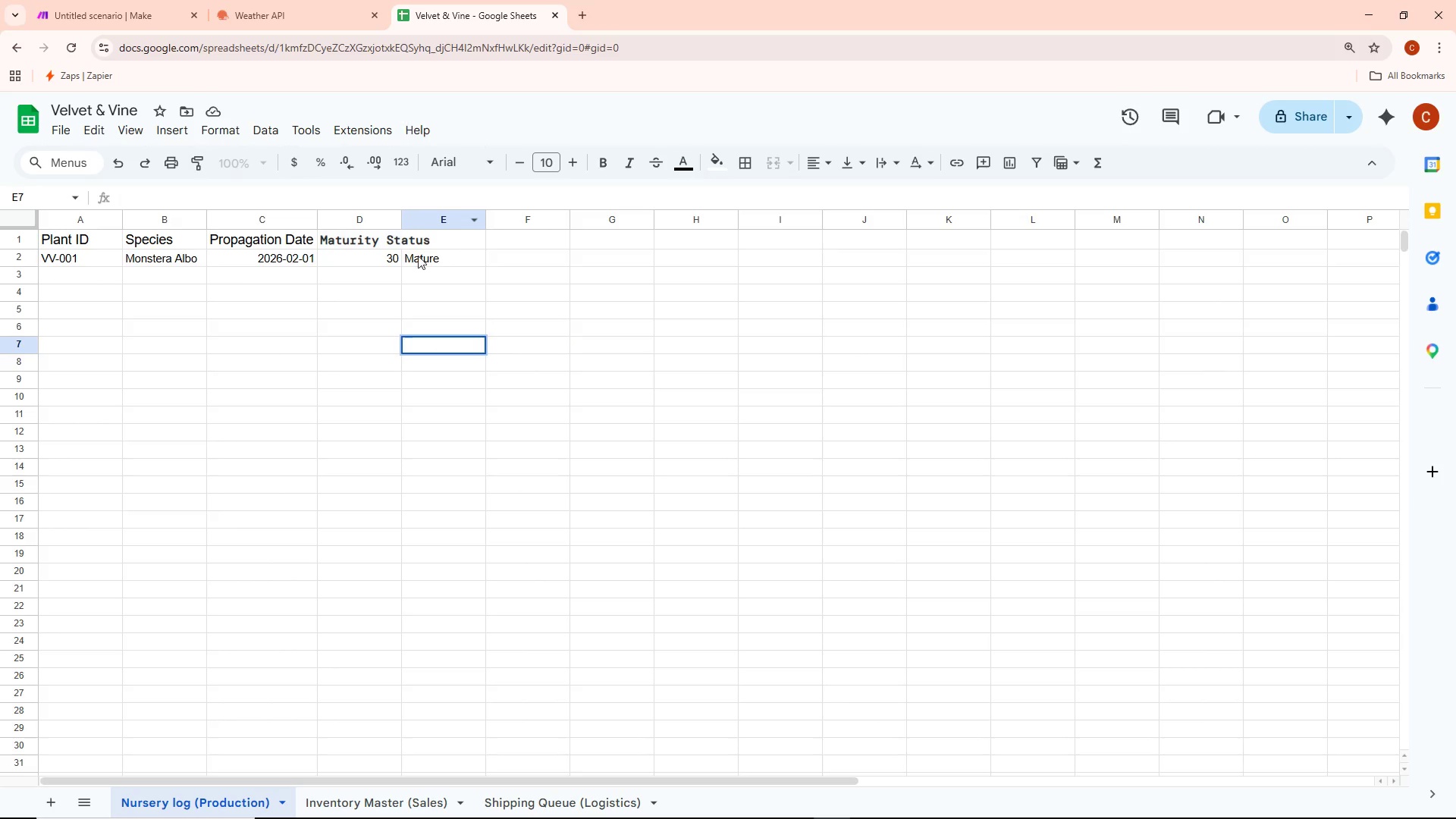 
left_click([391, 262])
 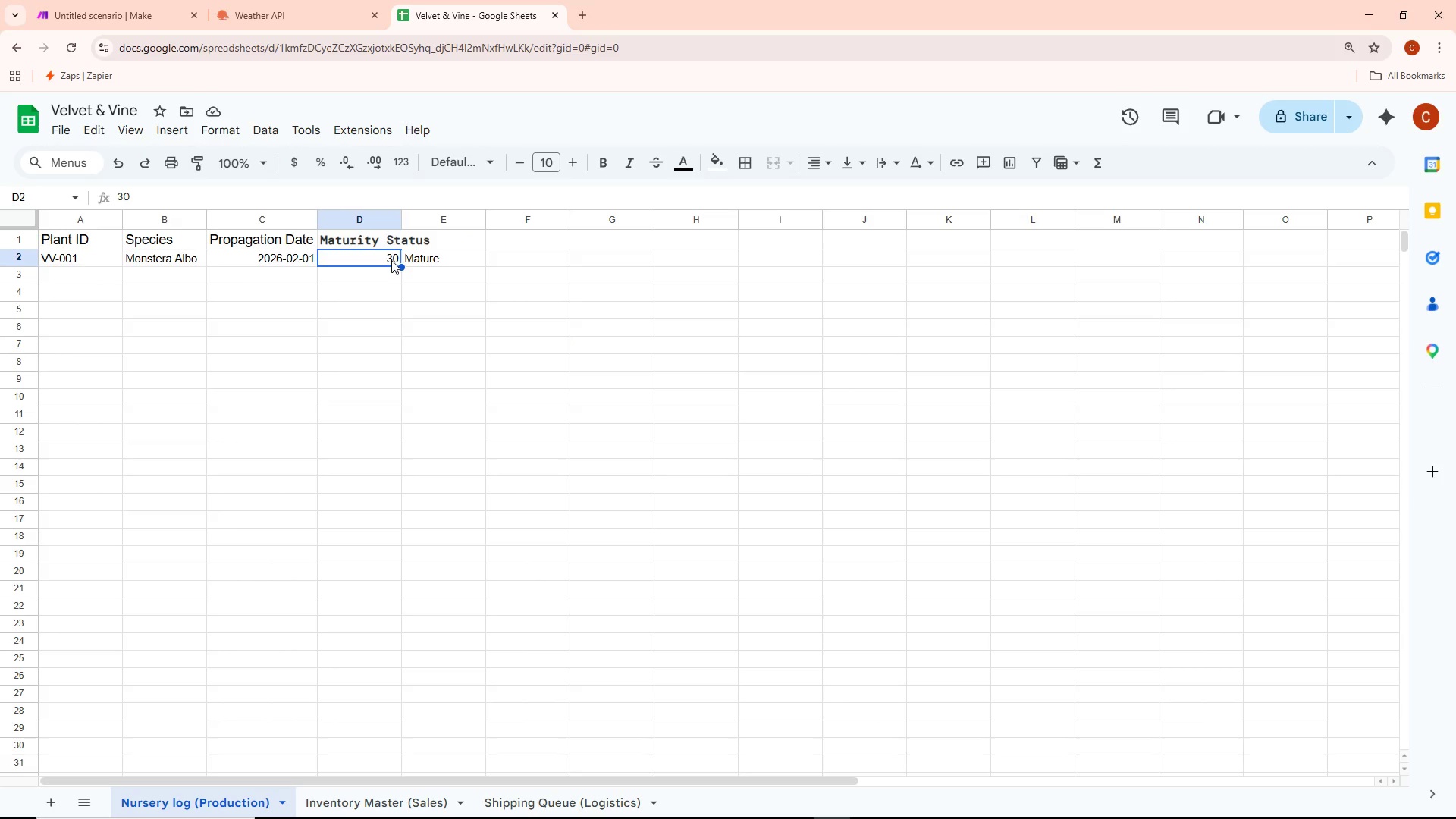 
double_click([391, 260])
 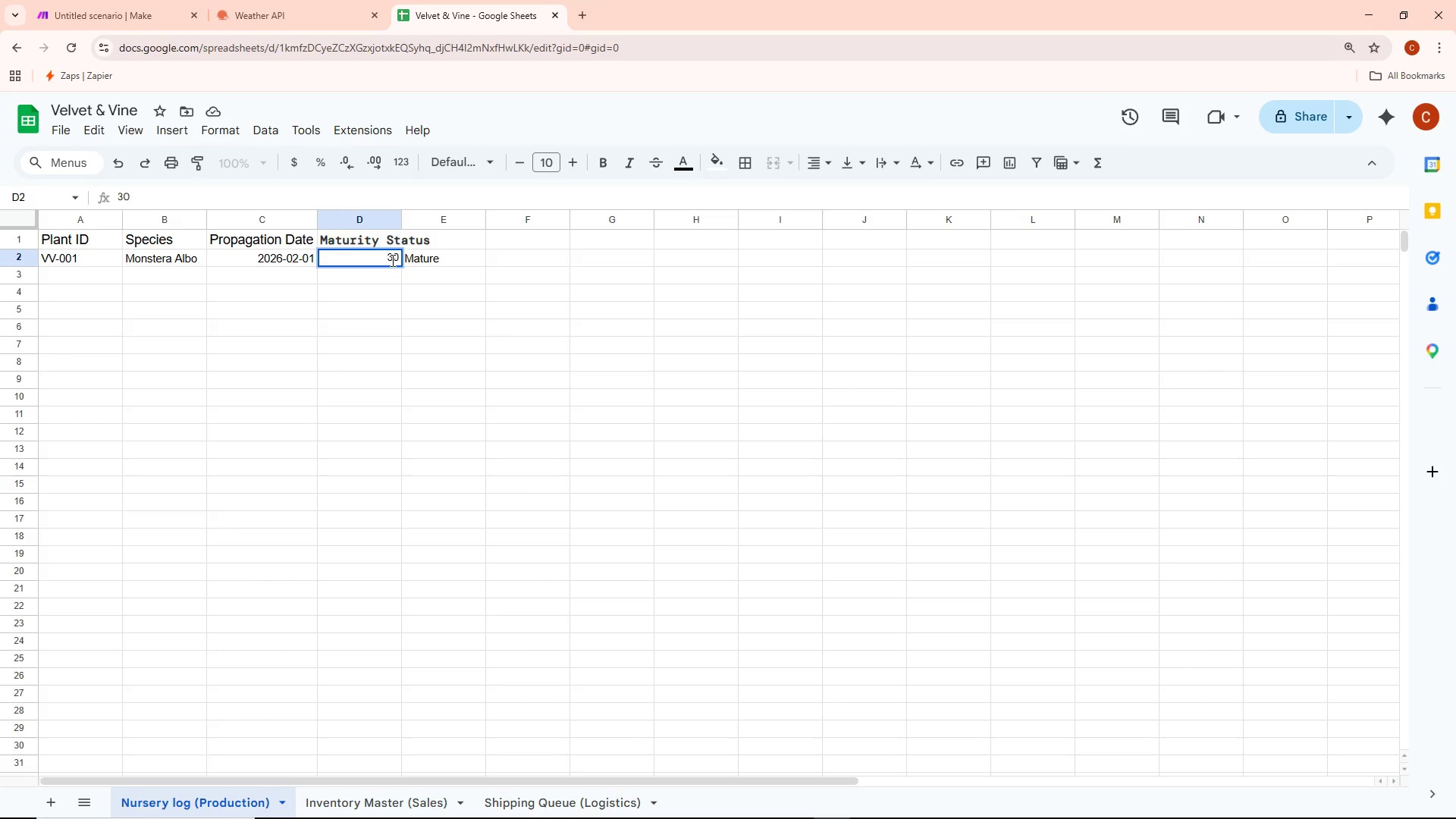 
key(Backspace)
key(Backspace)
type(Mature)
 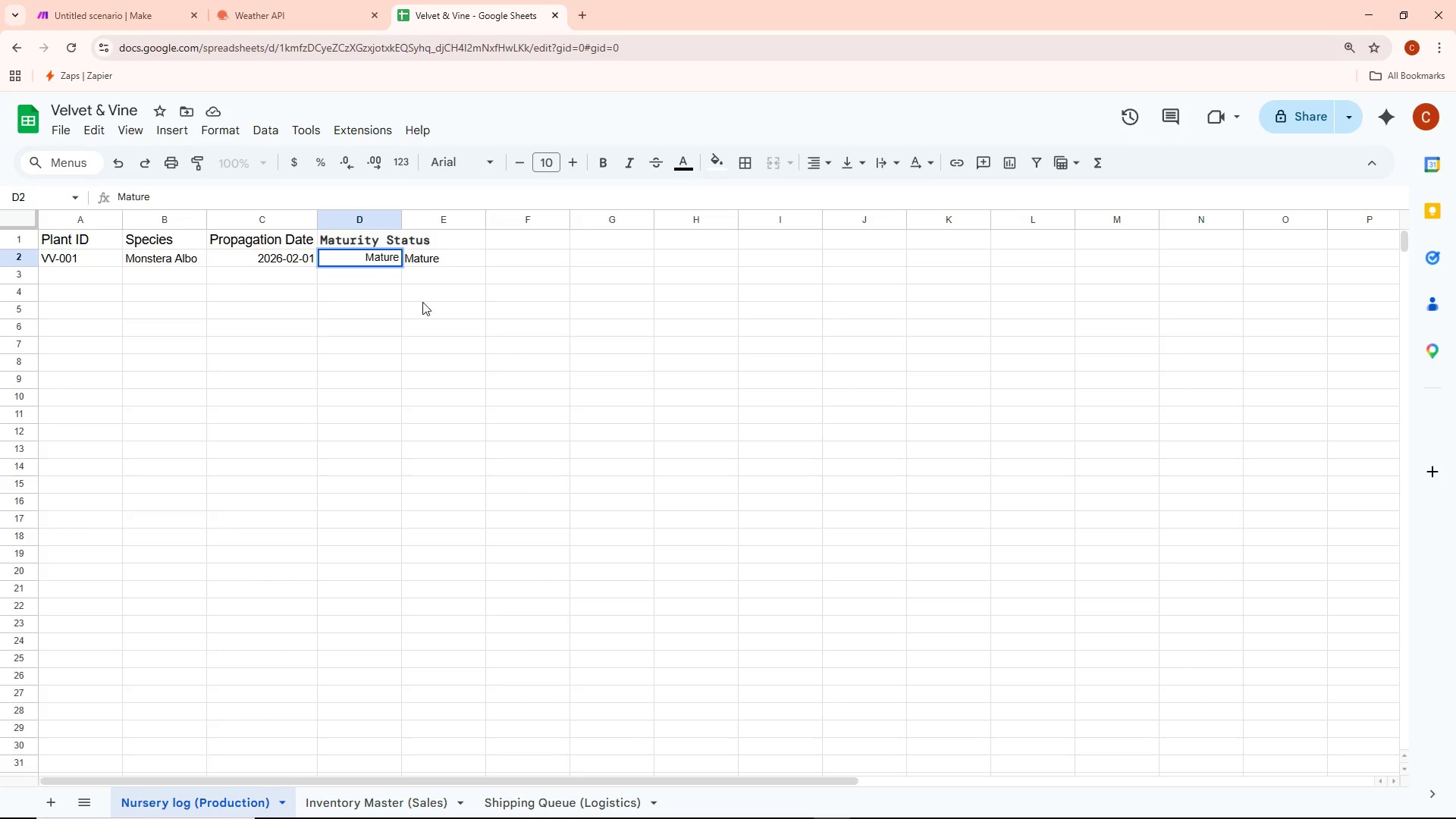 
left_click([426, 315])
 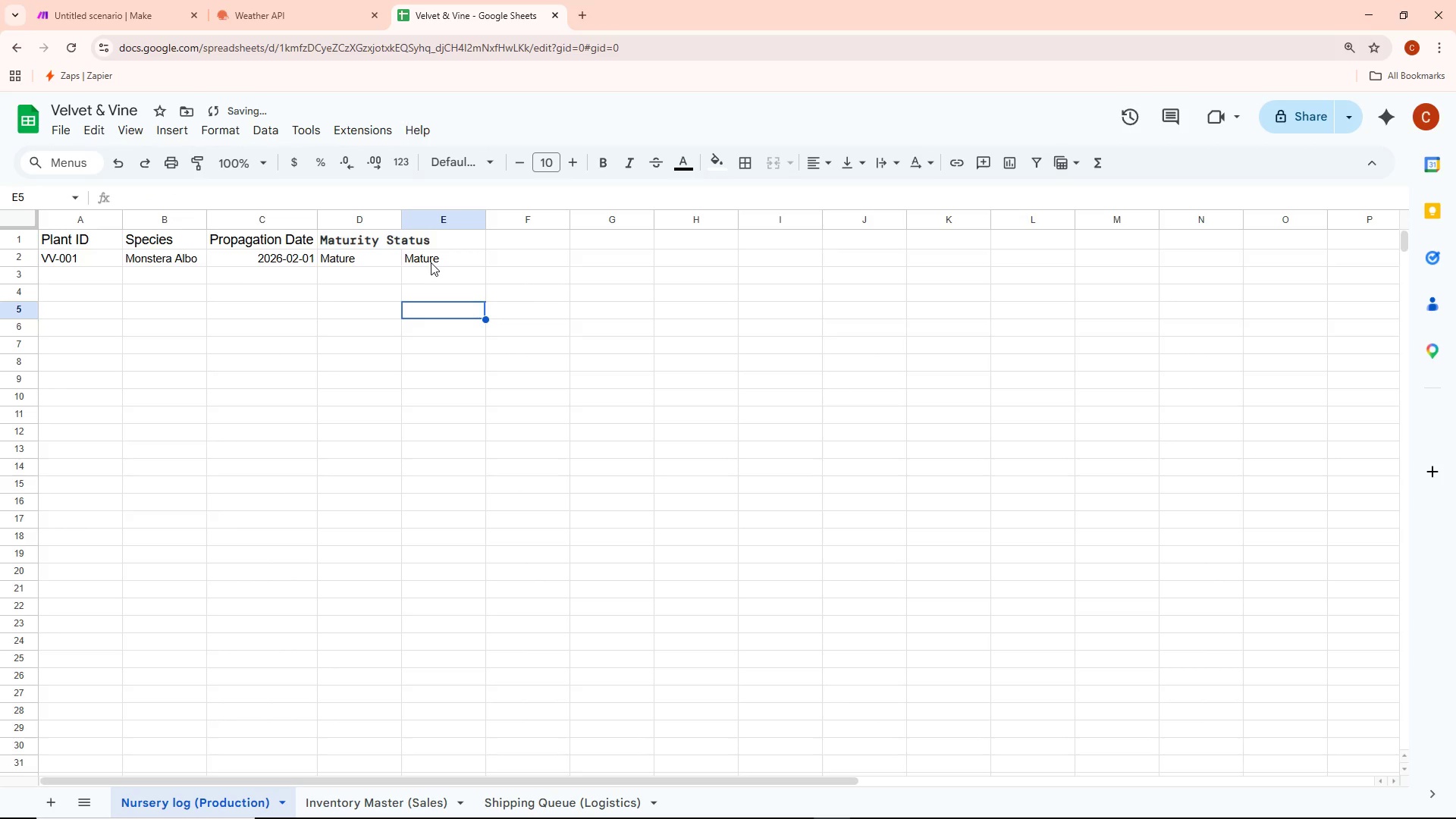 
double_click([438, 257])
 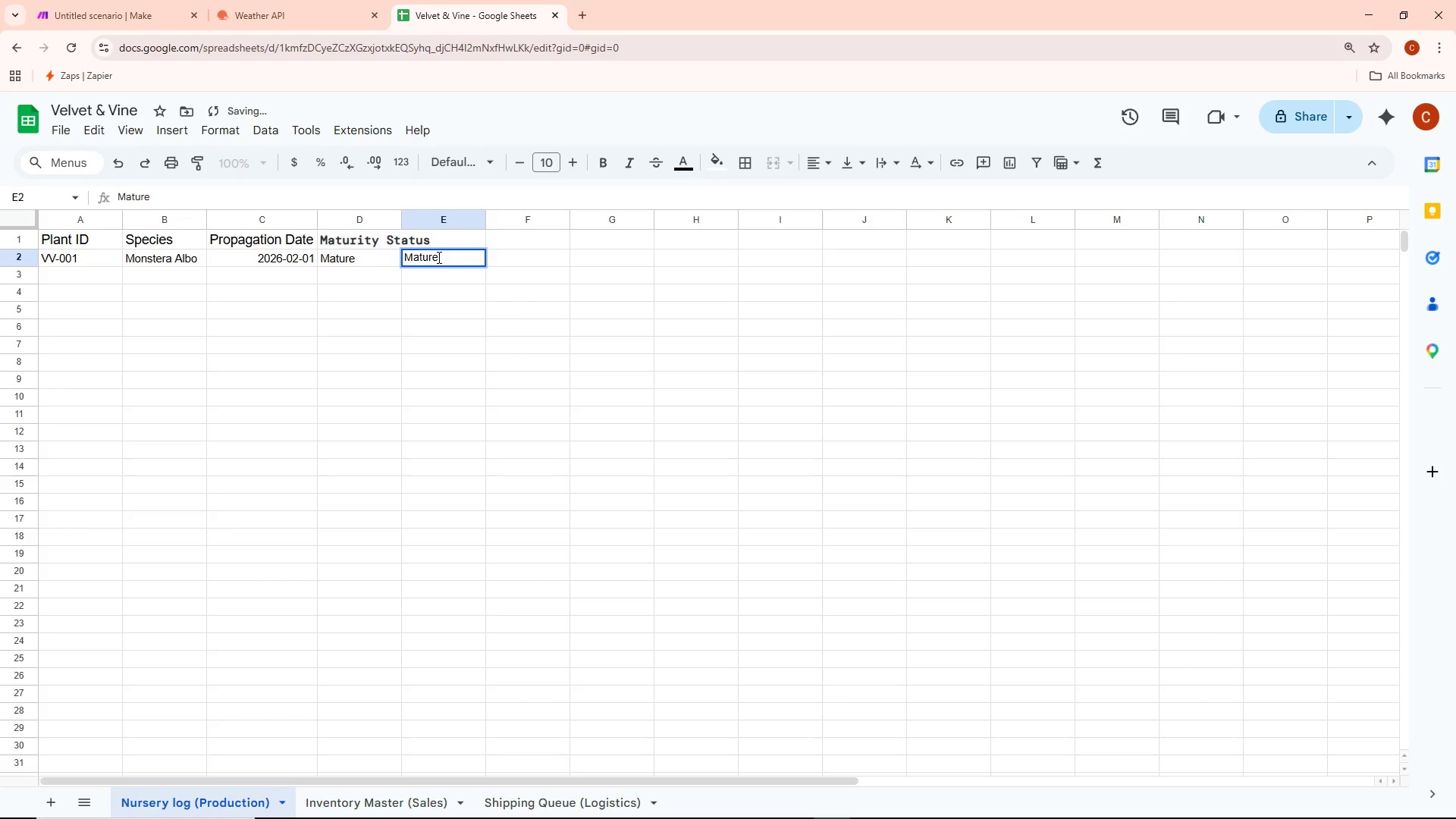 
key(Control+ControlLeft)
 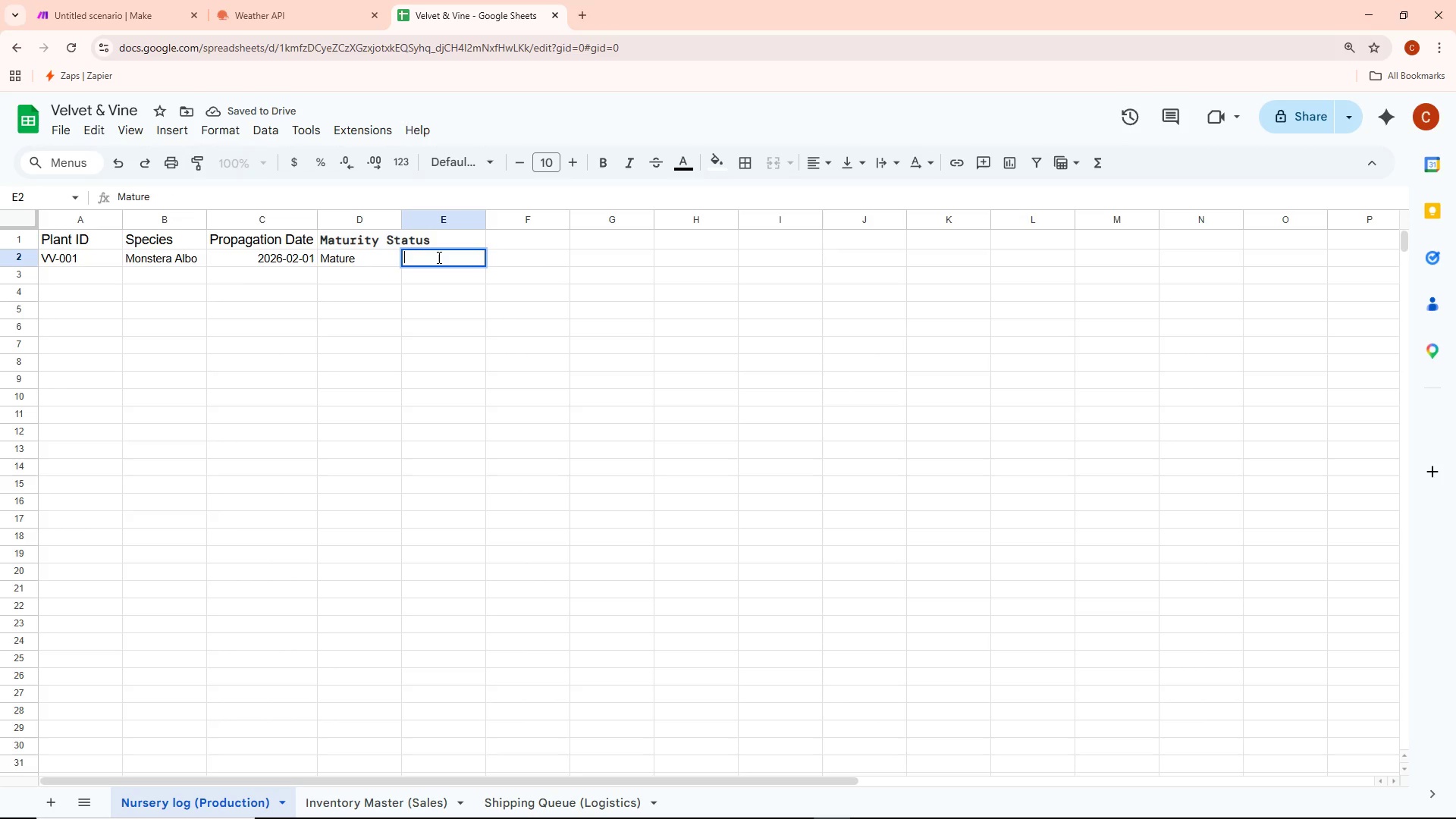 
key(Control+Backspace)
 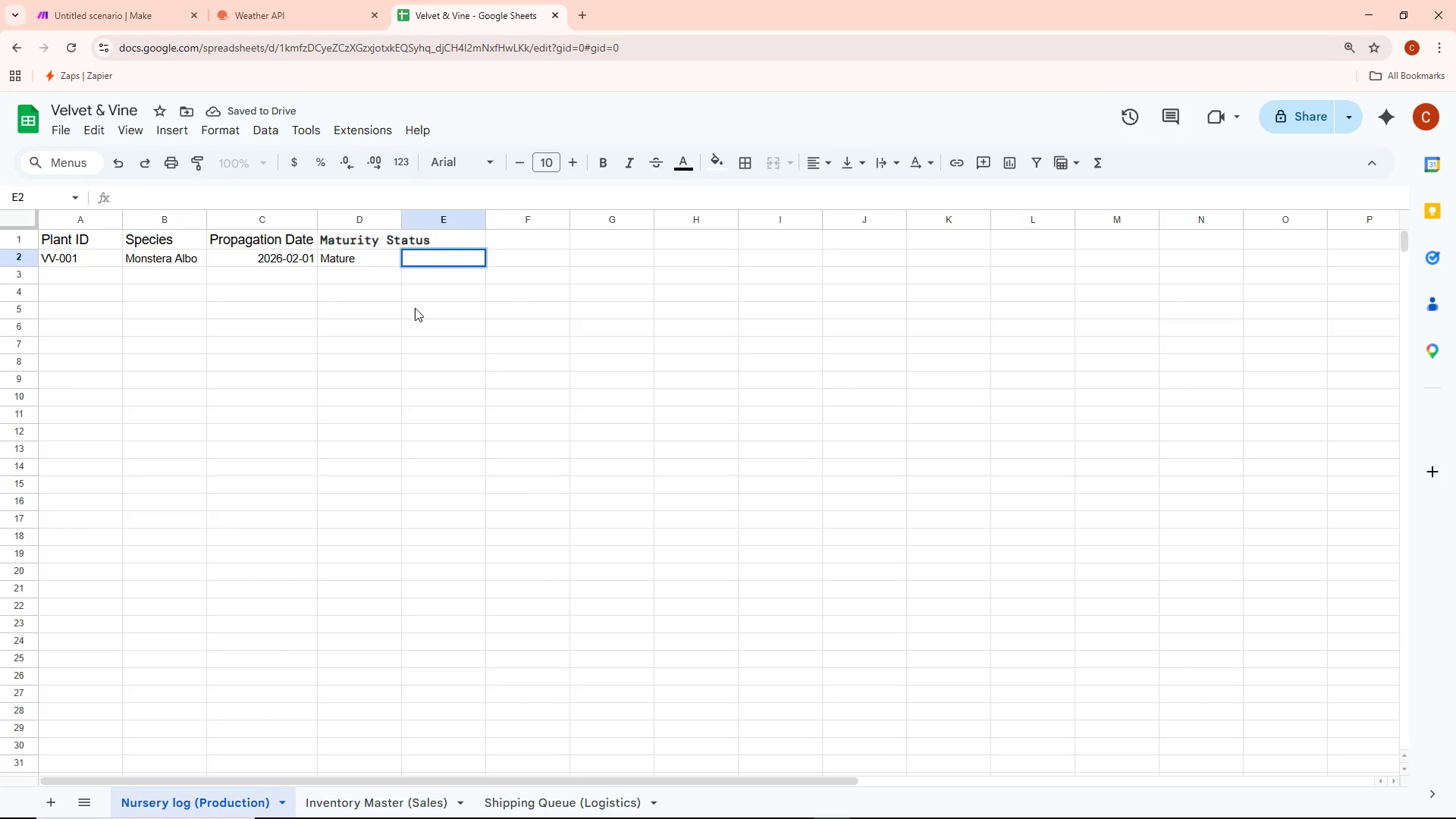 
left_click([406, 340])
 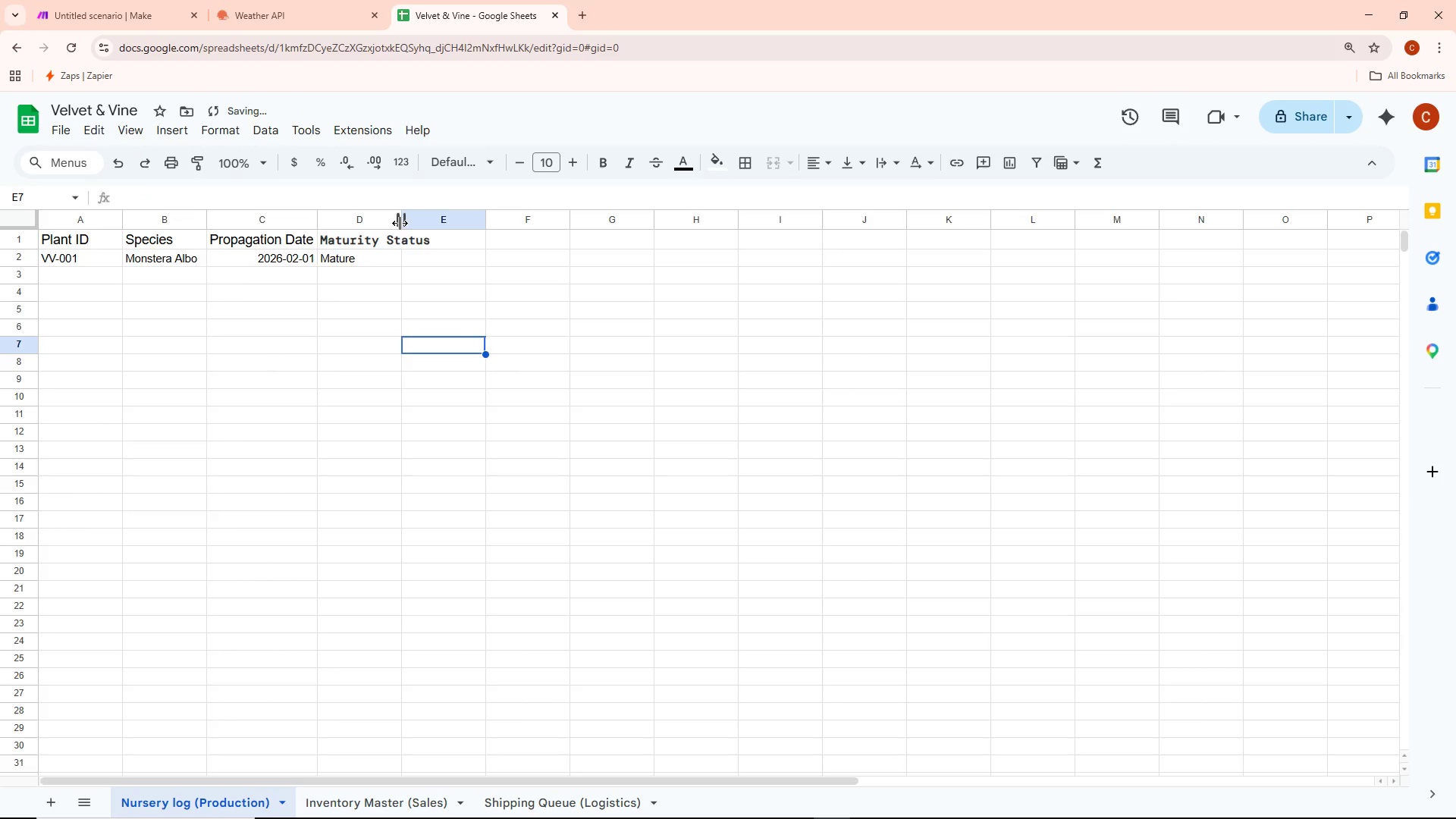 
double_click([400, 219])
 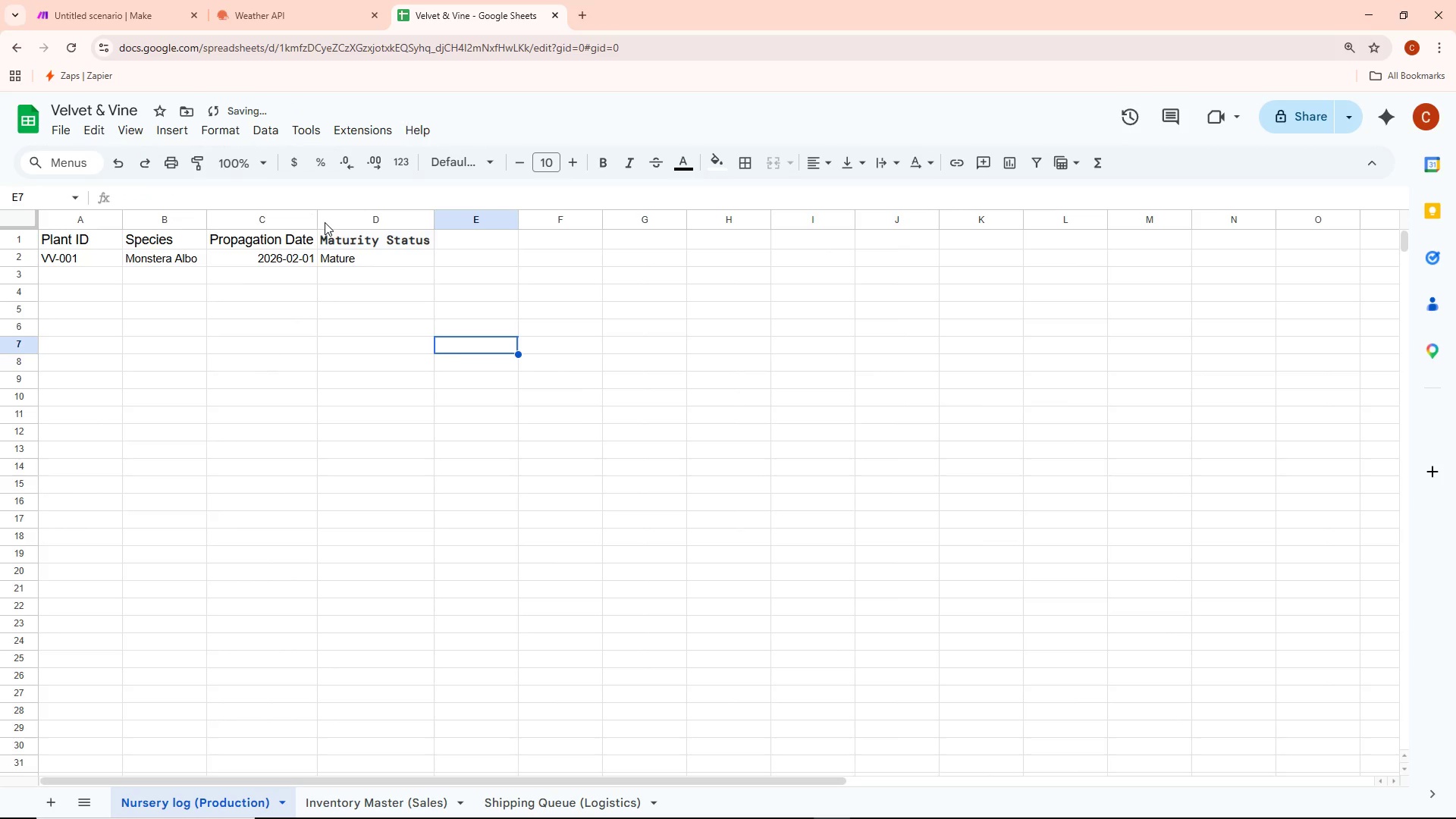 
double_click([315, 220])
 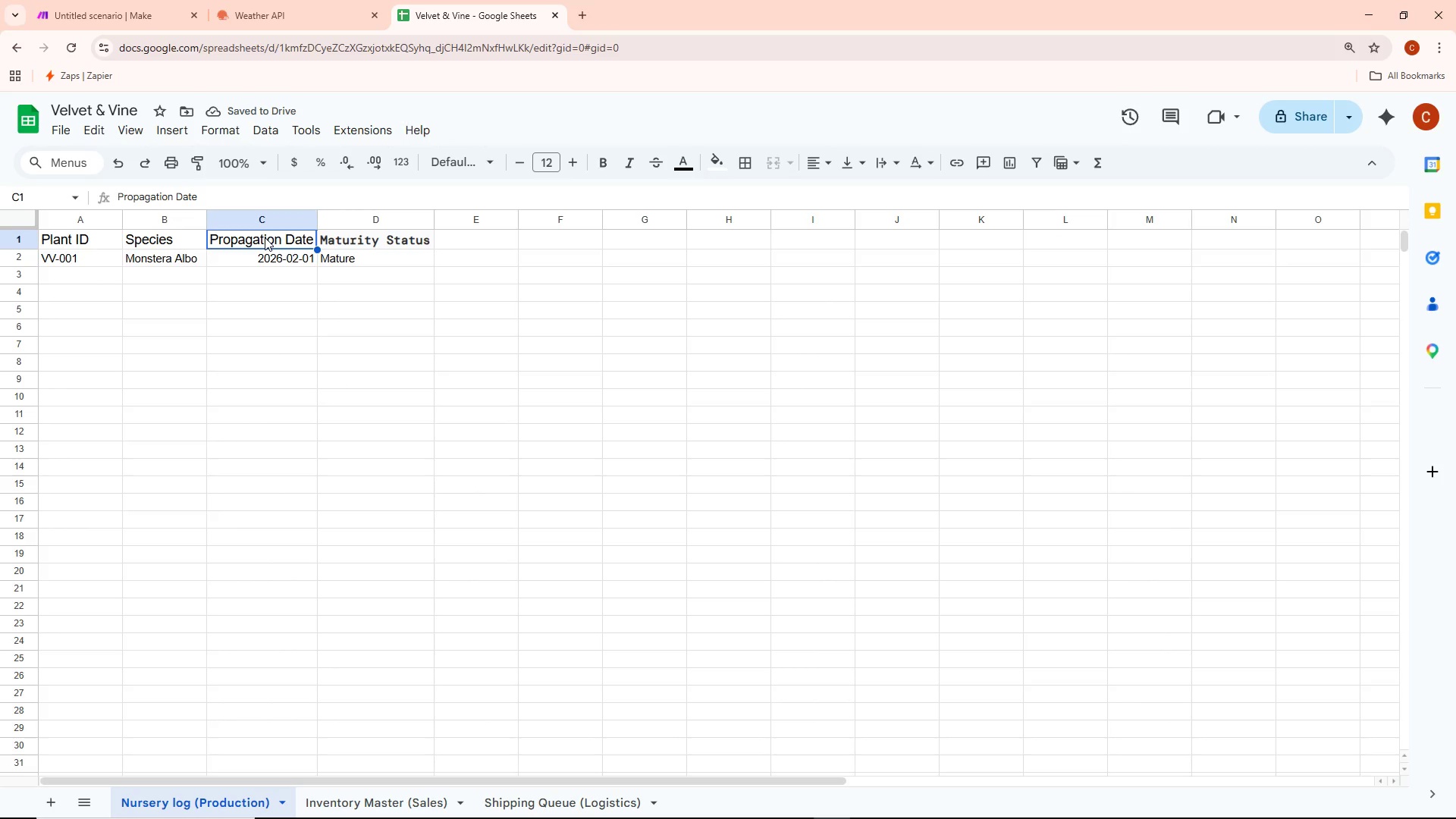 
wait(5.25)
 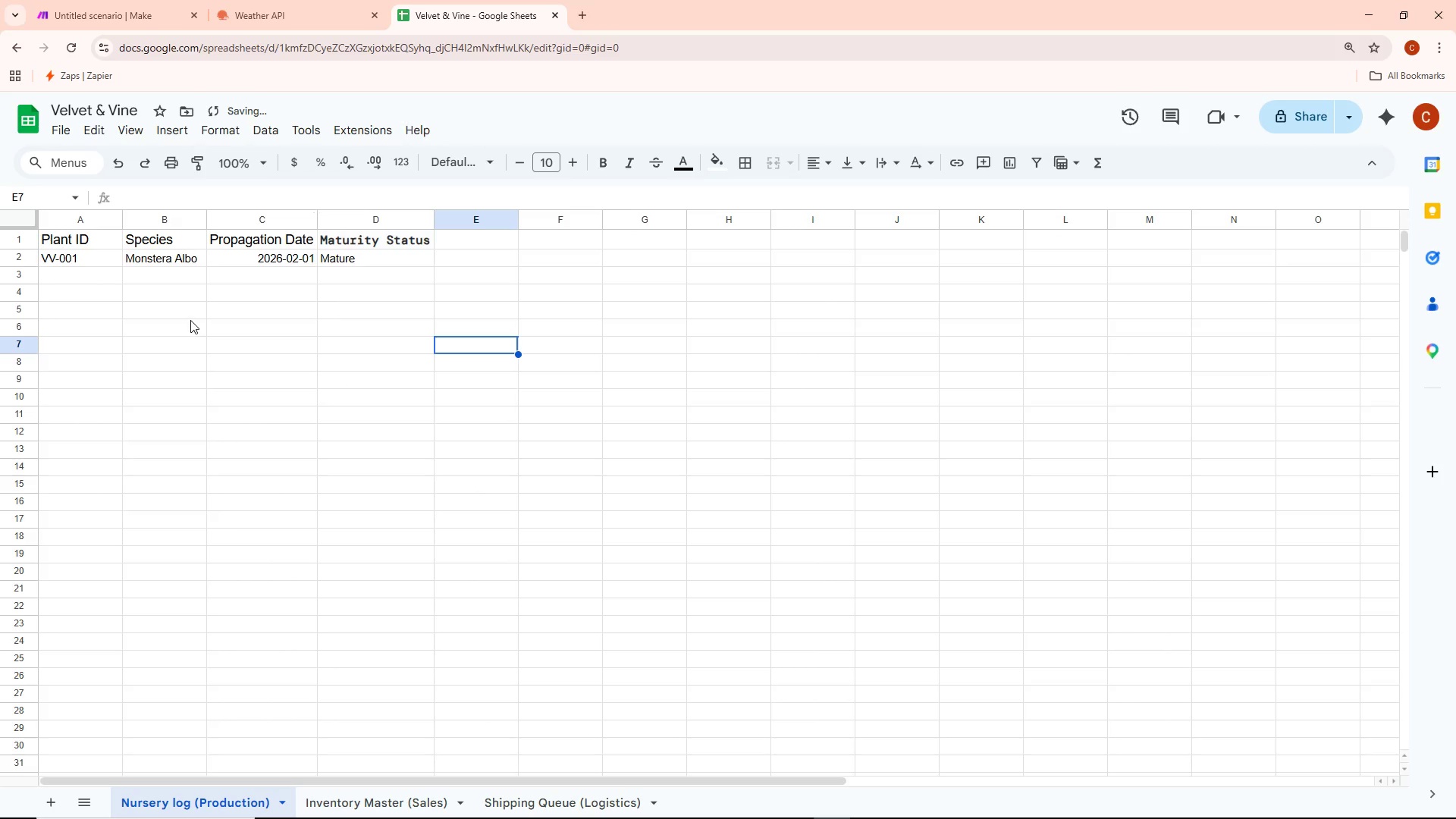 
double_click([357, 238])
 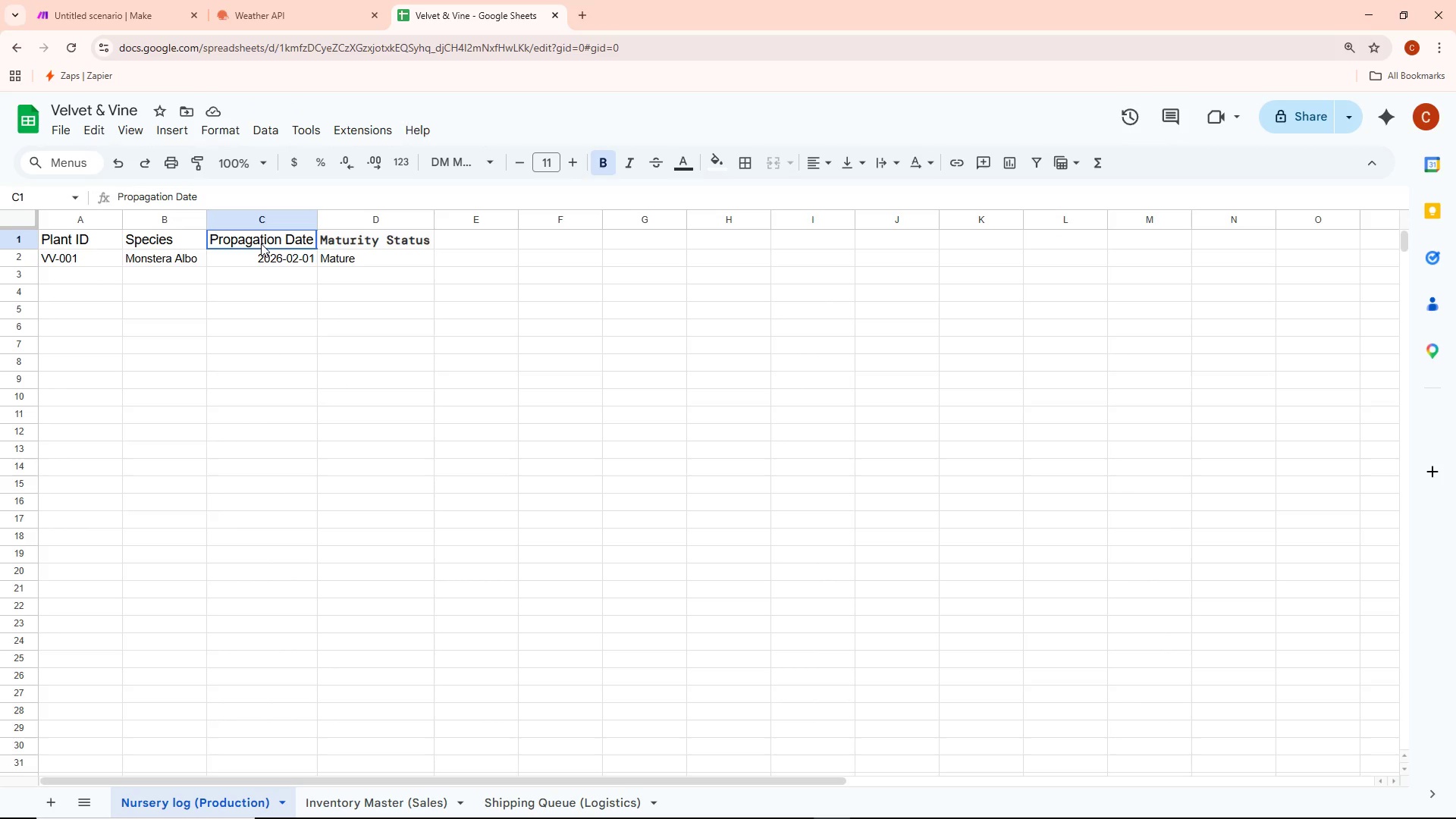 
double_click([261, 243])
 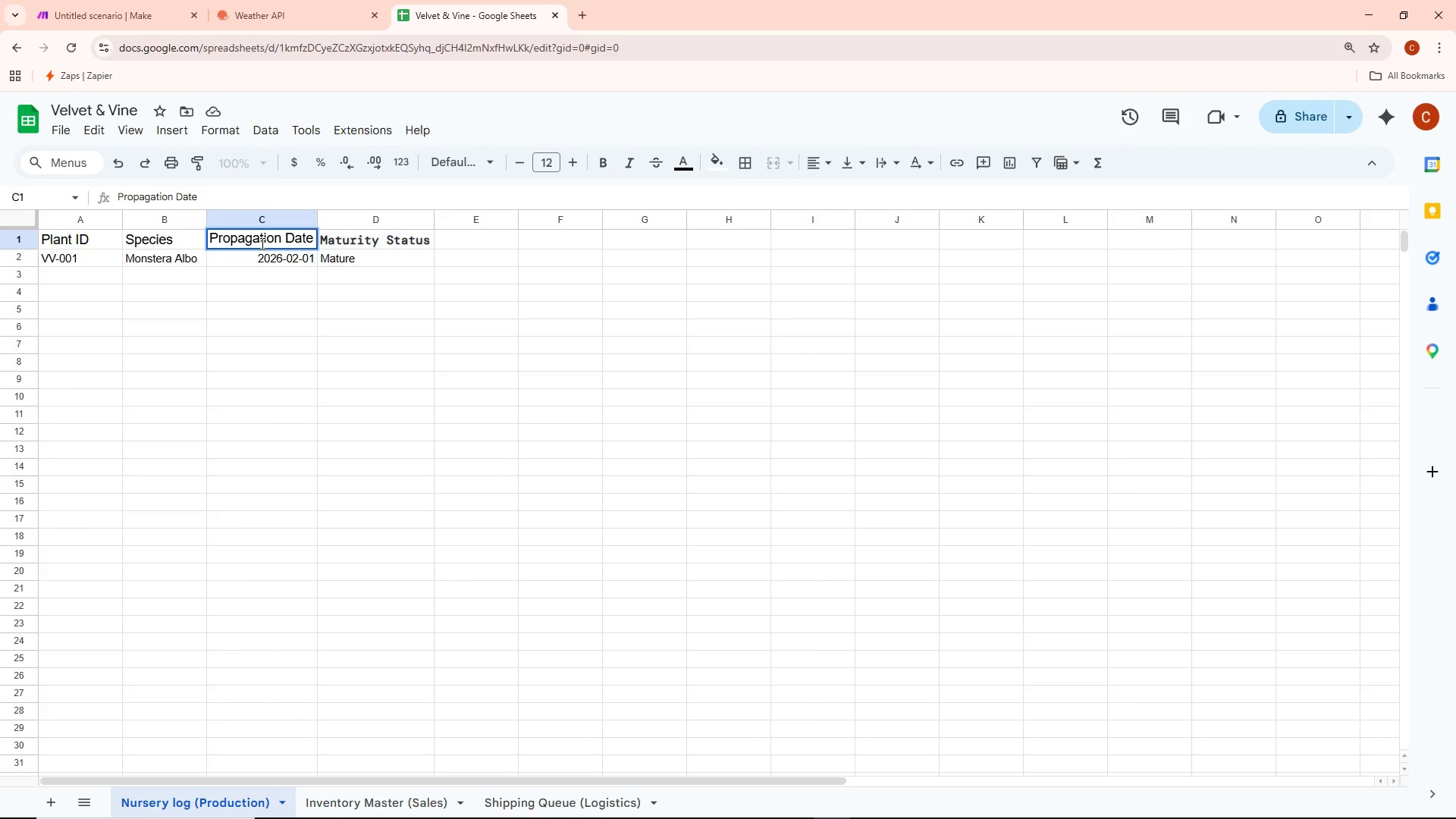 
key(Control+A)
 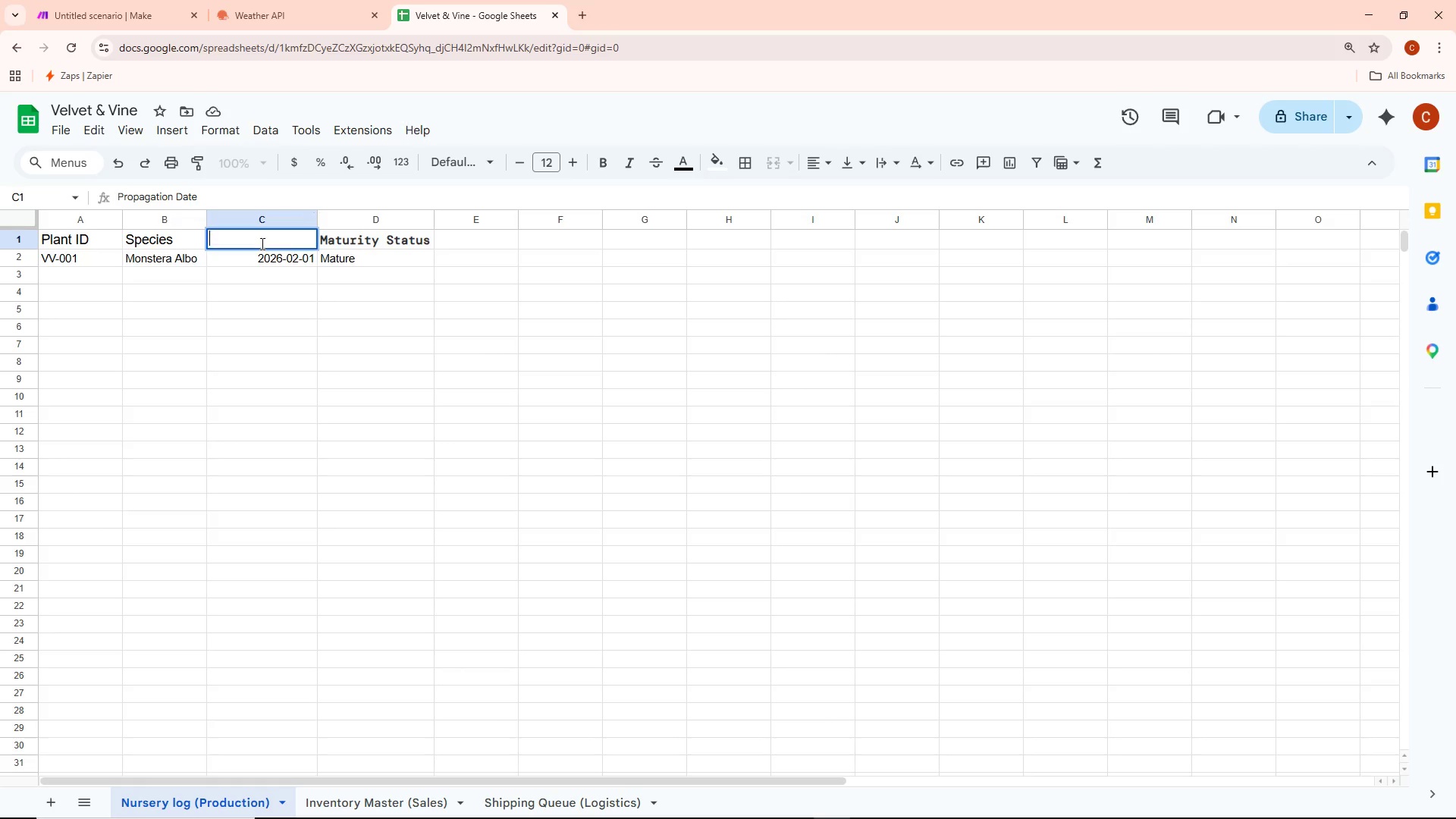 
key(Backspace)
type(Propagation Date)
 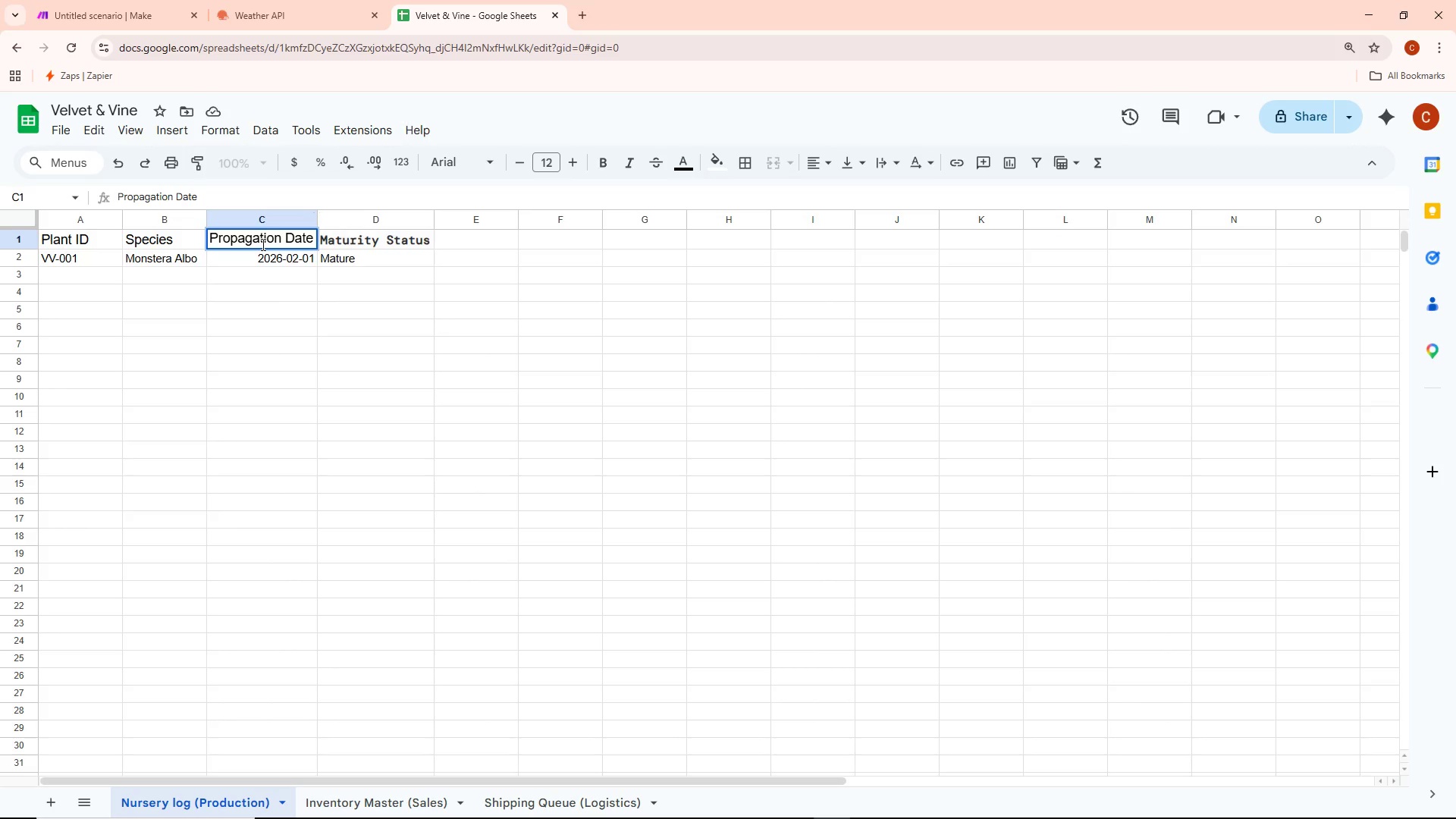 
left_click([287, 409])
 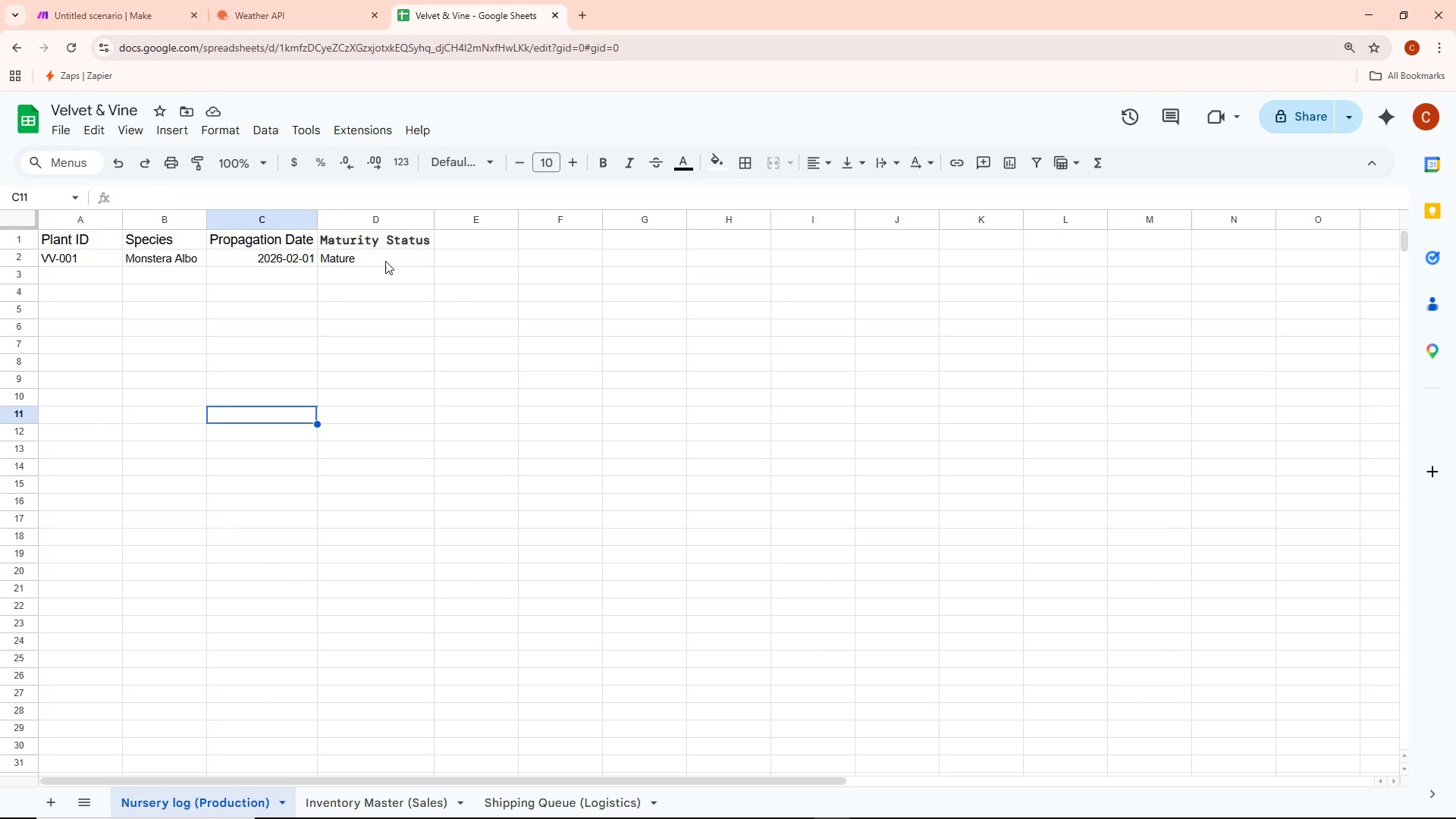 
double_click([391, 243])
 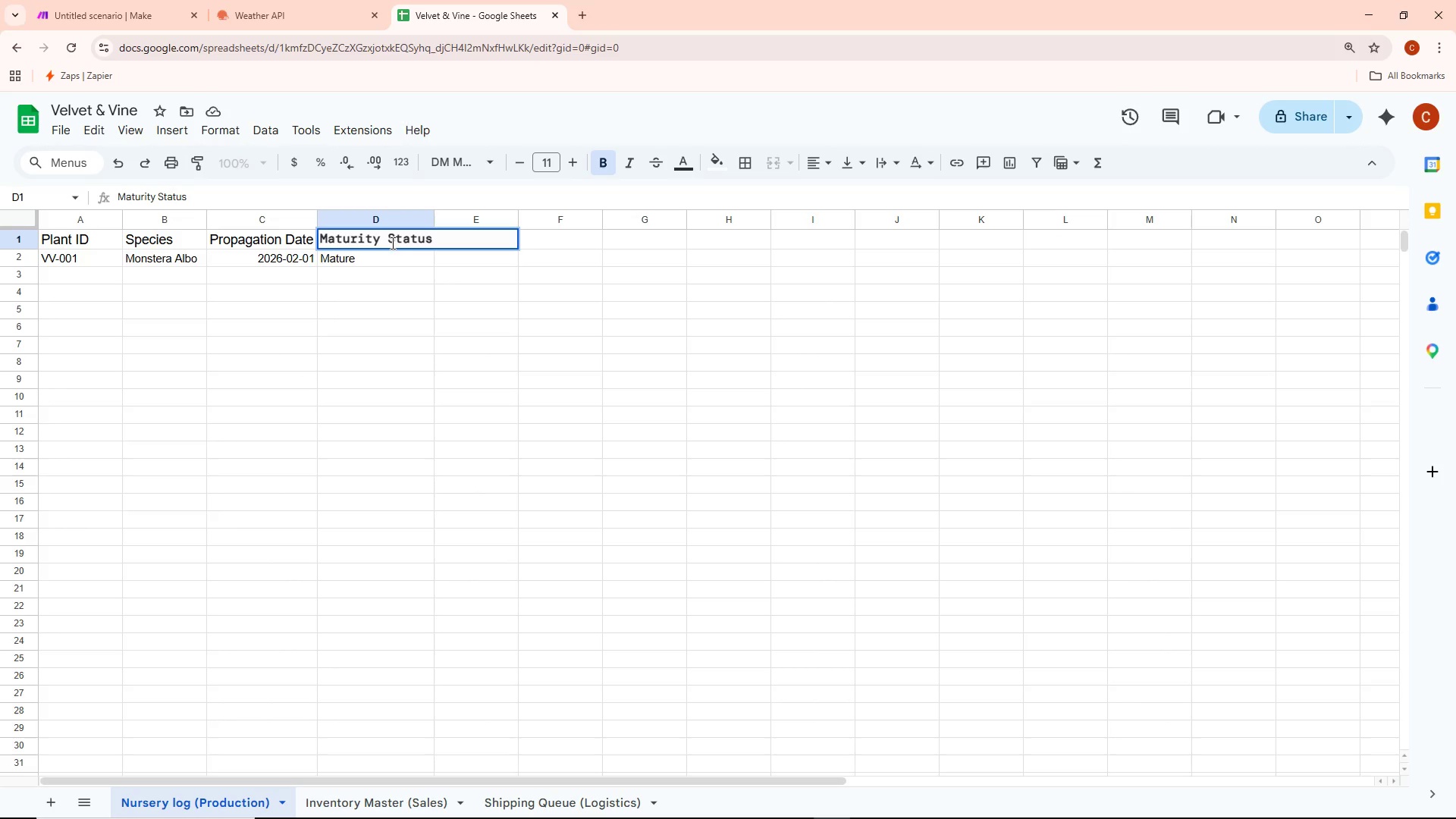 
key(Control+ControlLeft)
 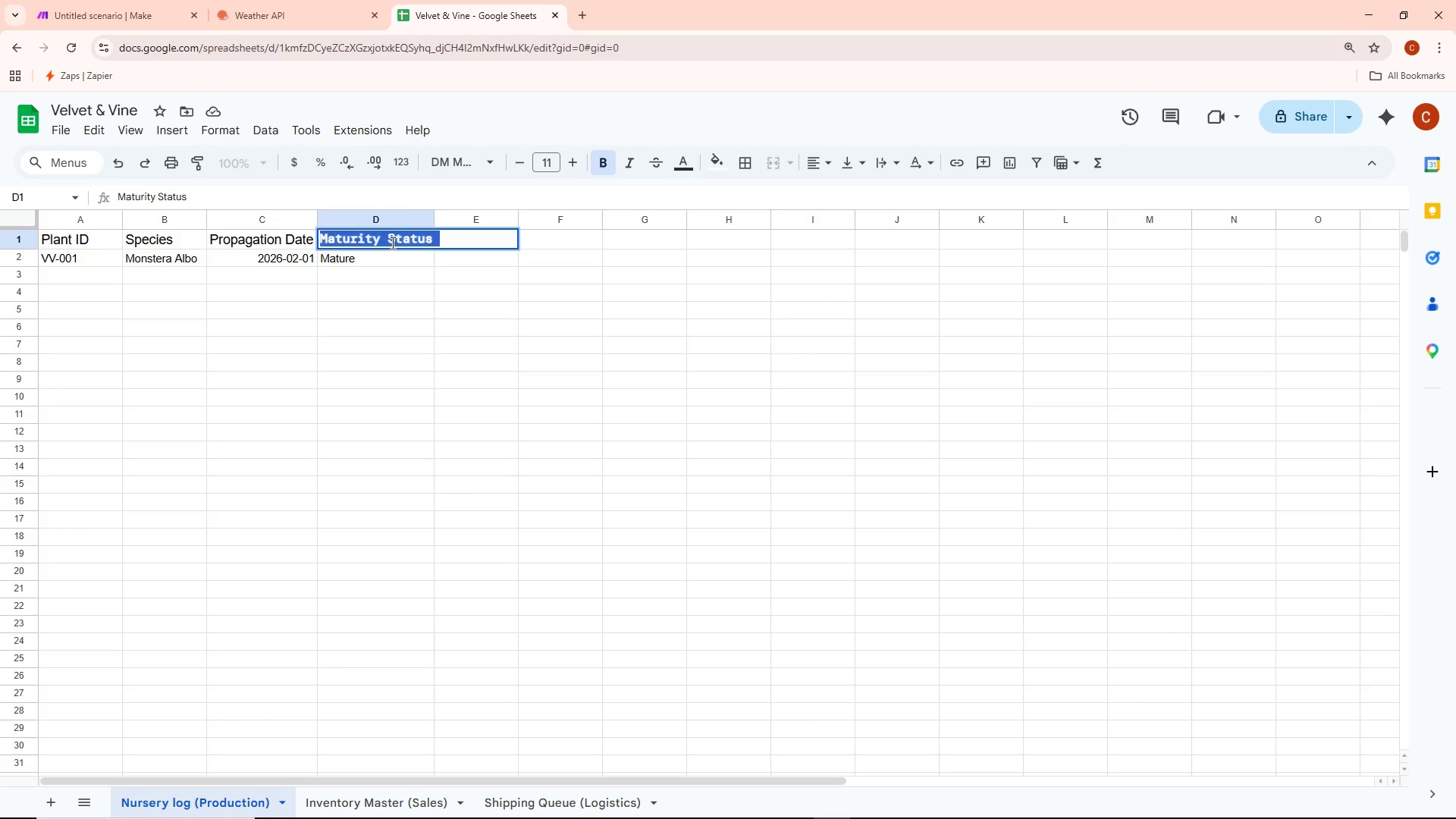 
key(Control+A)
 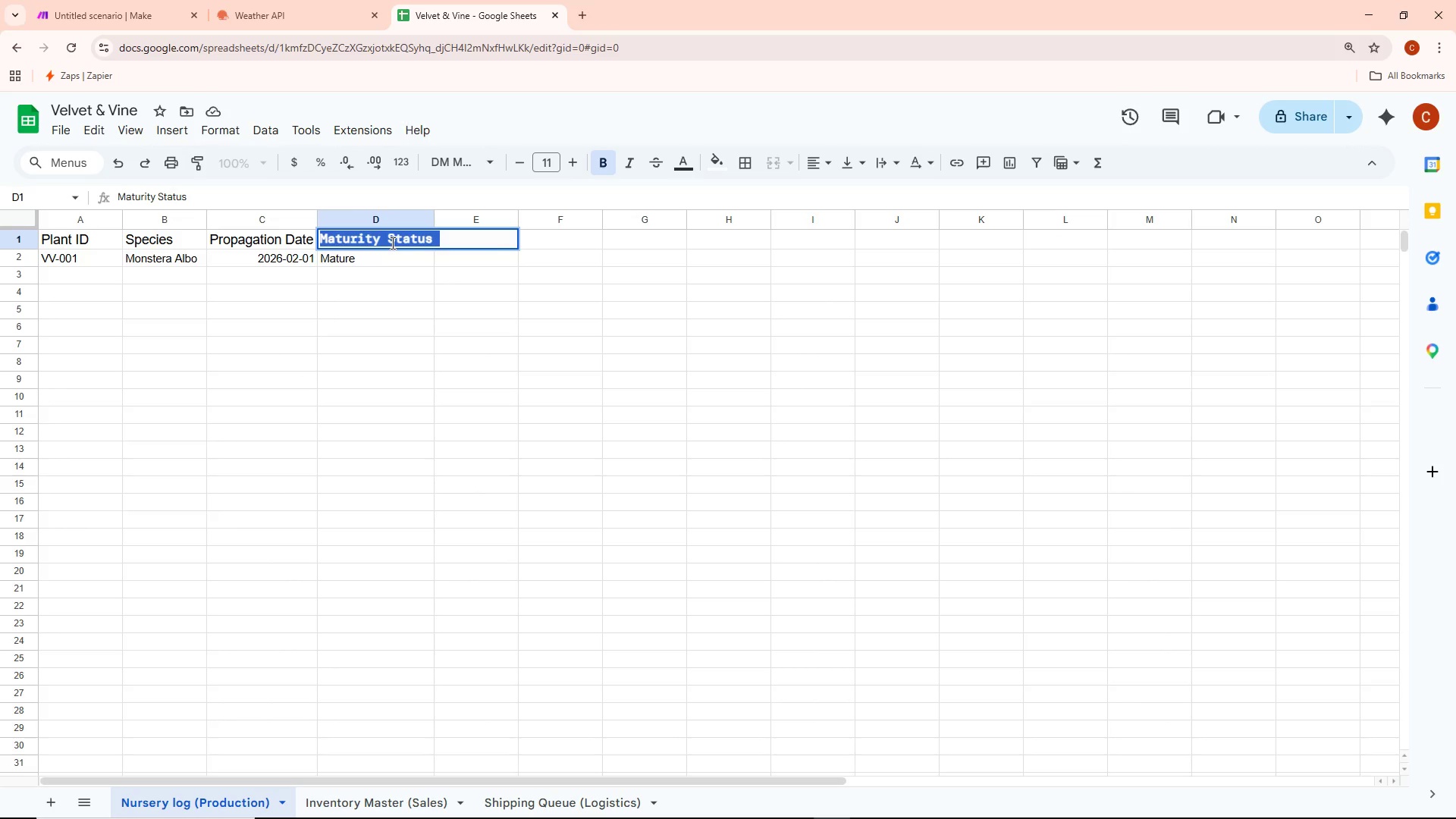 
key(Backspace)
type(Ma)
 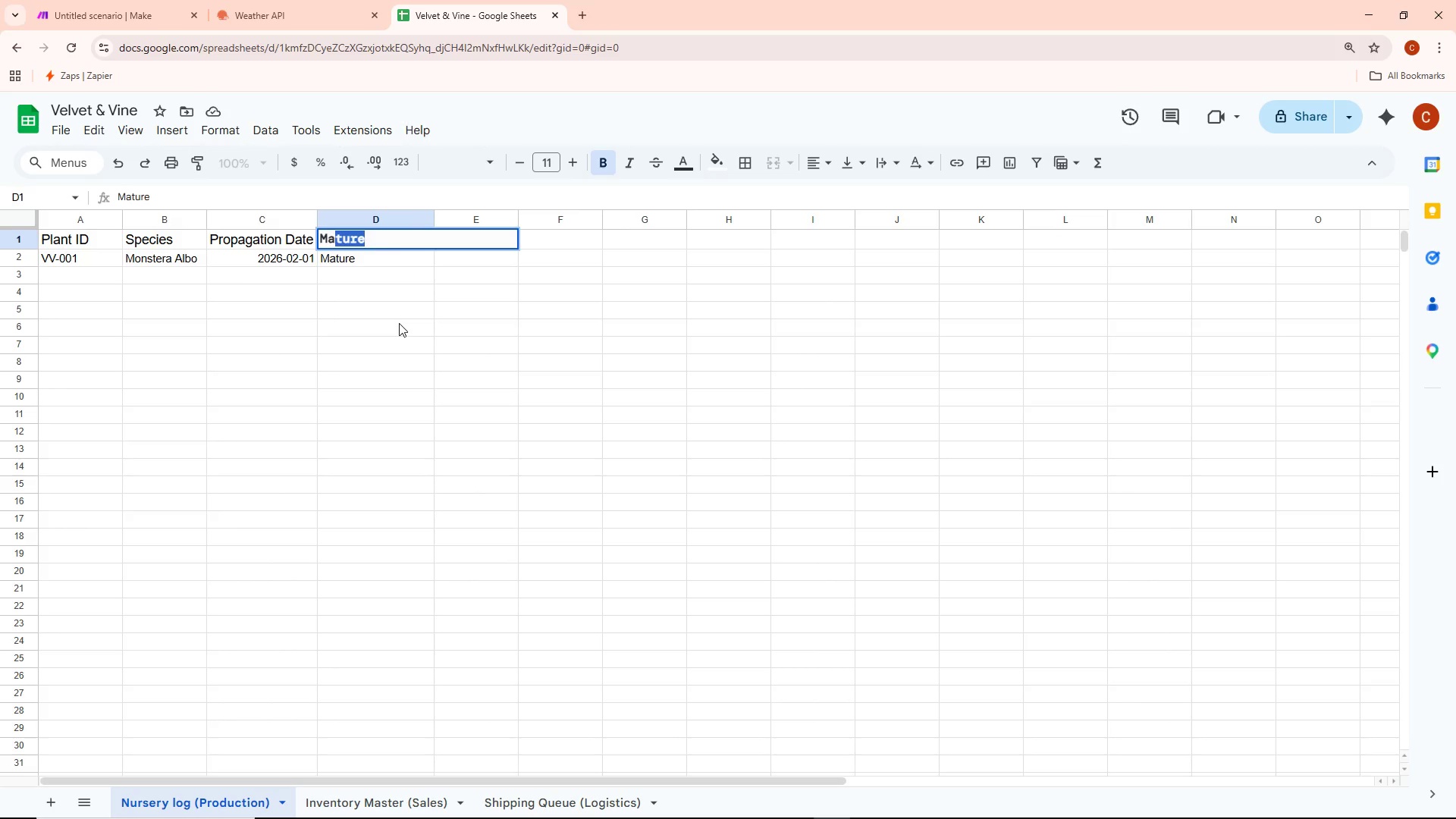 
wait(5.62)
 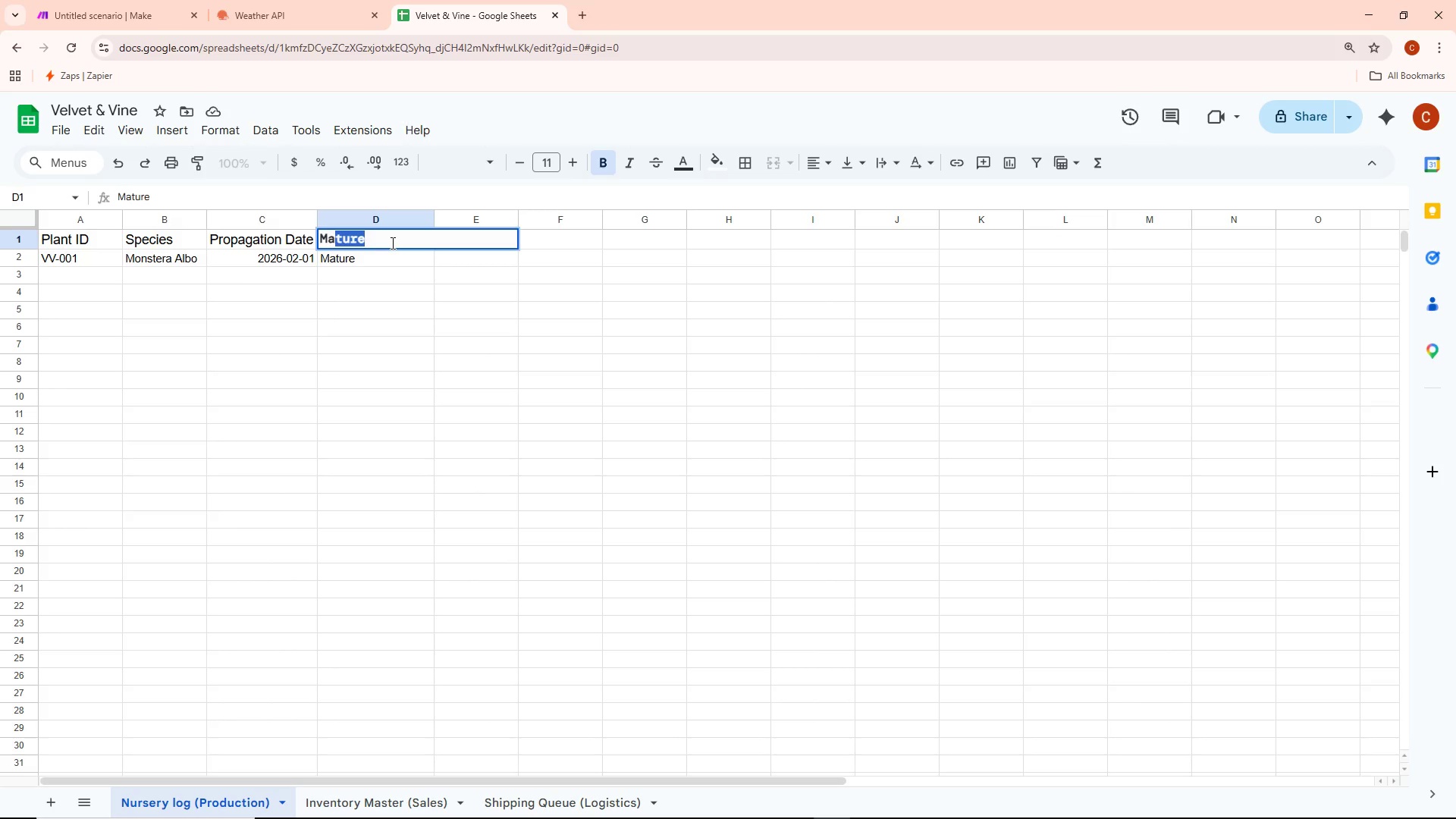 
left_click([398, 323])
 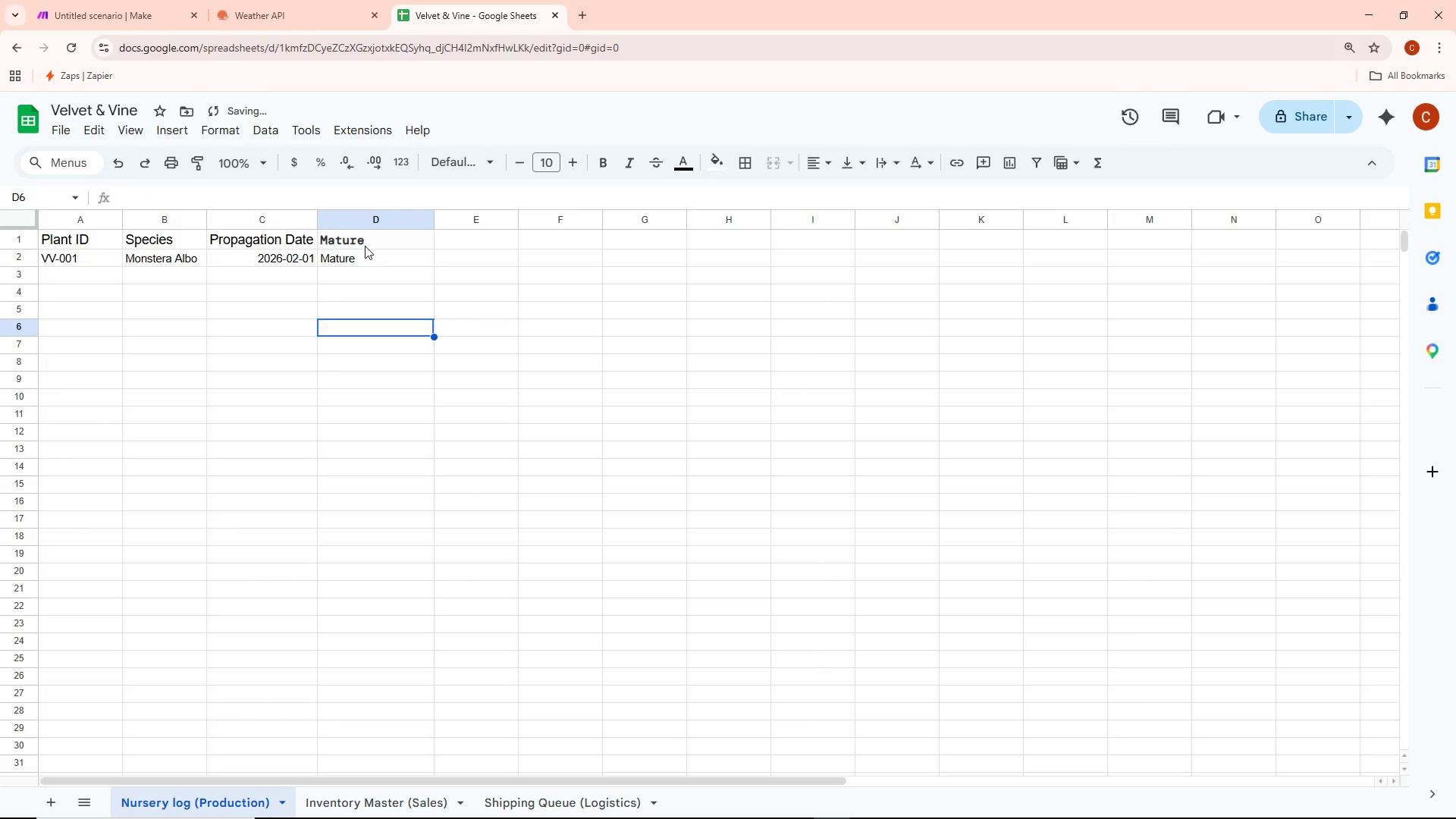 
double_click([365, 239])
 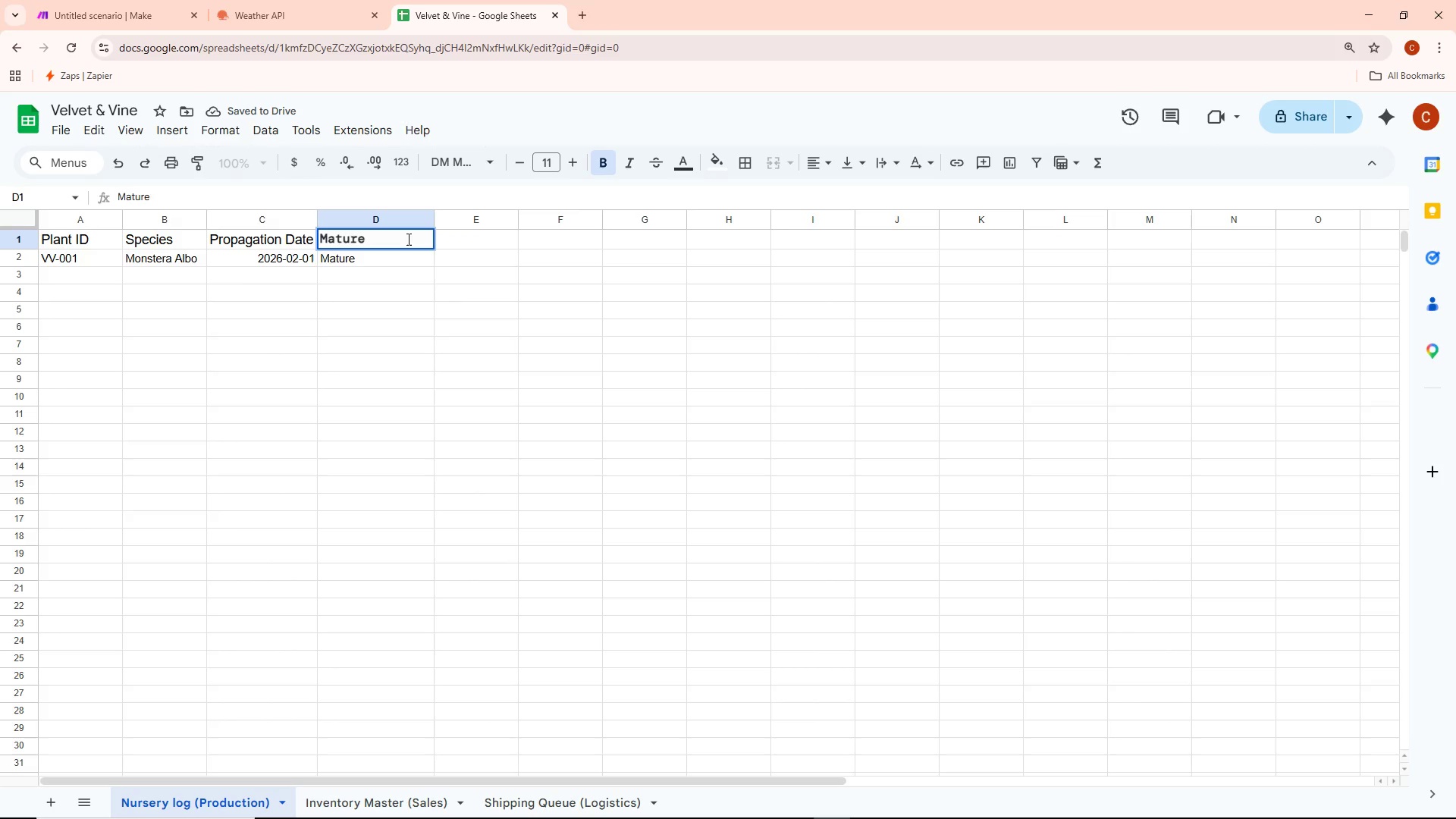 
left_click_drag(start_coordinate=[407, 239], to_coordinate=[241, 267])
 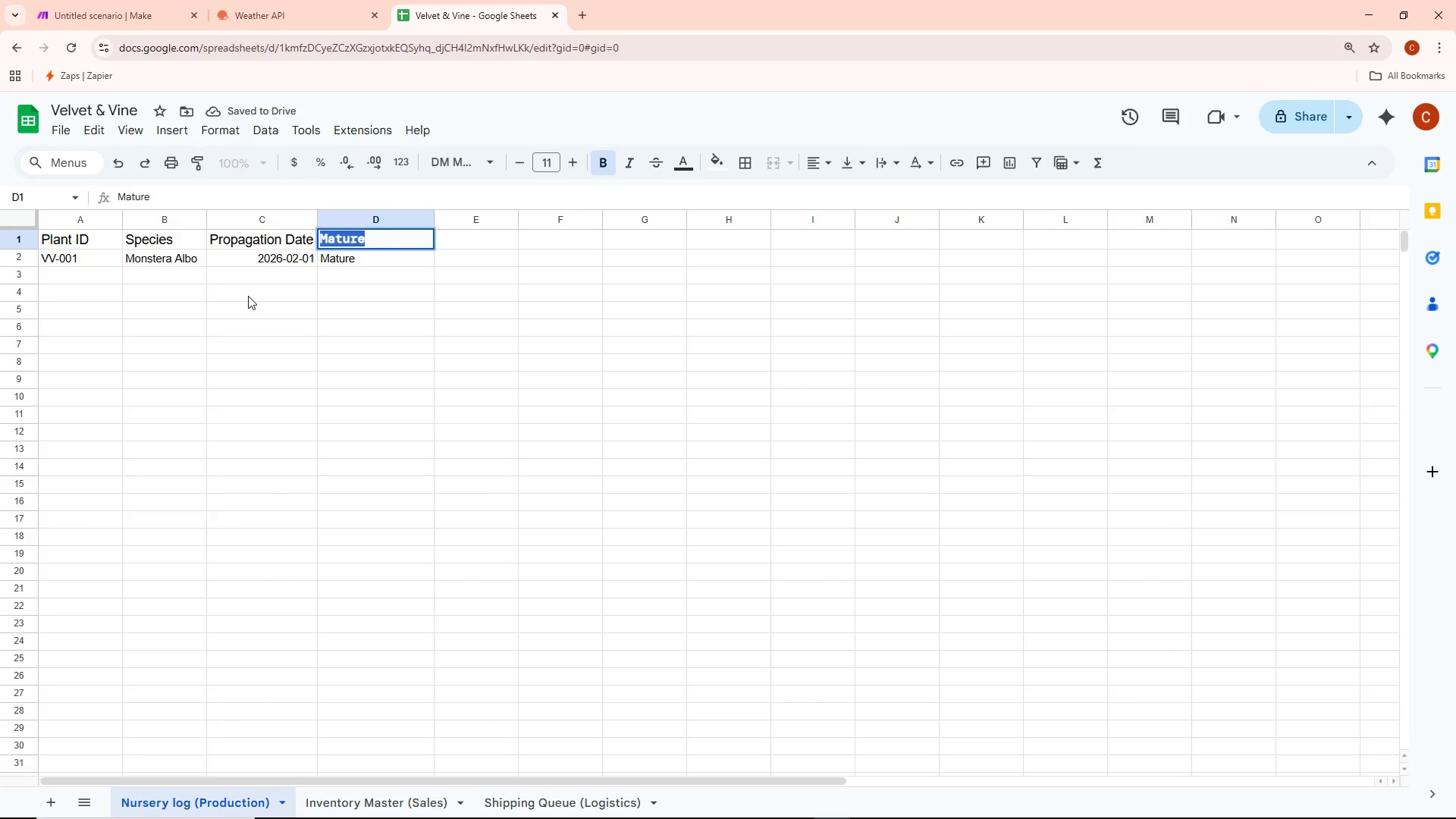 
key(Backspace)
 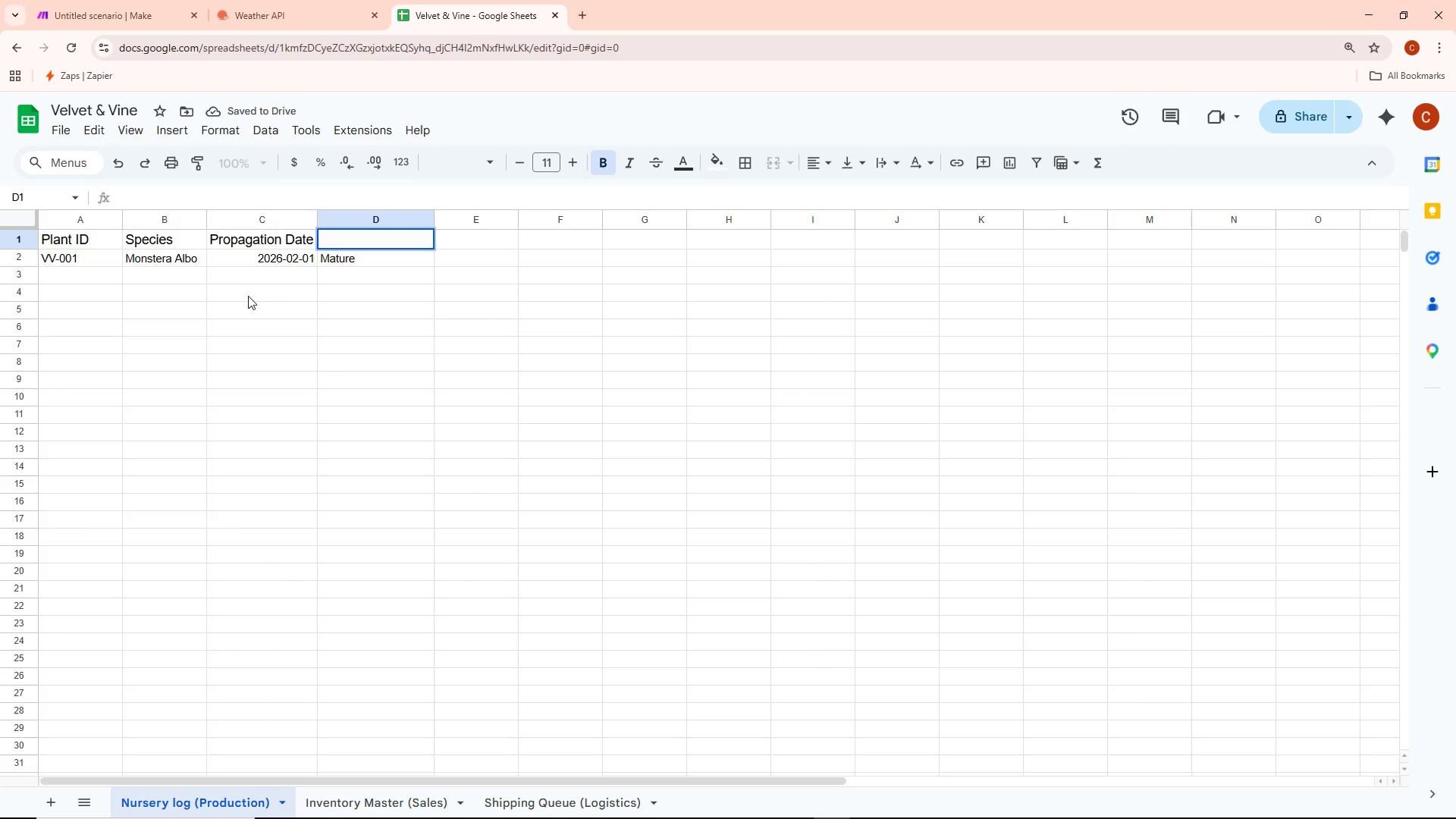 
left_click([302, 340])
 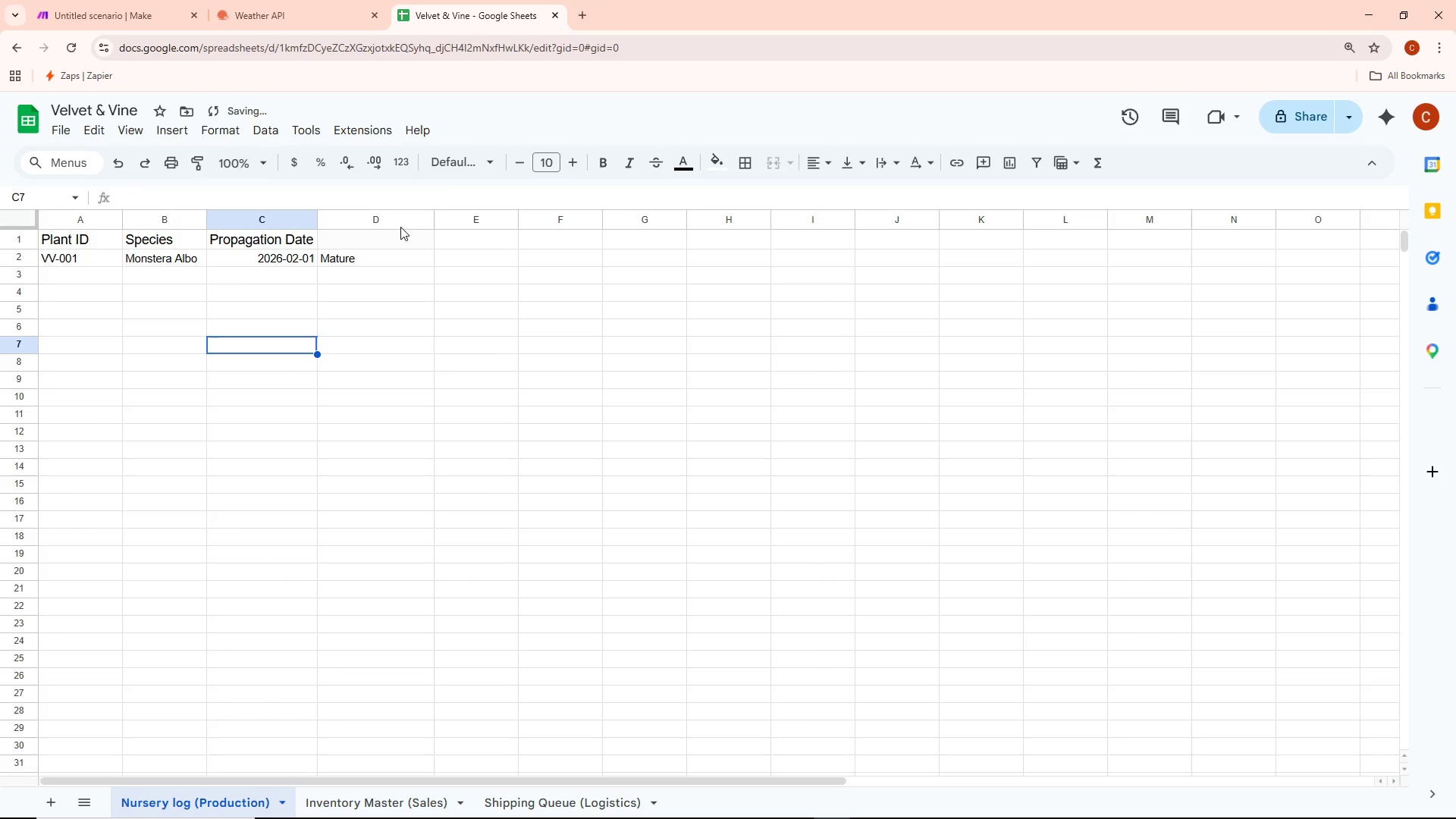 
left_click([485, 170])
 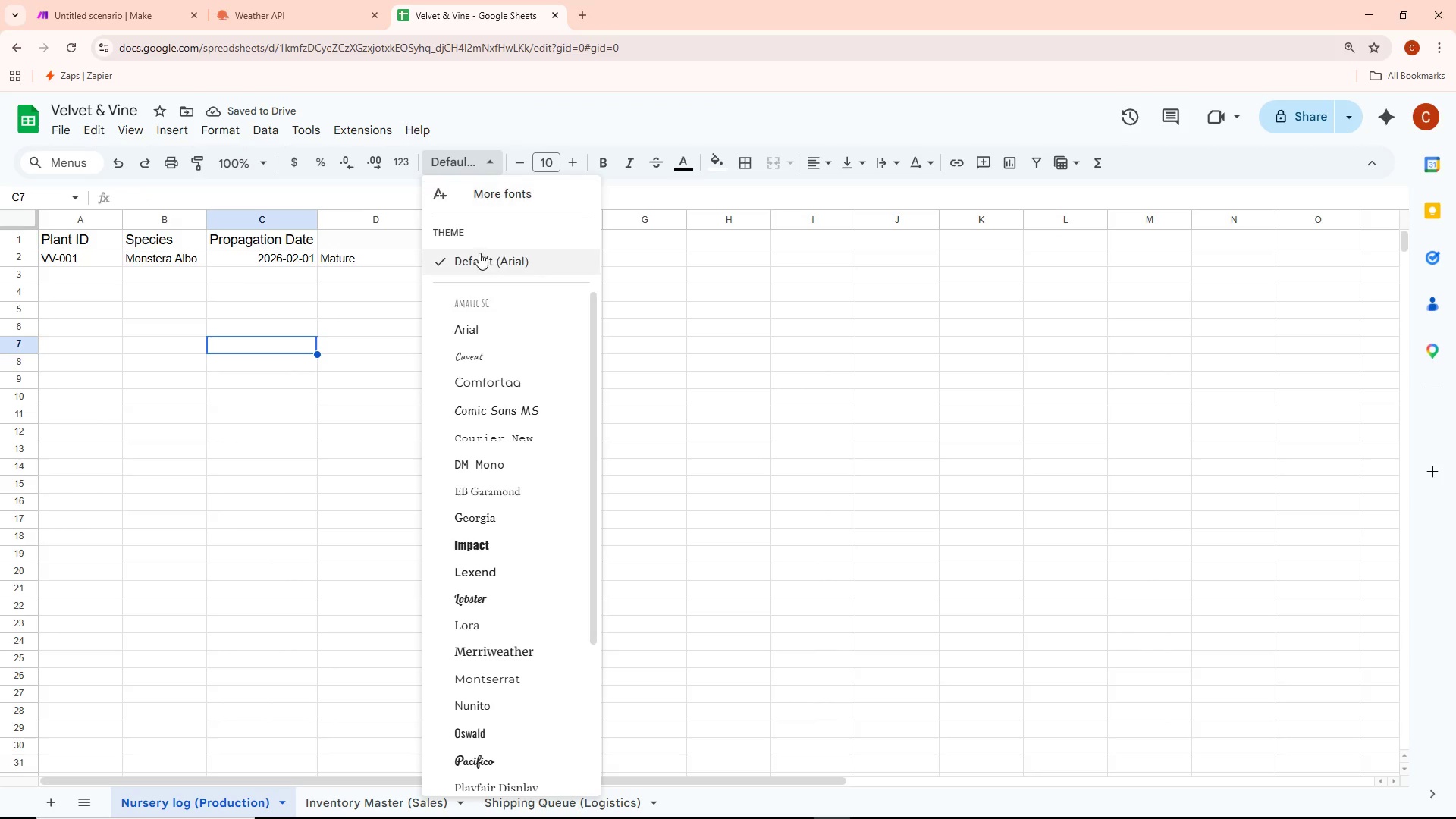 
left_click([480, 259])
 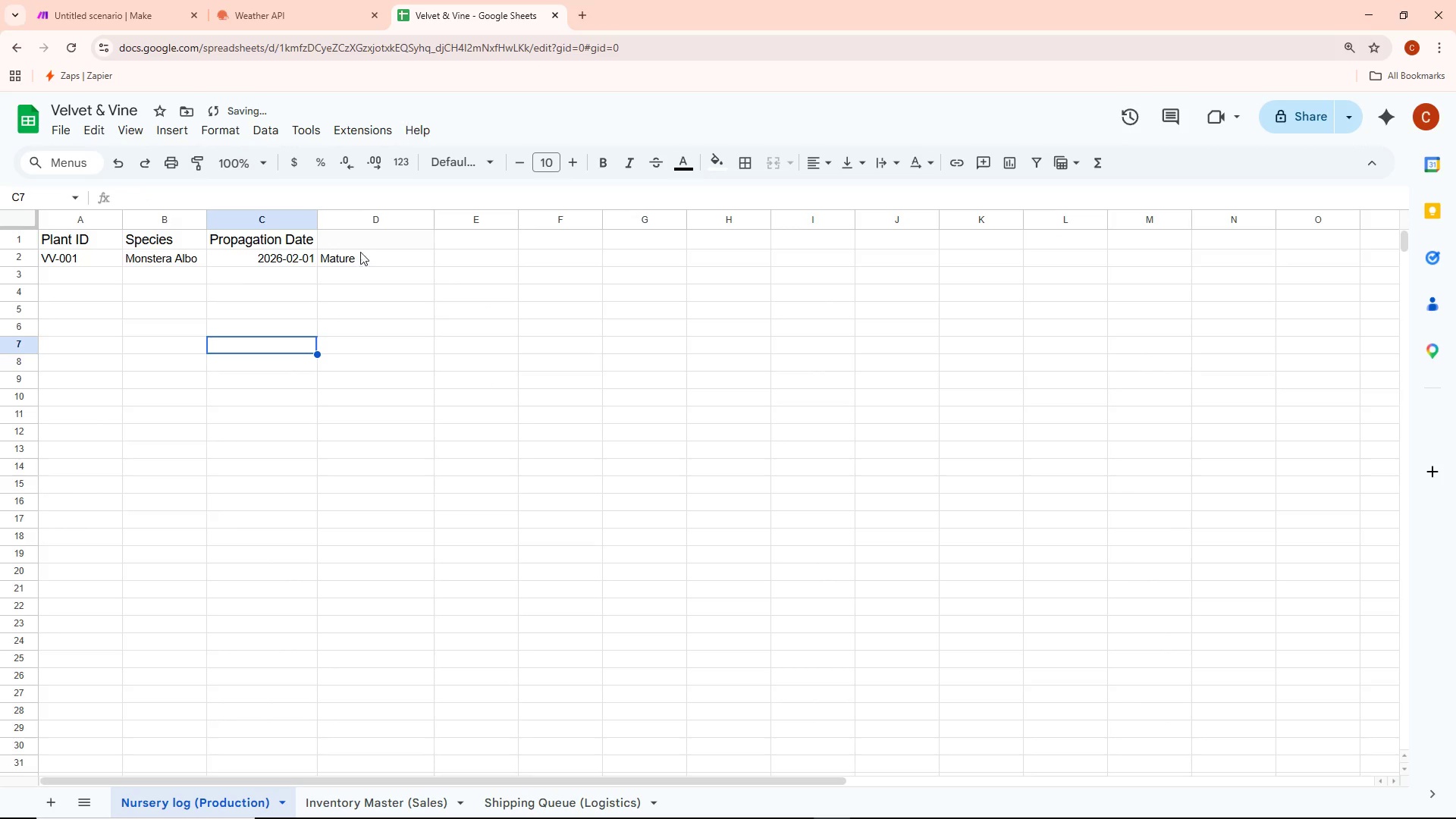 
double_click([364, 236])
 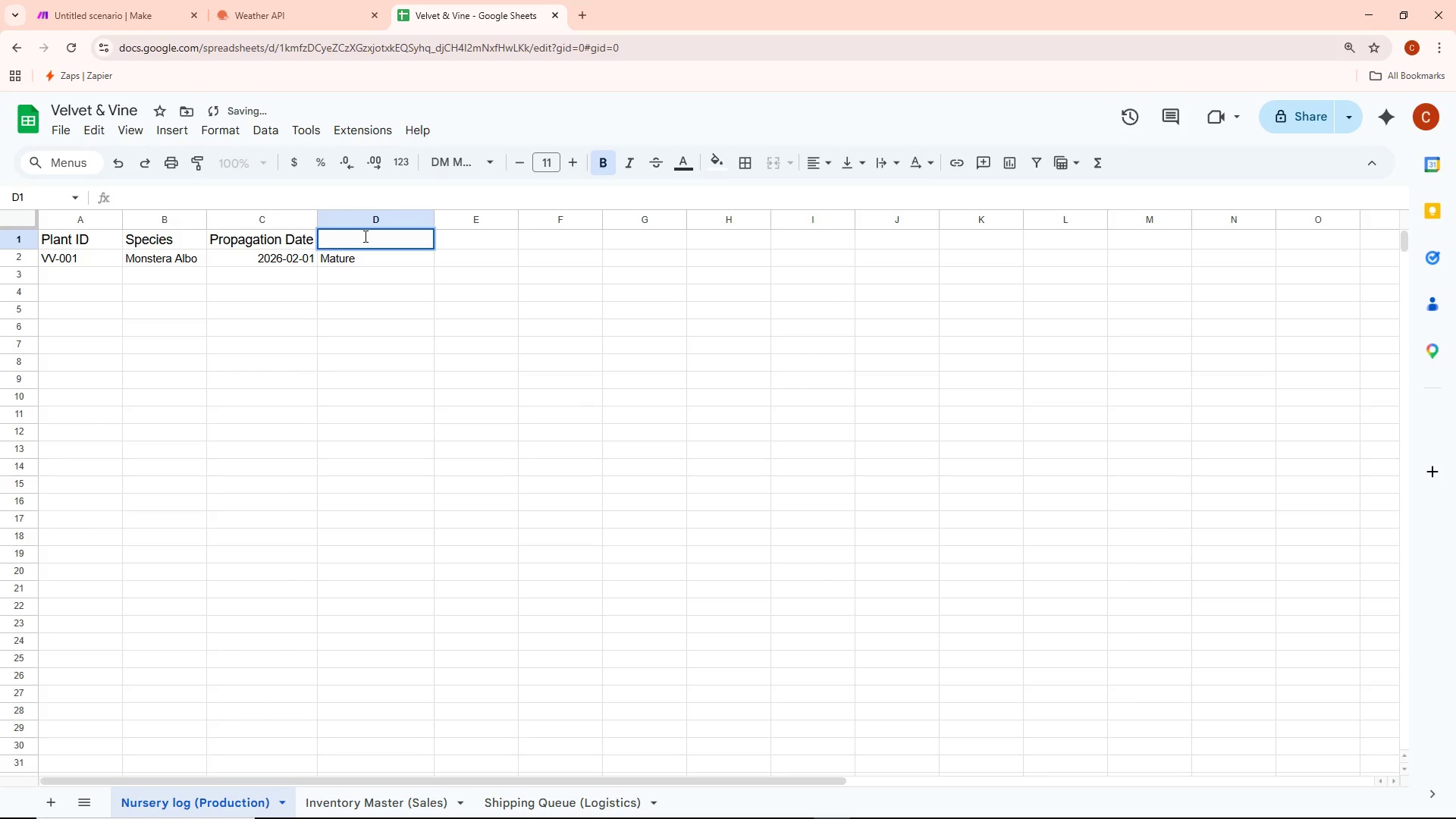 
type(Ma)
key(Backspace)
key(Backspace)
key(Backspace)
key(Backspace)
 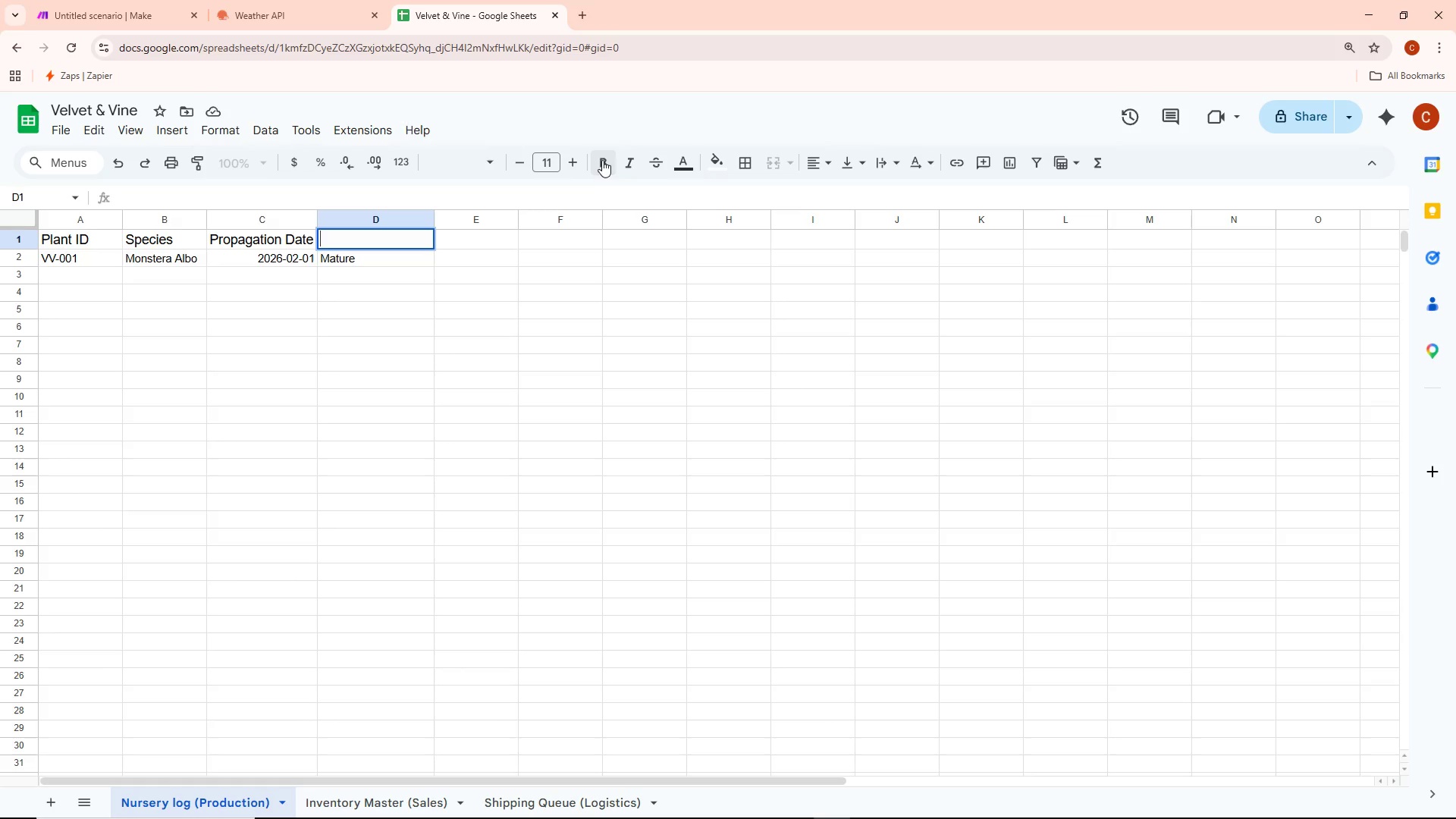 
key(Shift+M)
 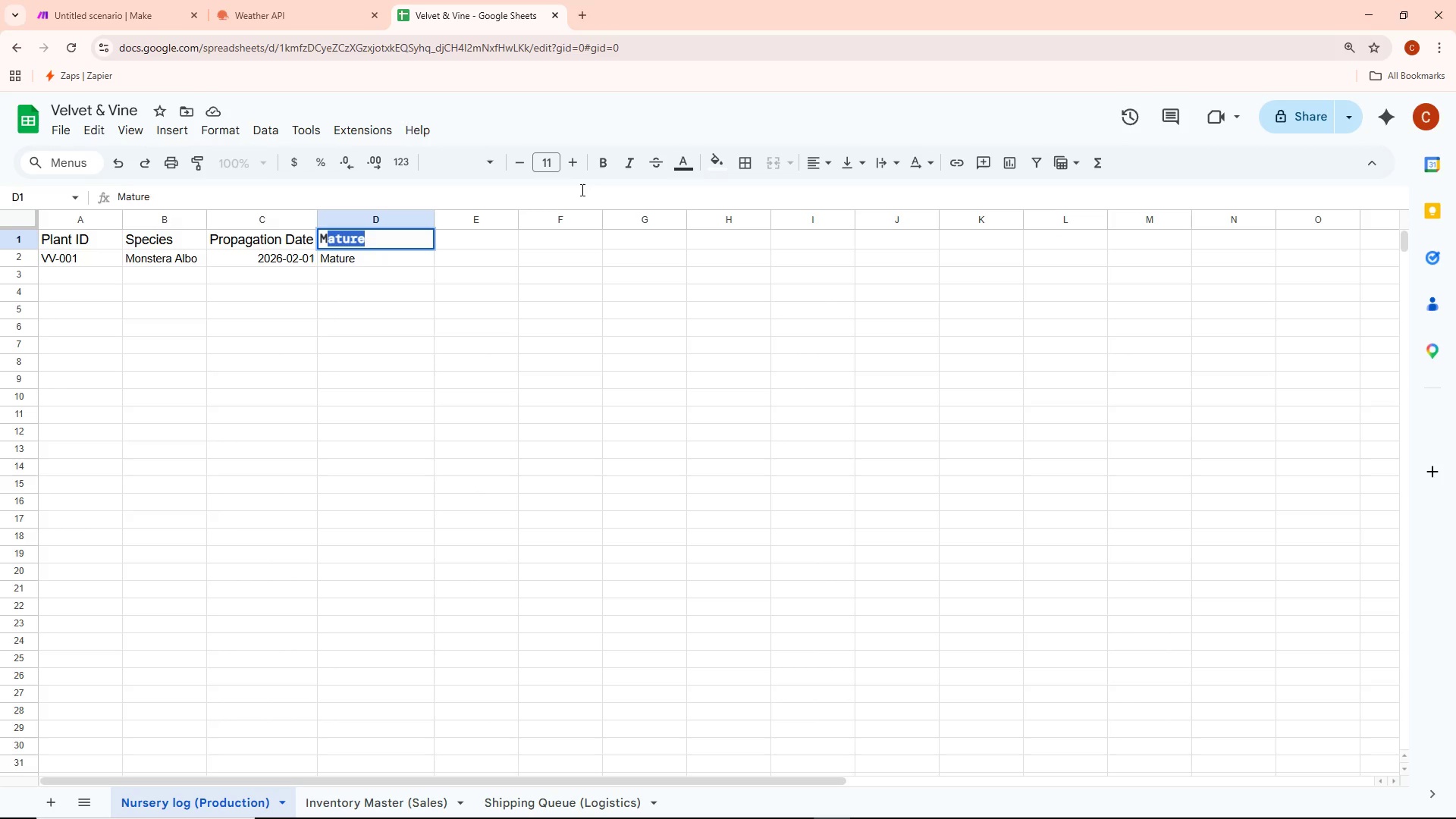 
key(Backspace)
 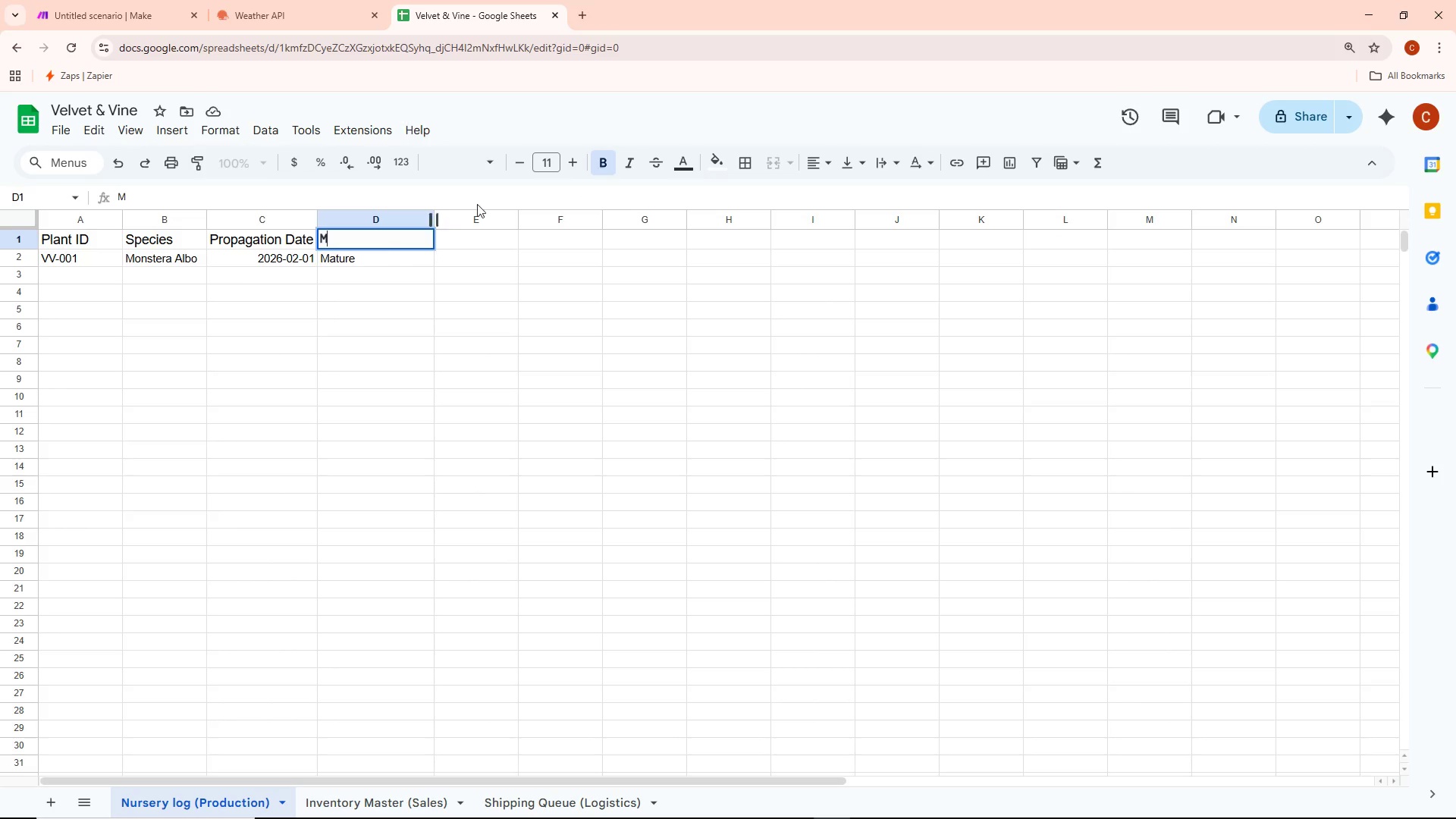 
double_click([615, 155])
 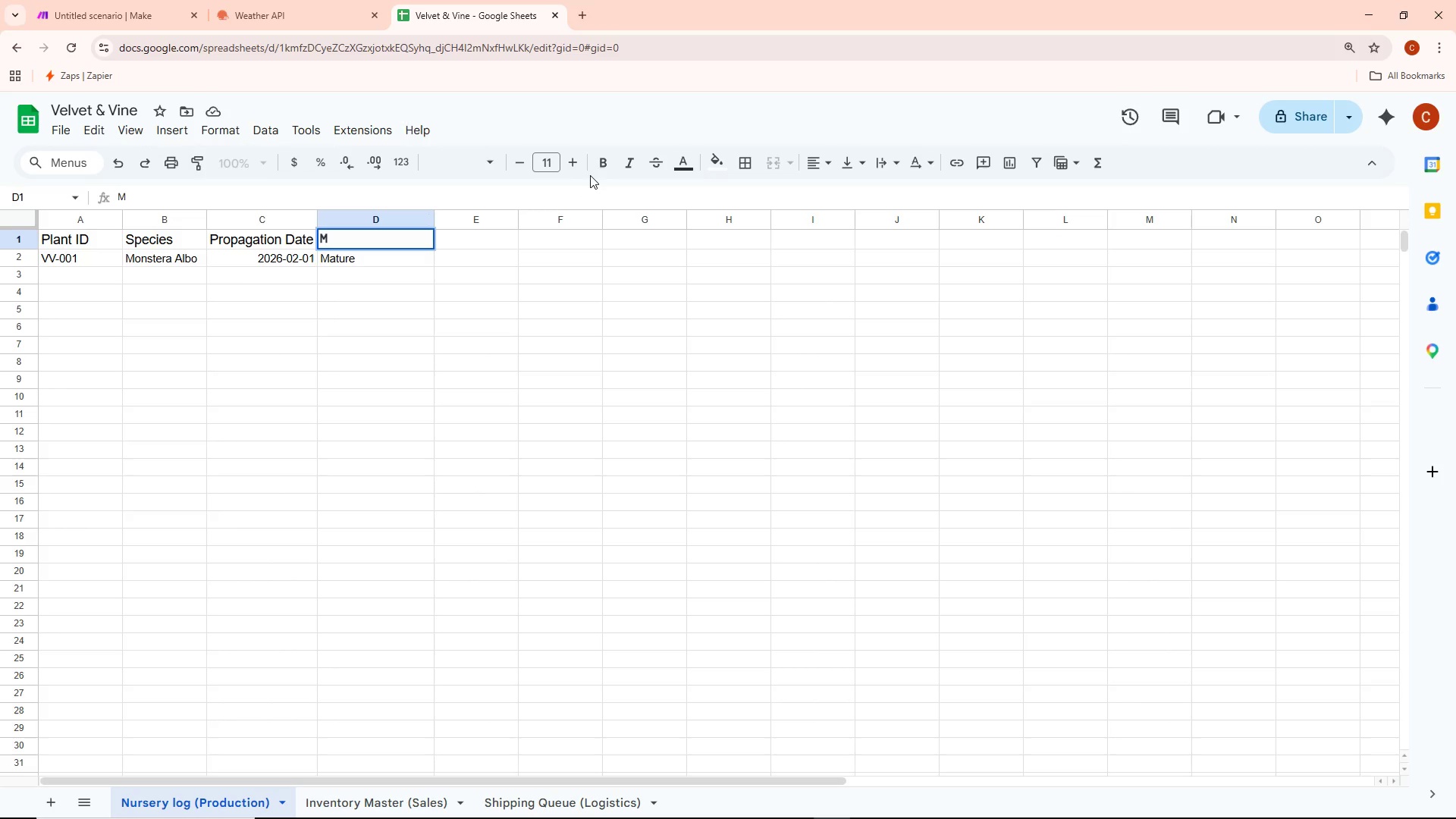 
key(Backspace)
 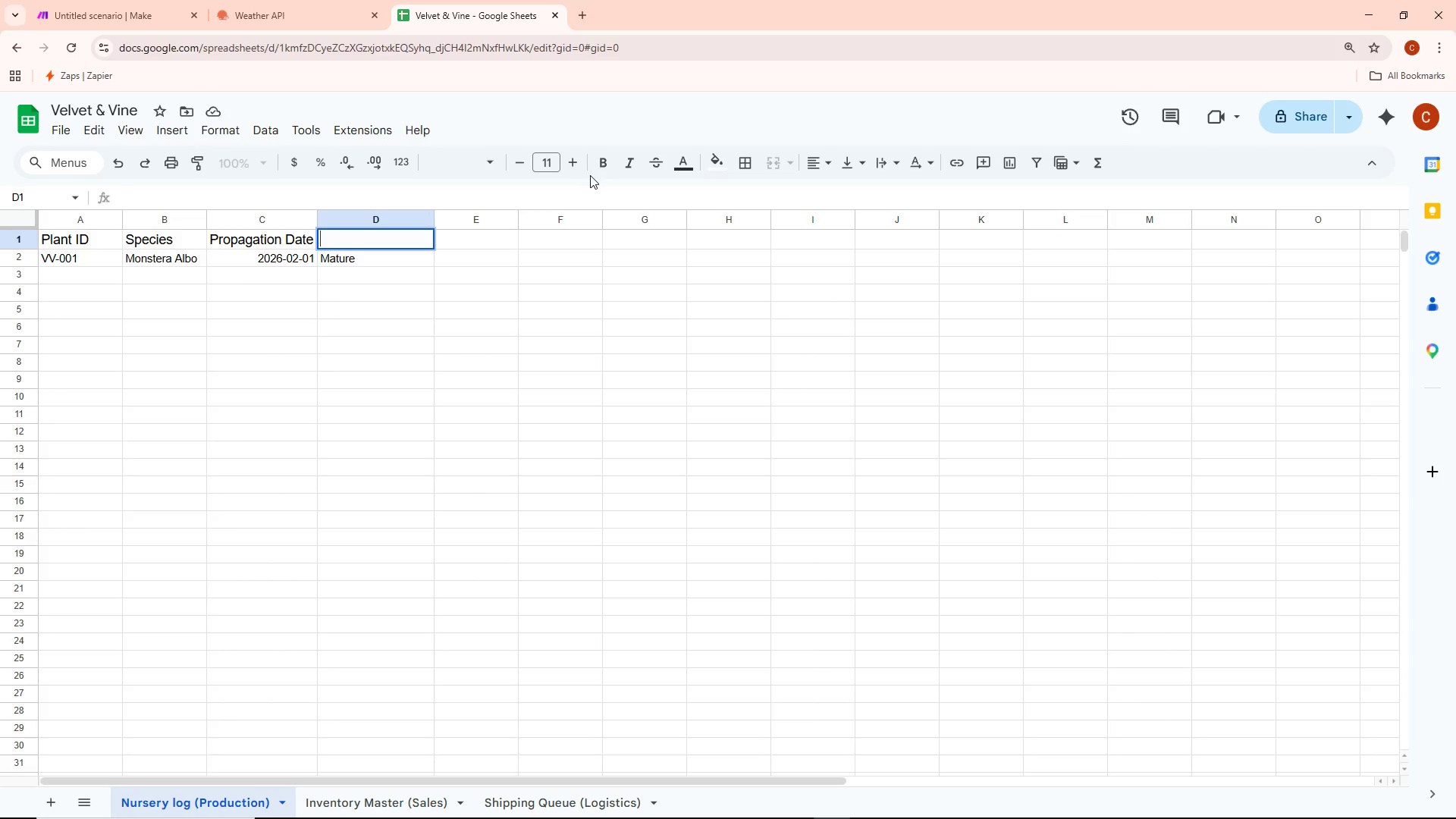 
key(Shift+M)
 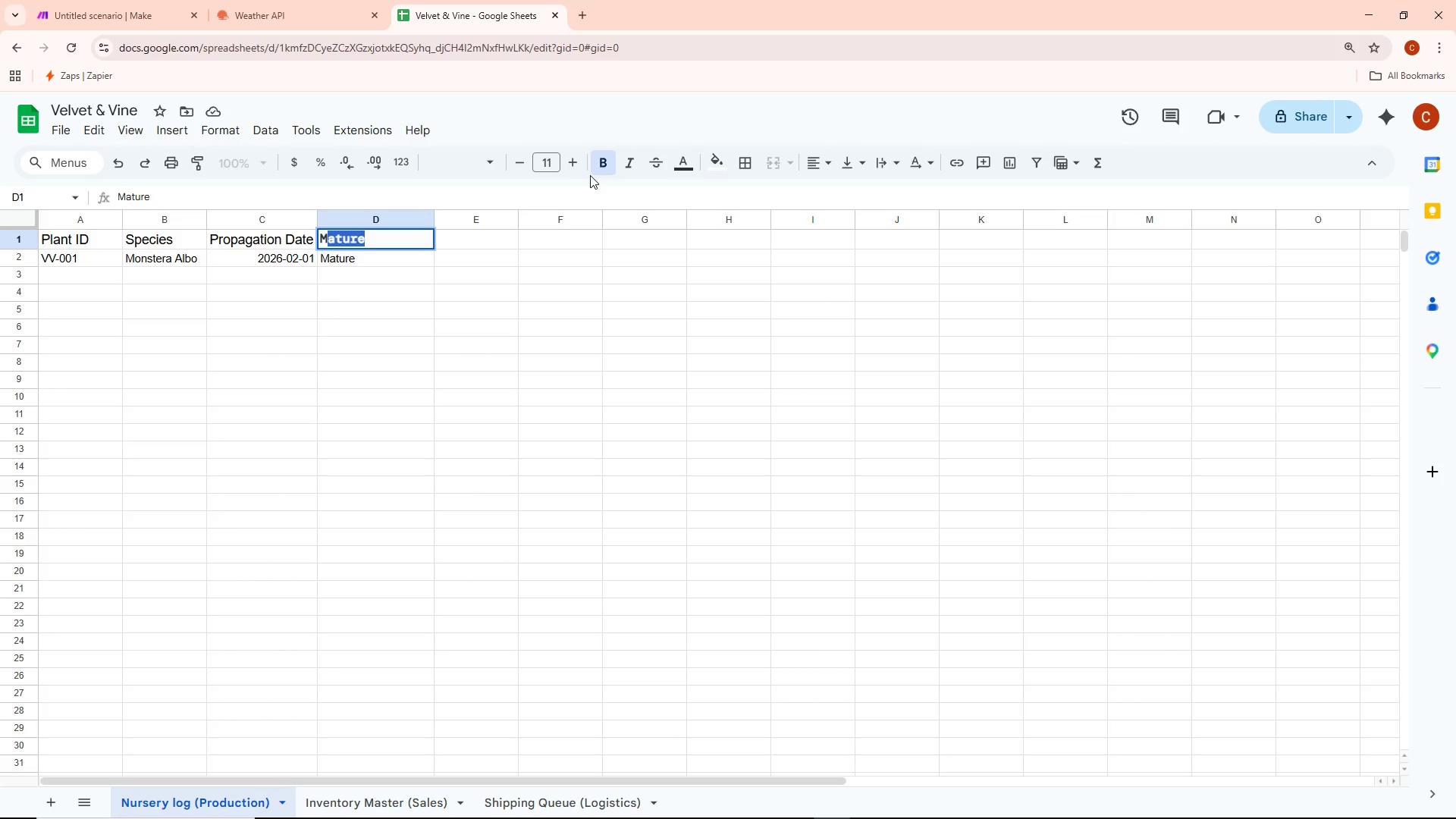 
key(Backspace)
 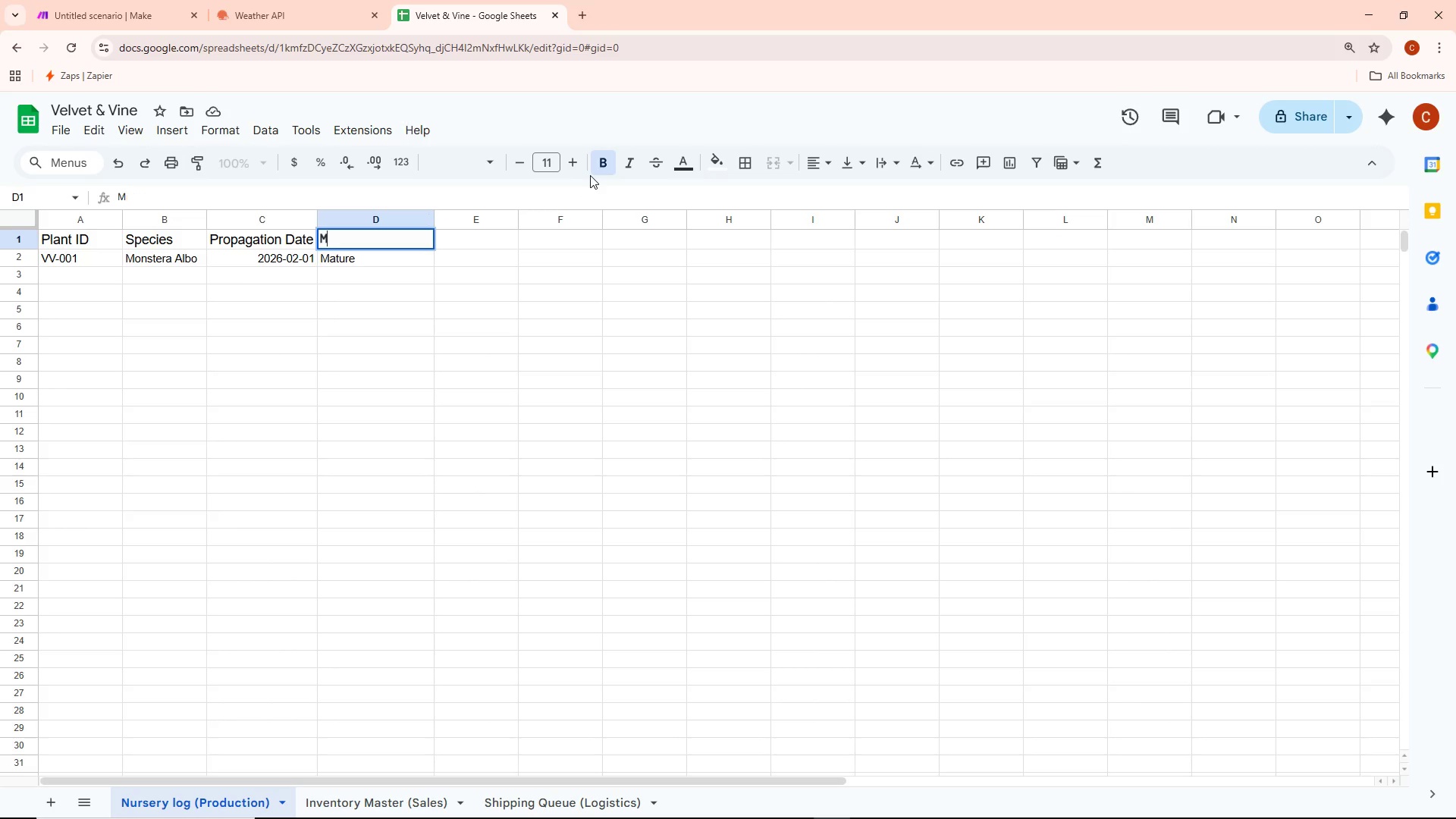 
key(Backspace)
 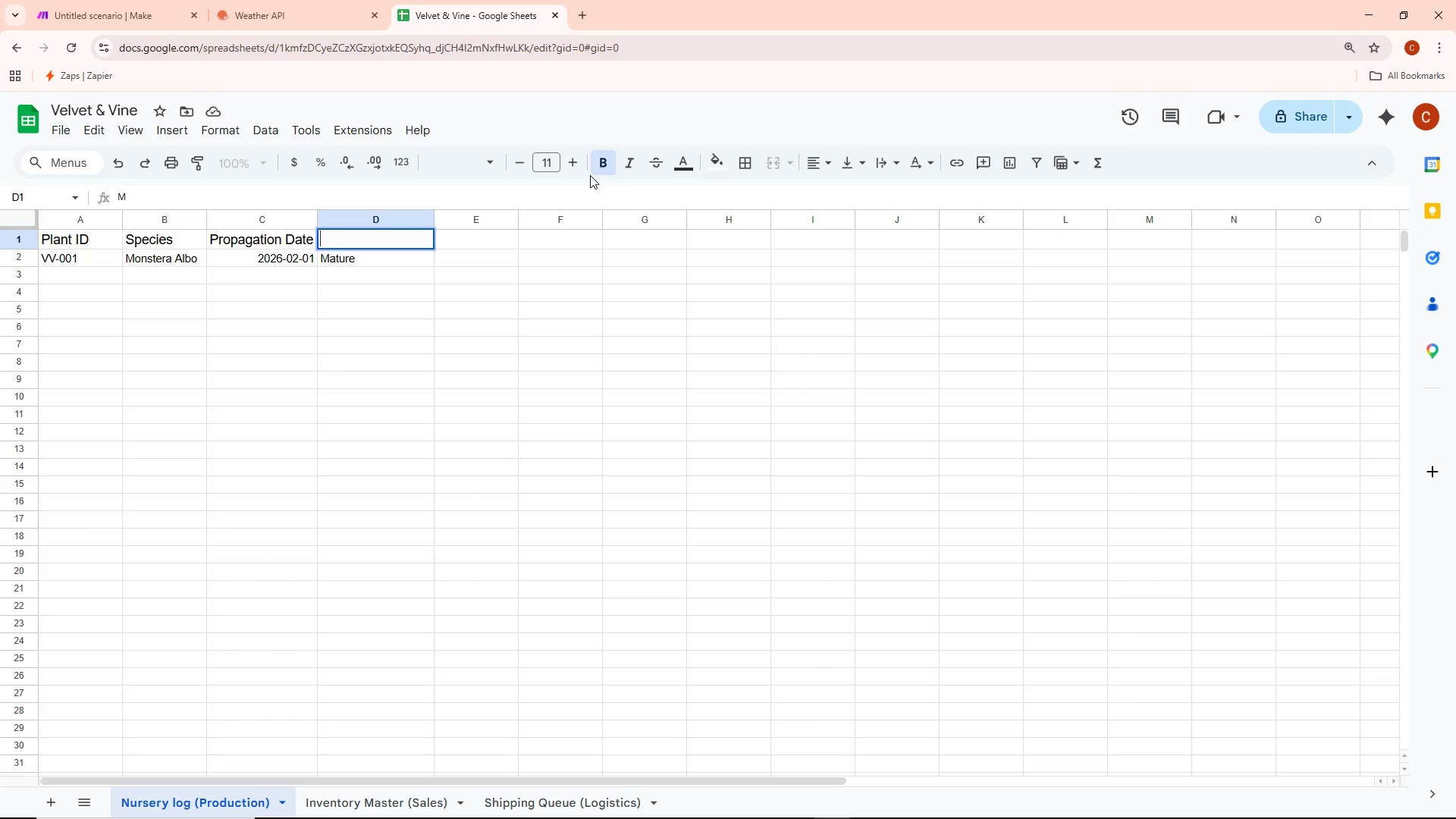 
key(Backspace)
 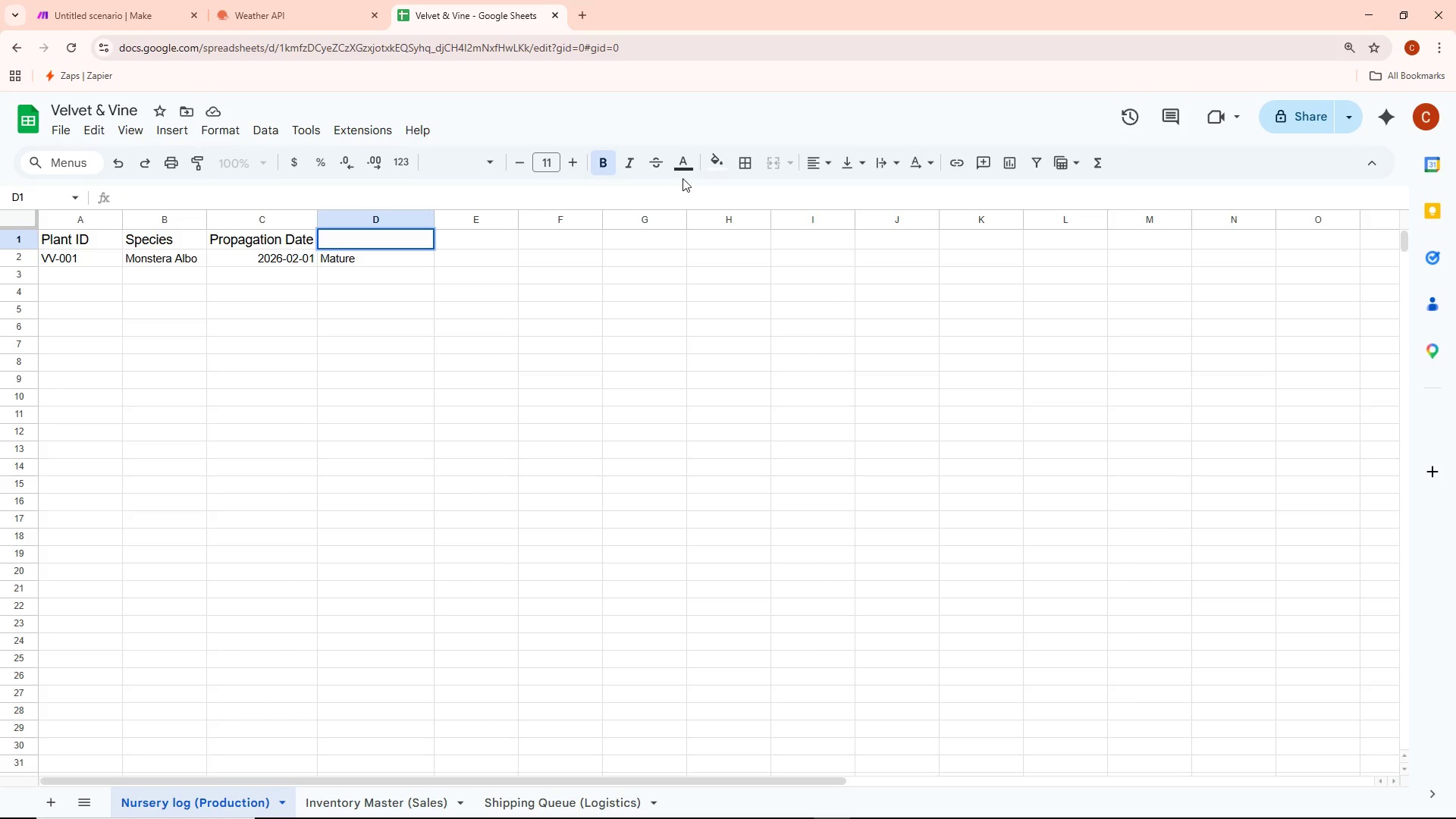 
left_click([683, 163])
 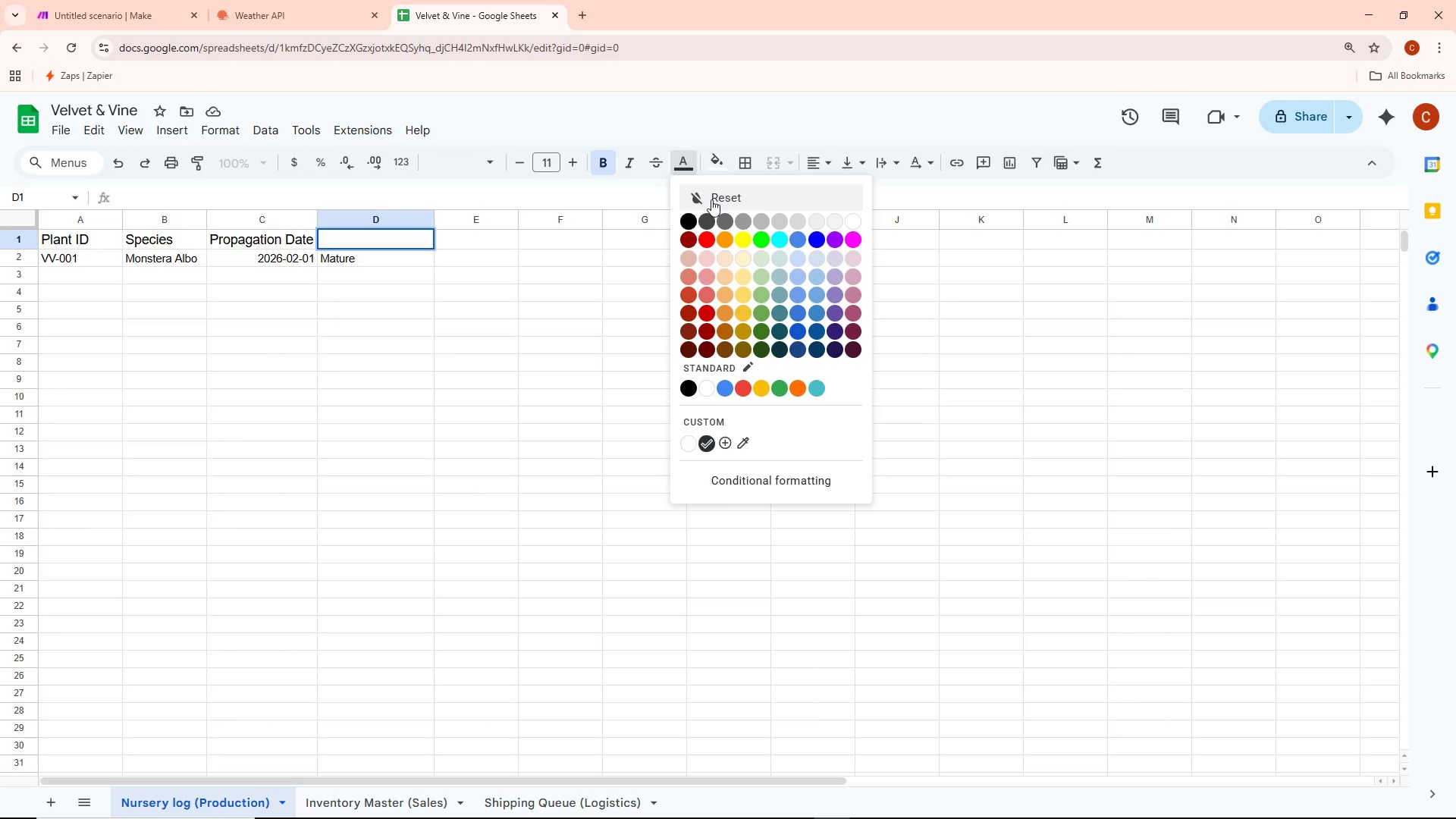 
left_click([711, 199])
 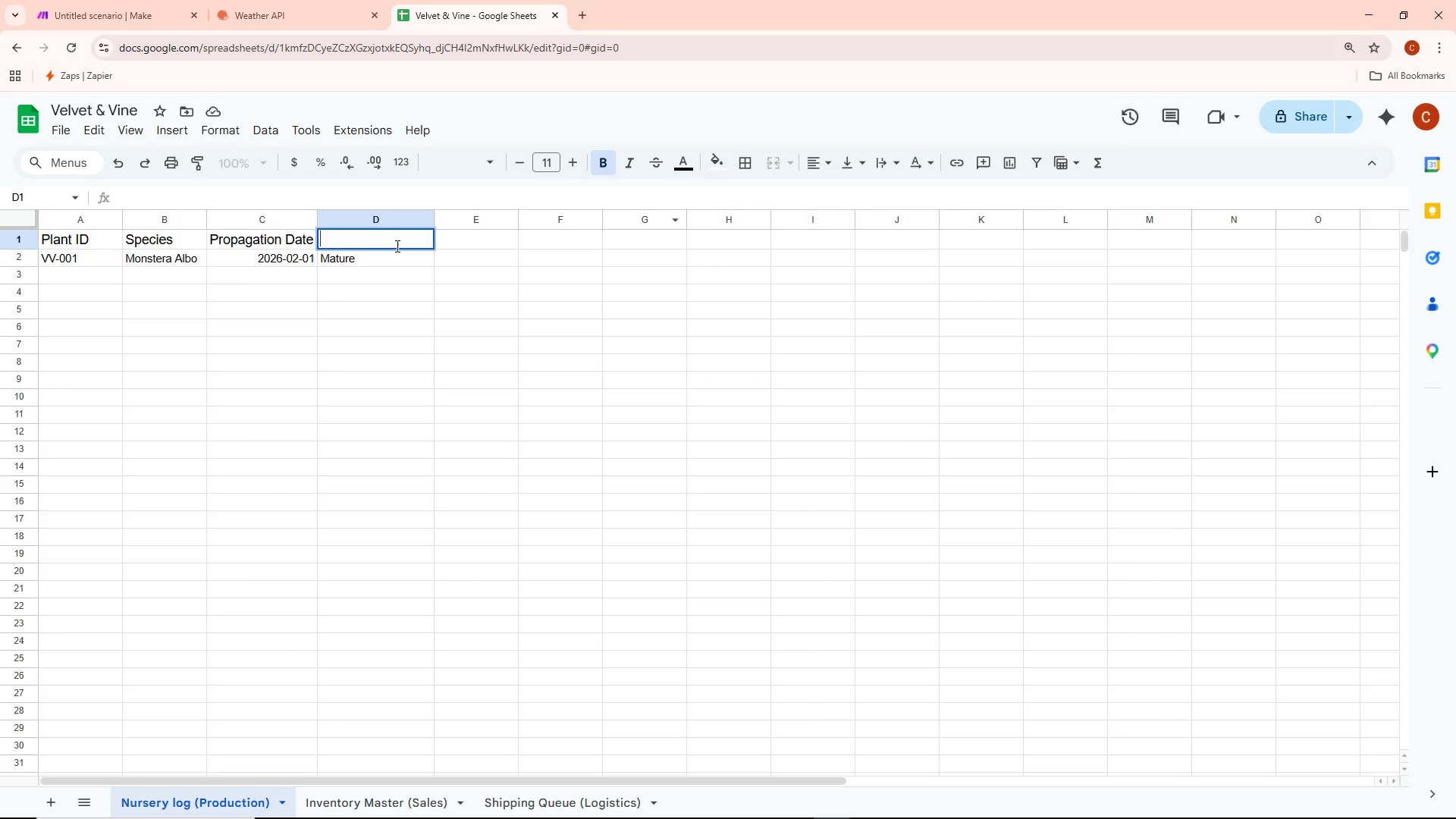 
type(Maturity Statuys)
key(Backspace)
key(Backspace)
type(s)
 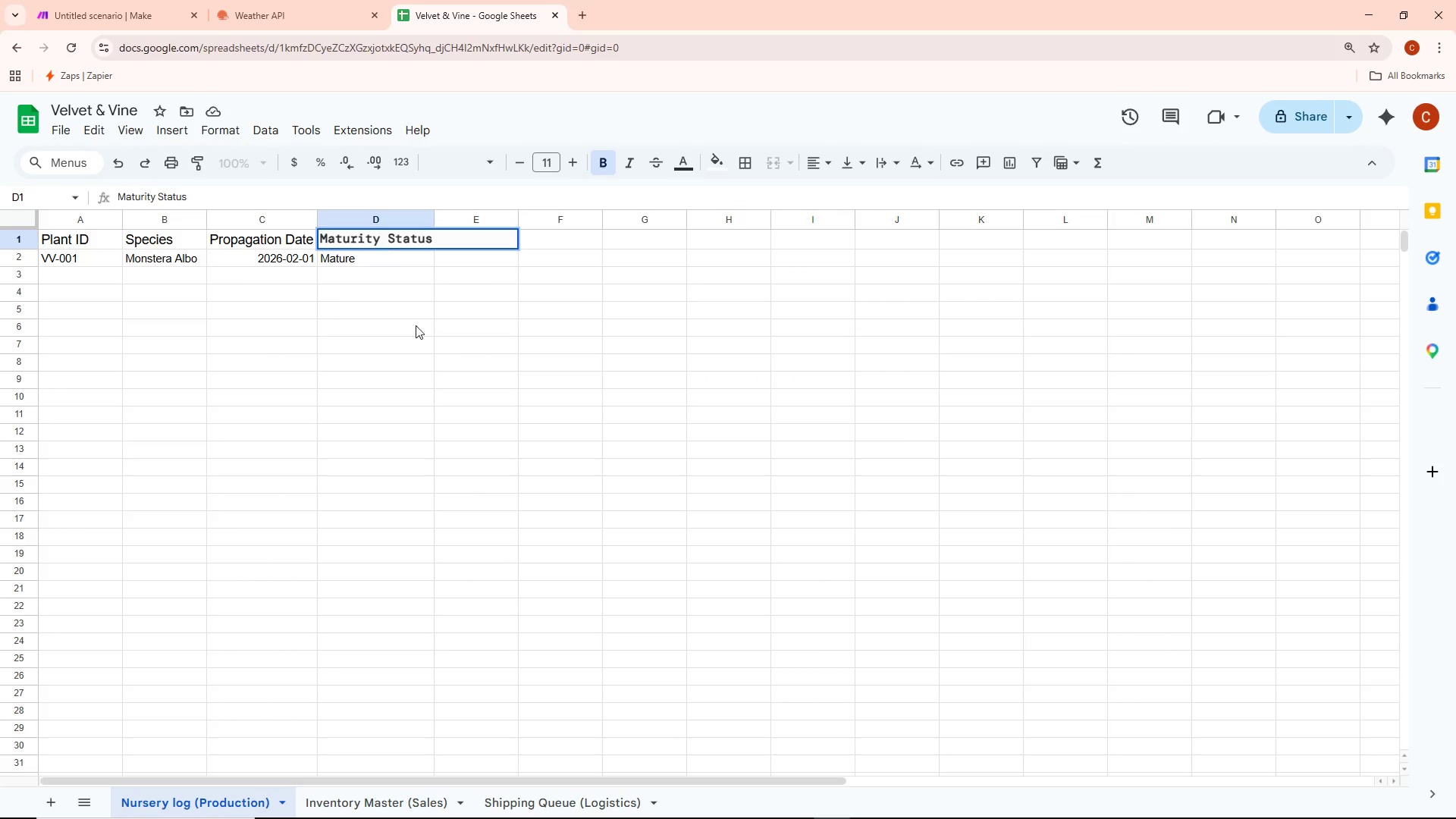 
left_click([403, 426])
 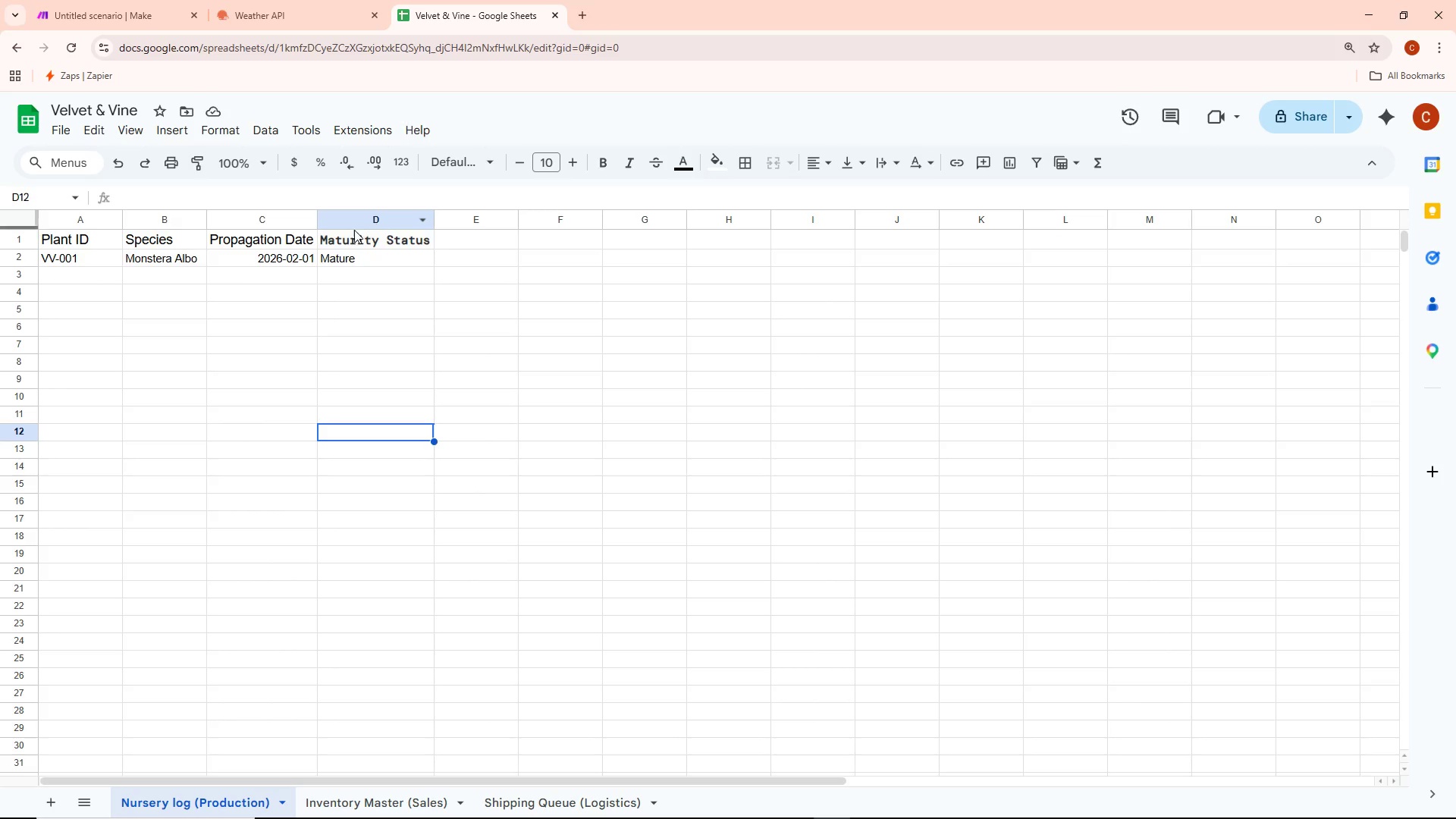 
wait(7.78)
 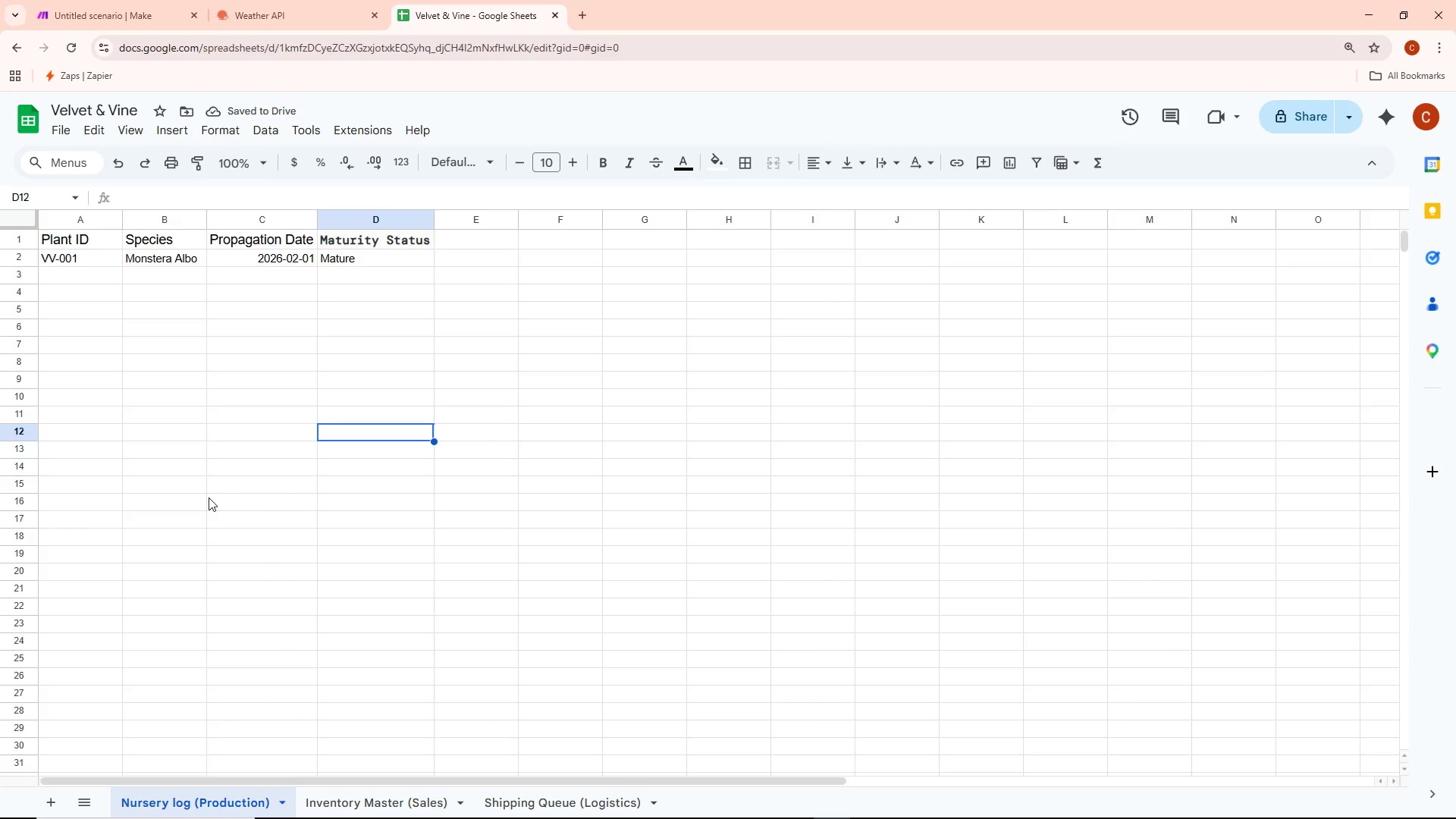 
double_click([98, 237])
 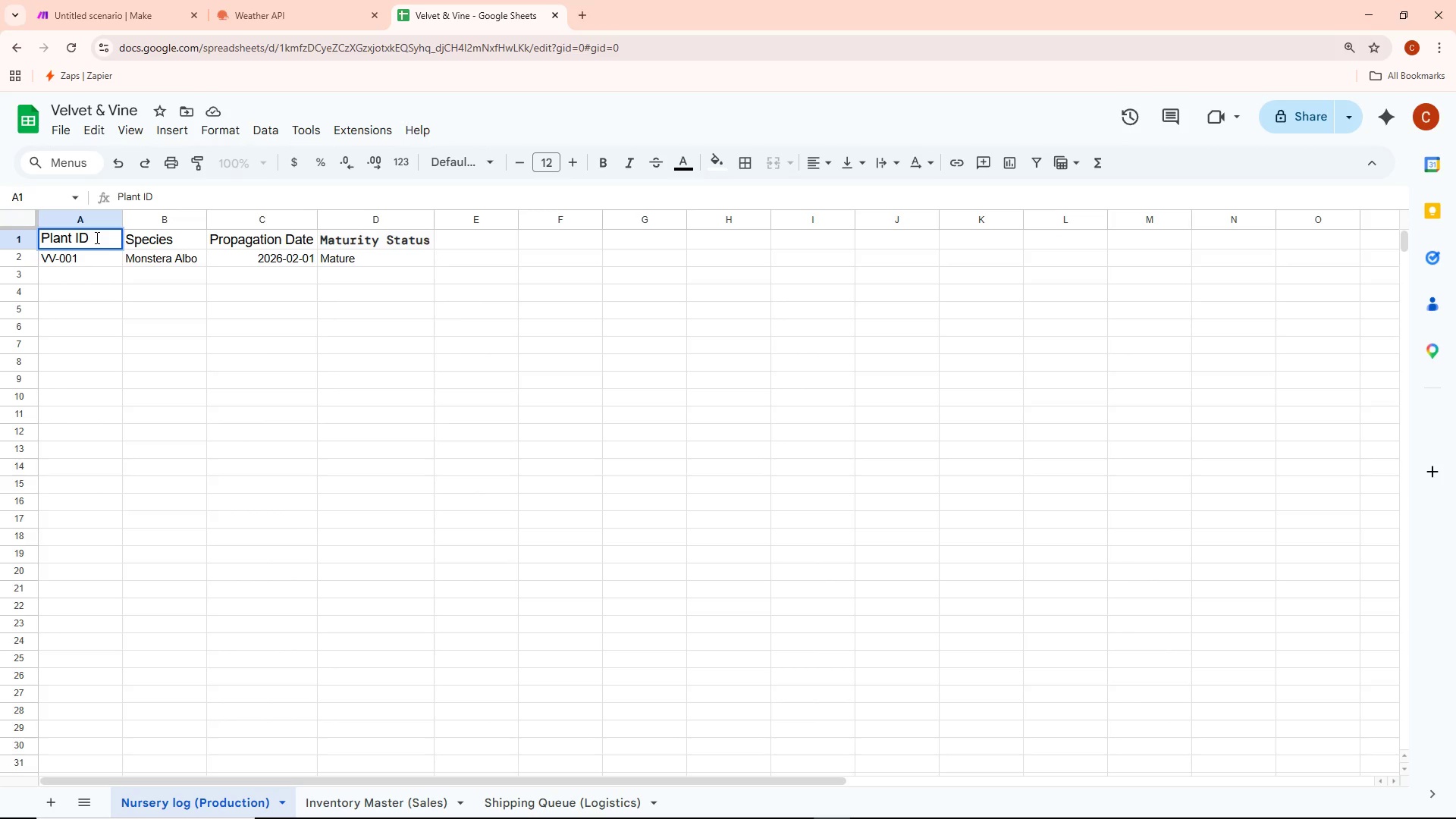 
type( dsf)
key(Backspace)
key(Backspace)
key(Backspace)
 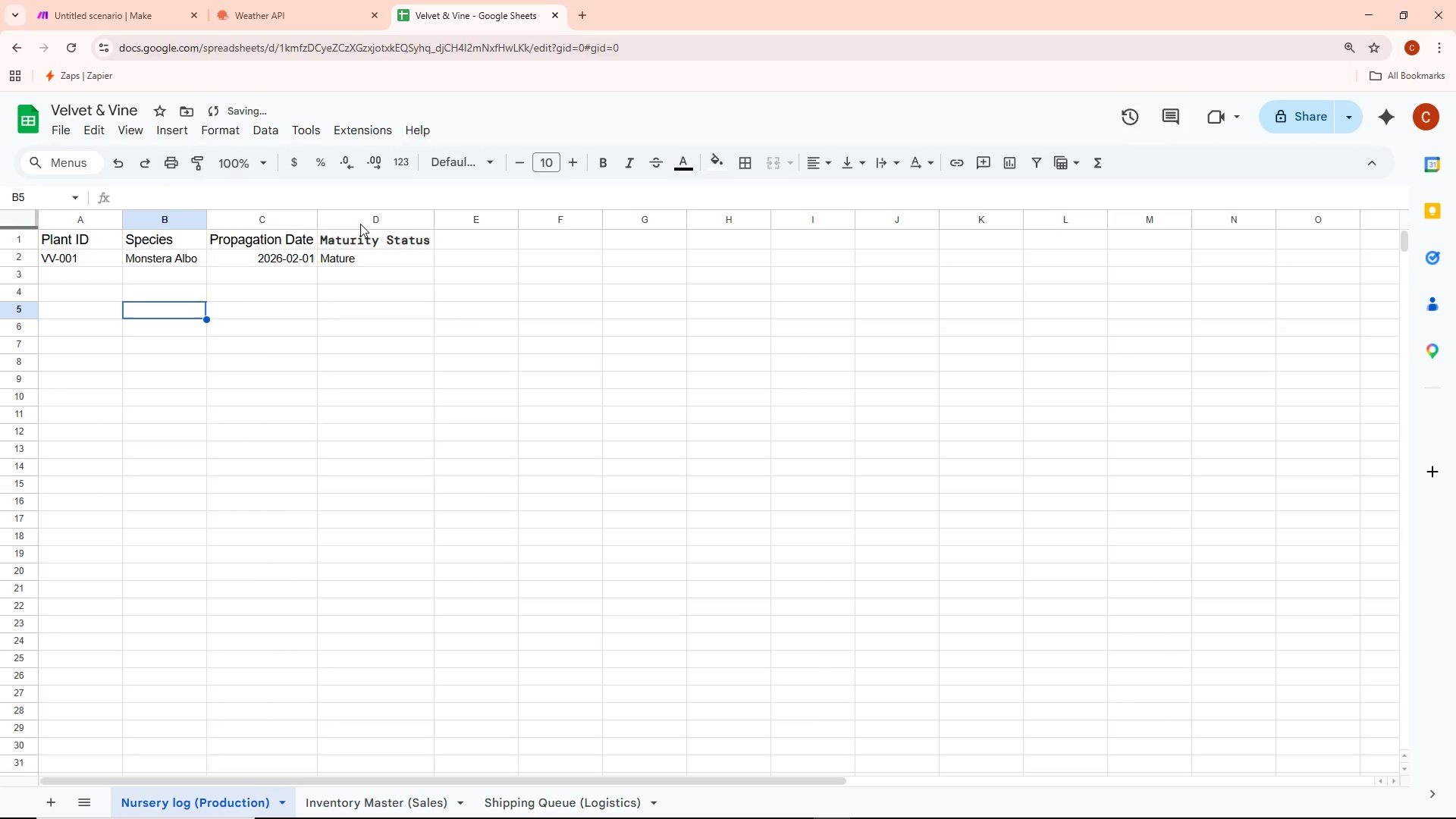 
left_click([388, 241])
 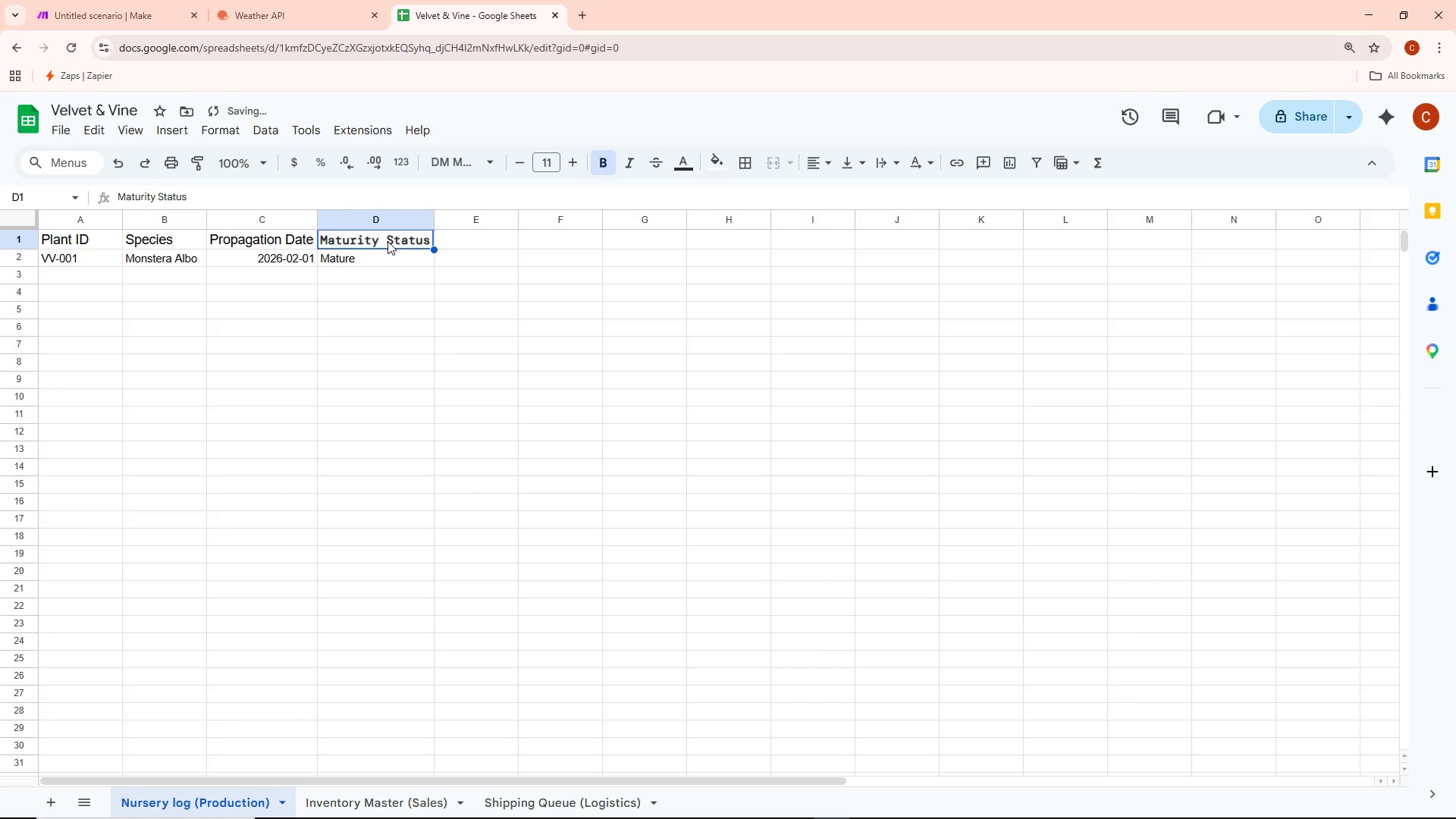 
double_click([388, 241])
 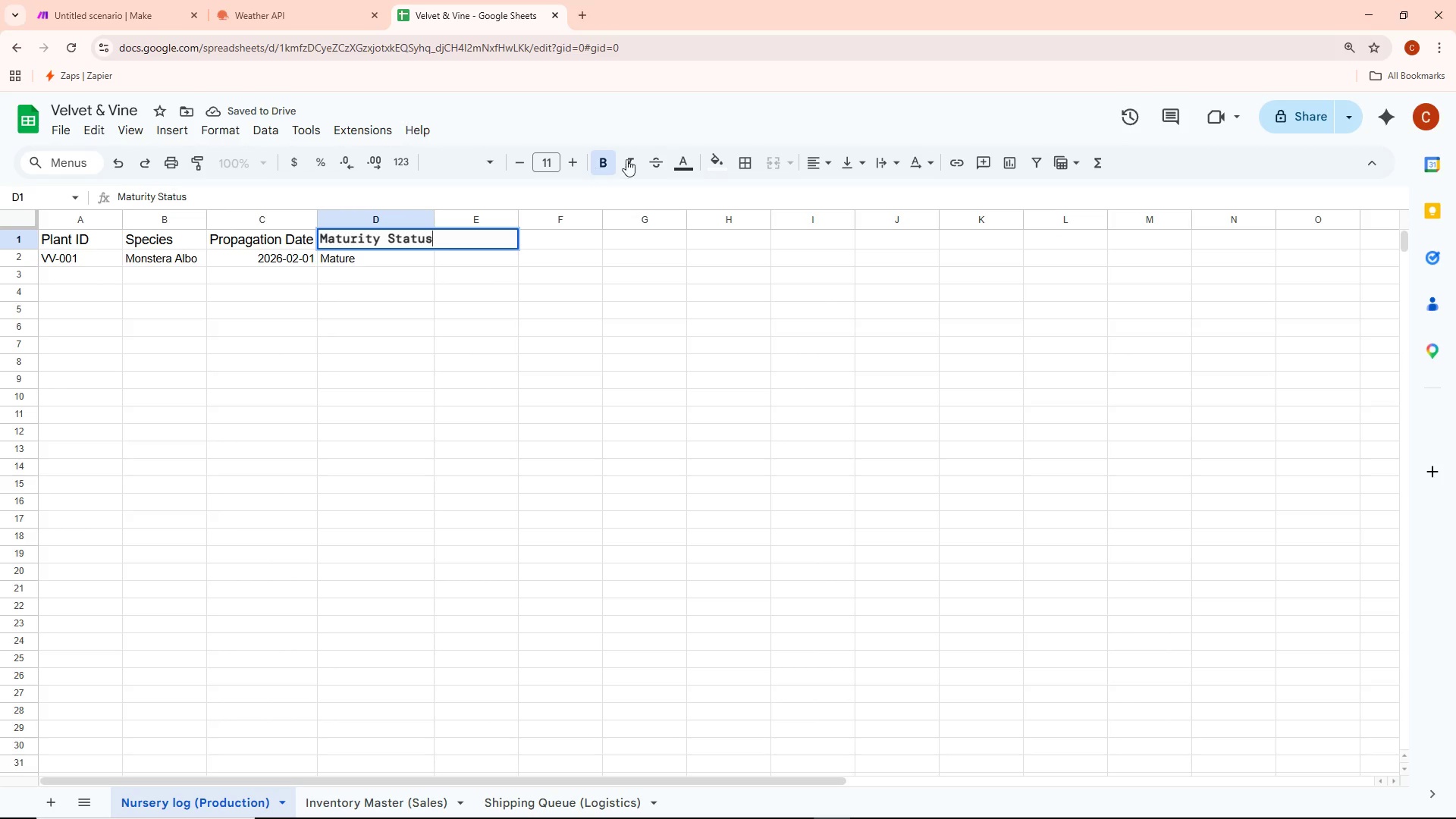 
left_click([550, 153])
 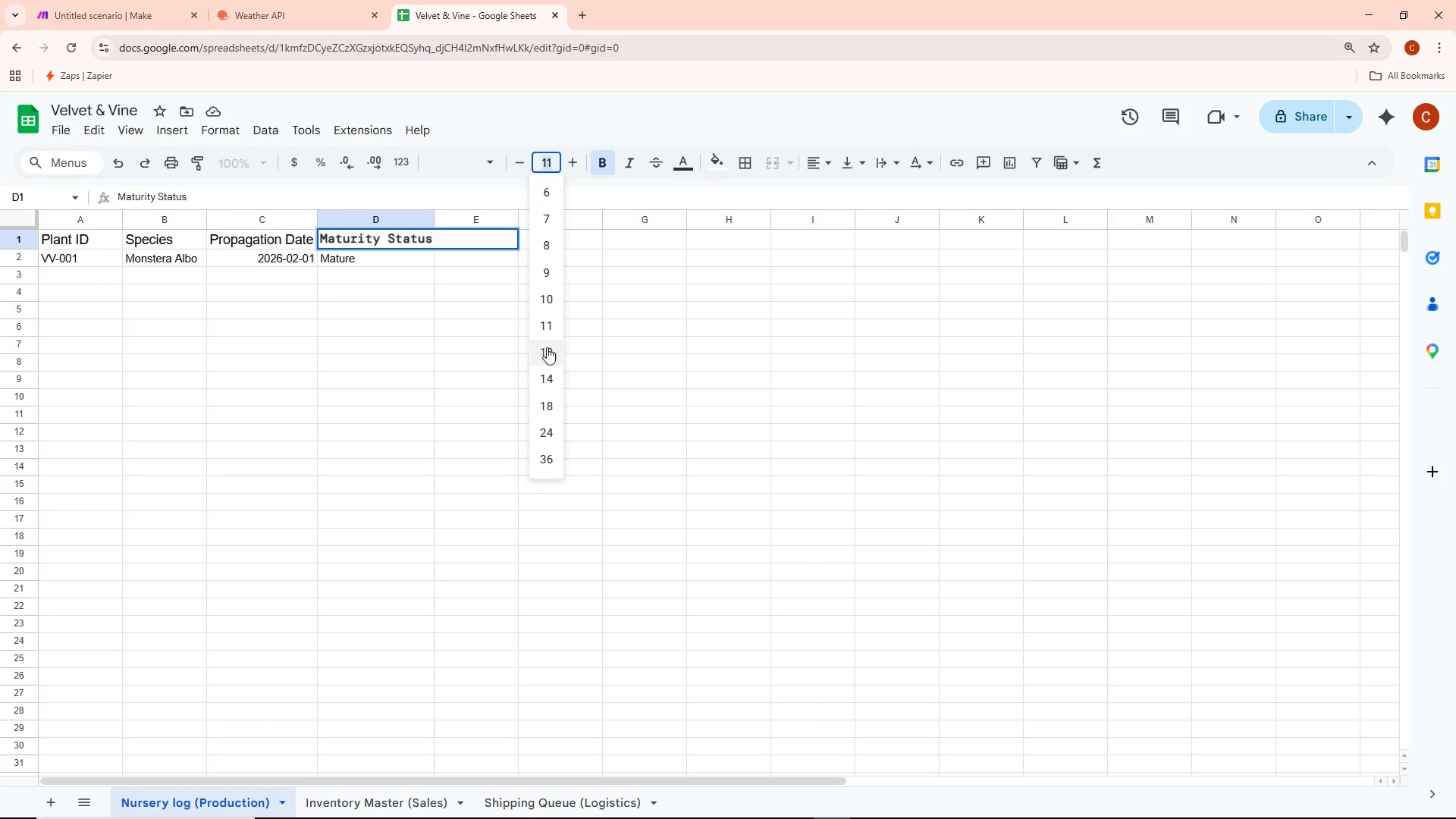 
left_click([548, 352])
 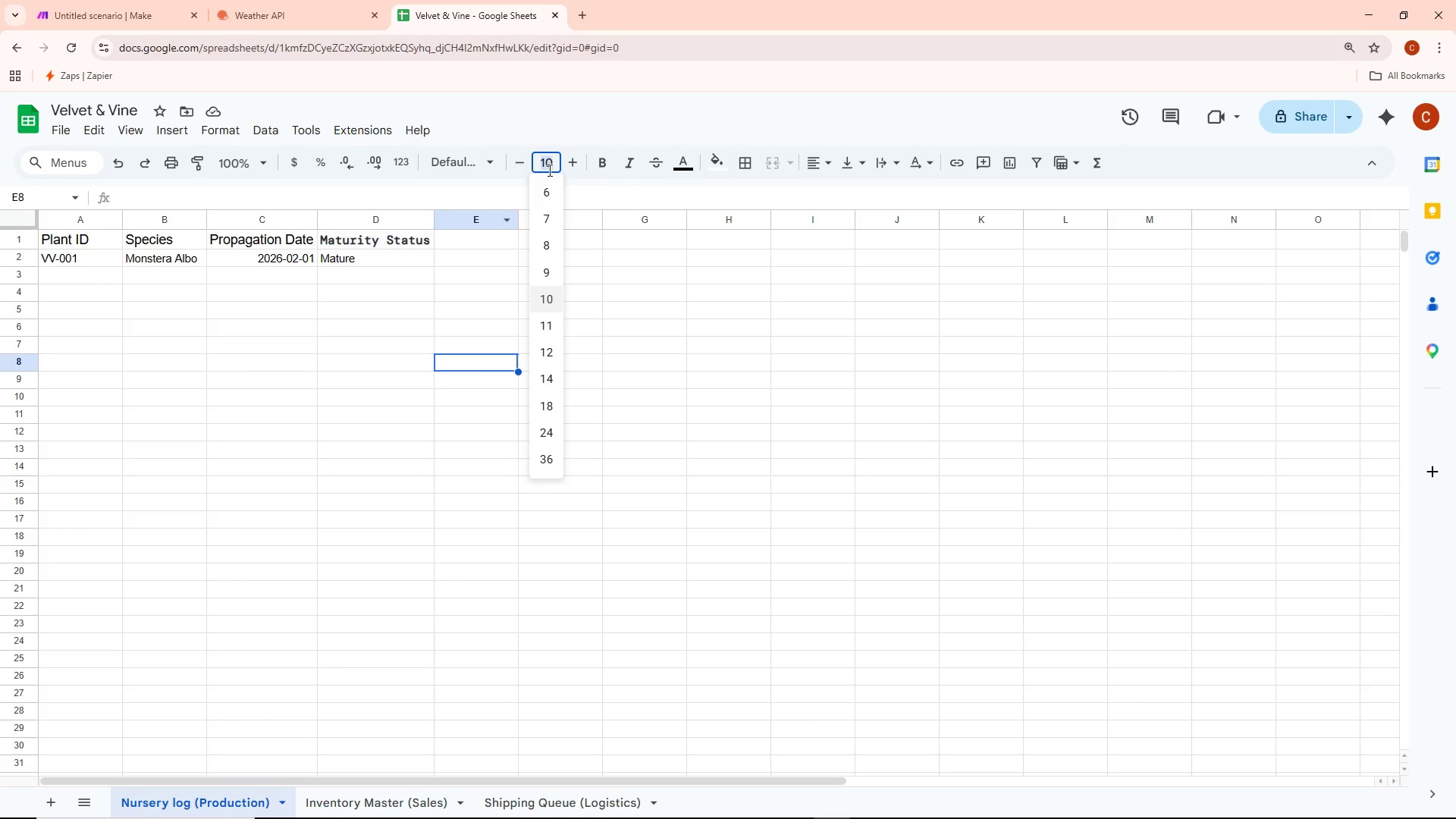 
double_click([413, 242])
 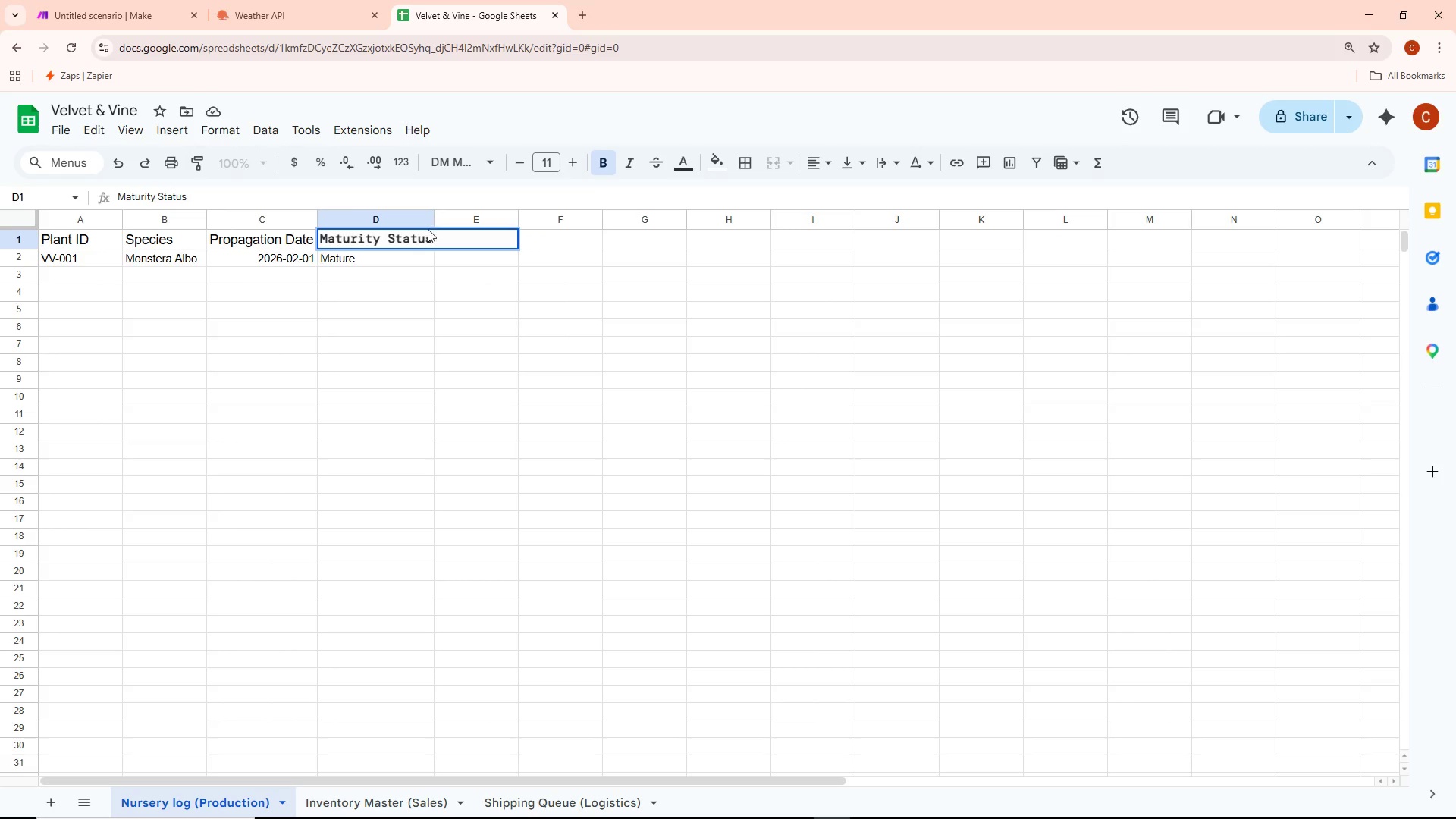 
key(Control+A)
 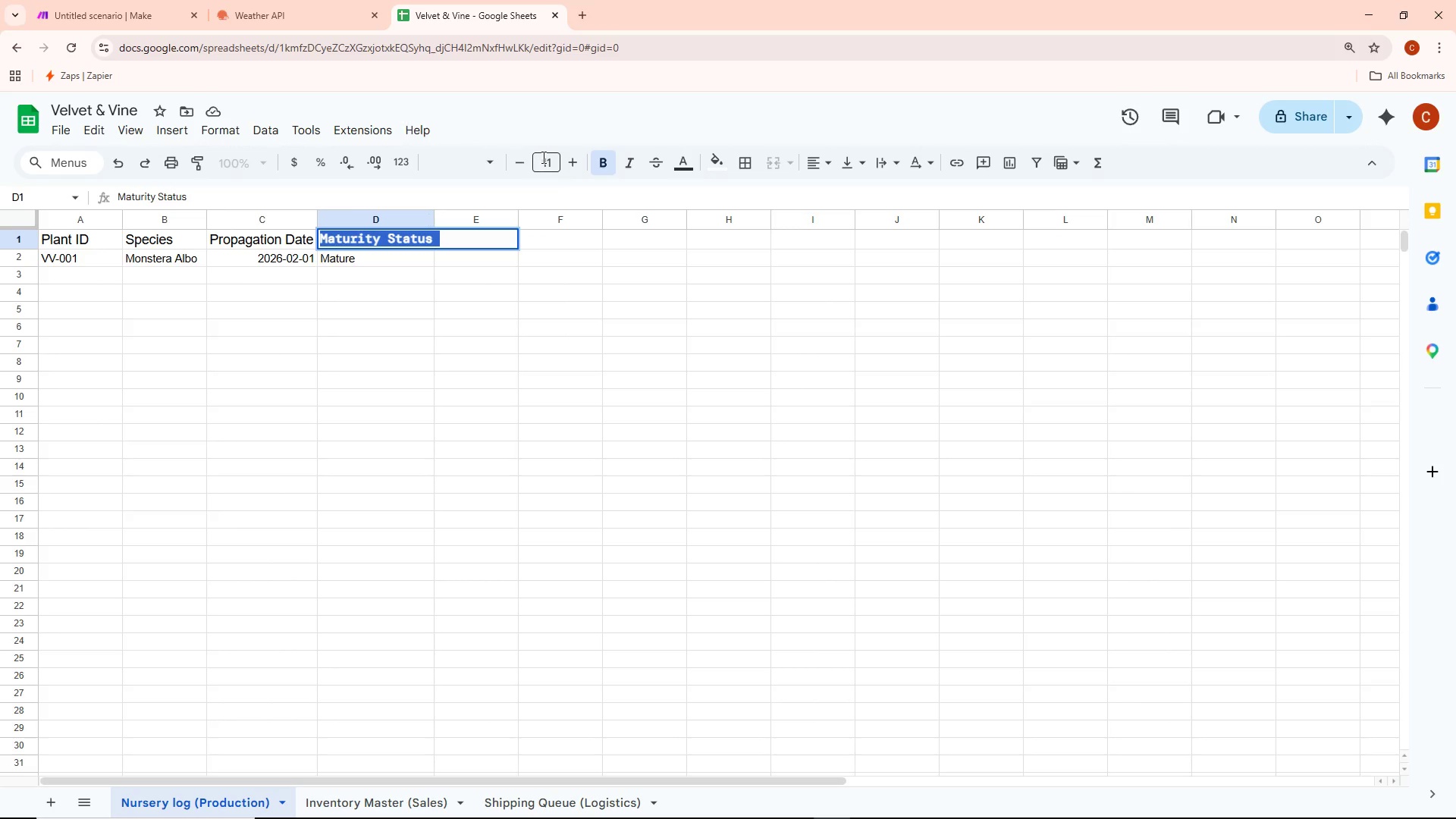 
left_click([555, 165])
 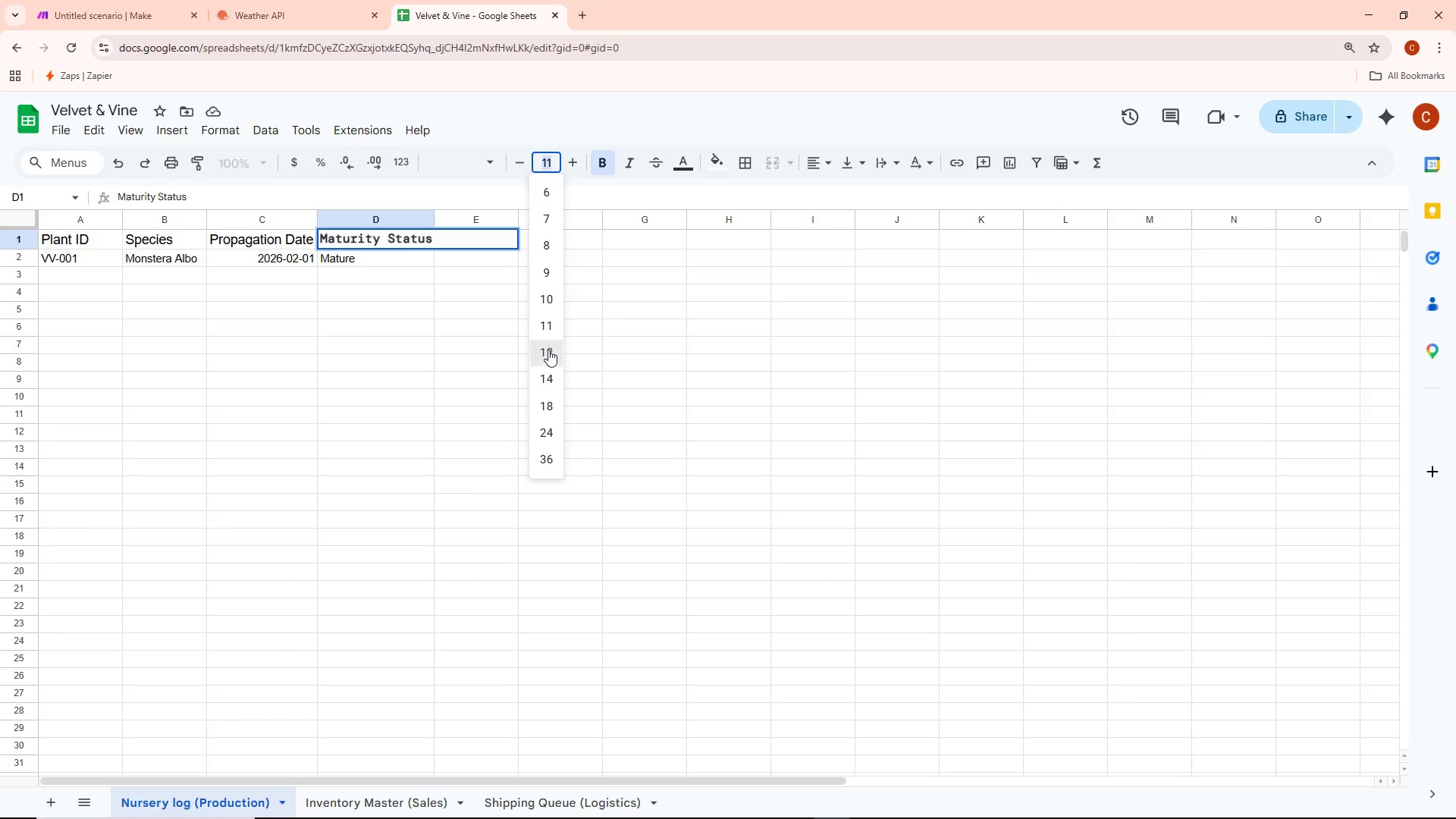 
double_click([427, 362])
 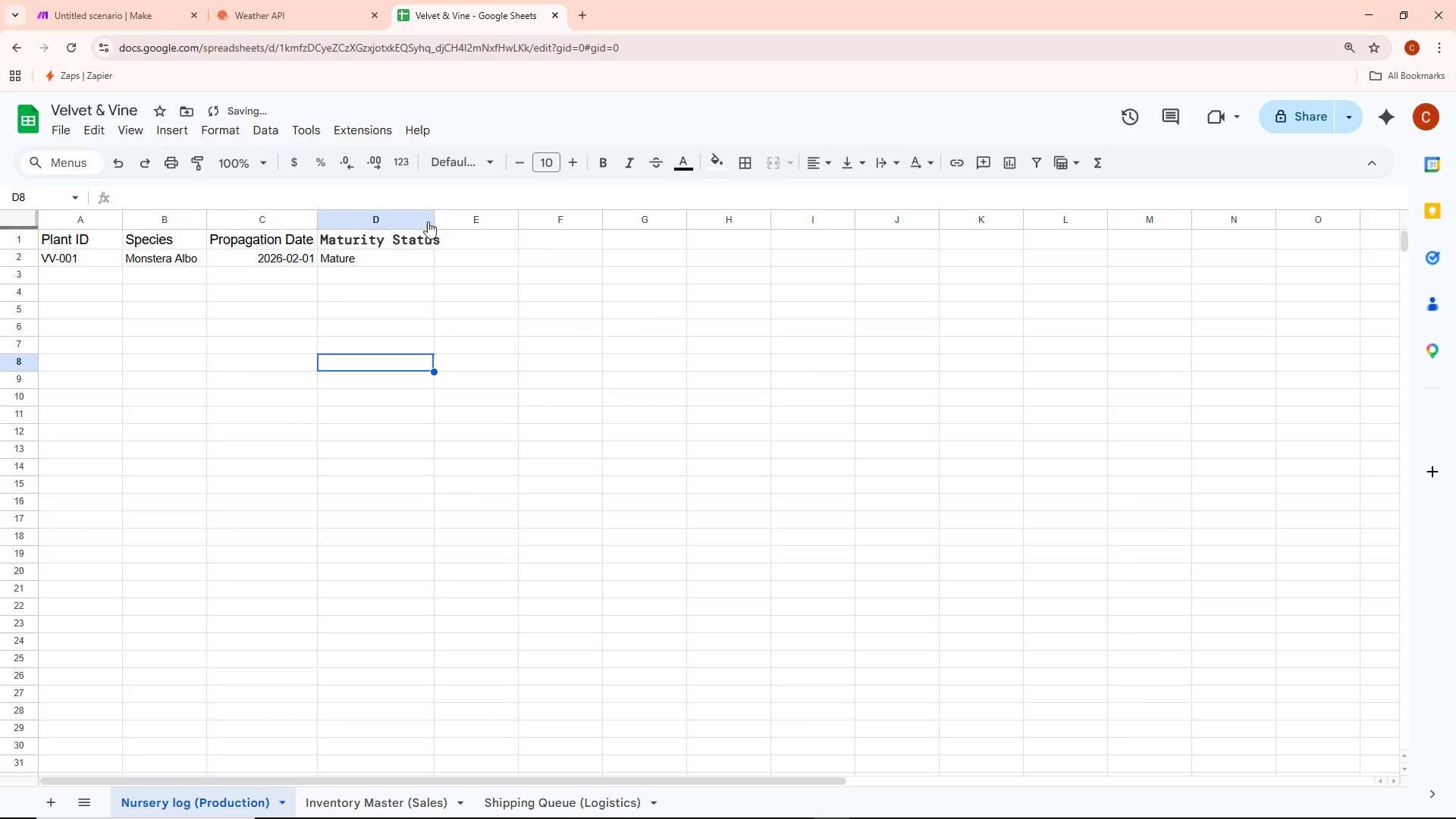 
double_click([435, 218])
 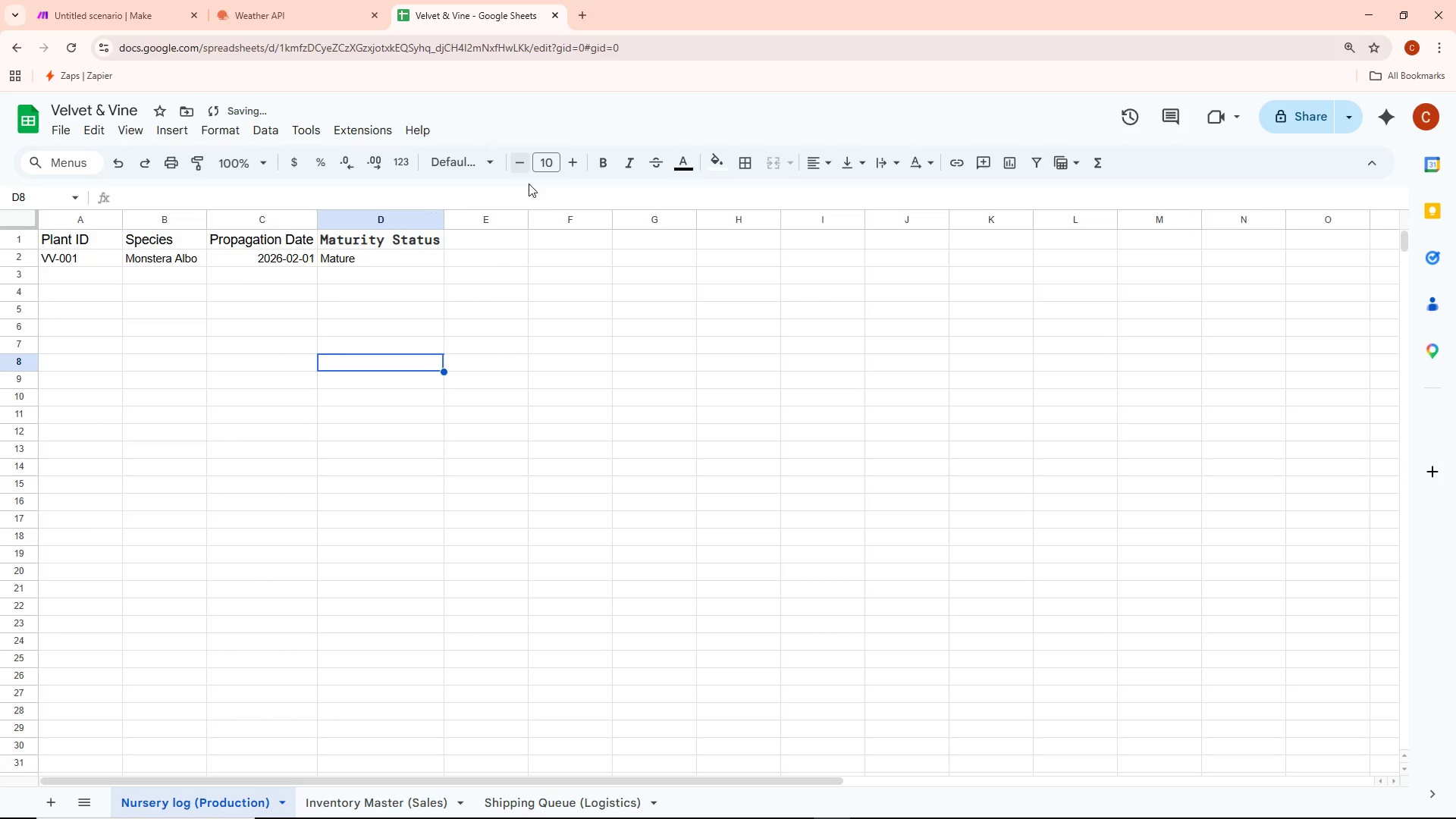 
left_click([511, 282])
 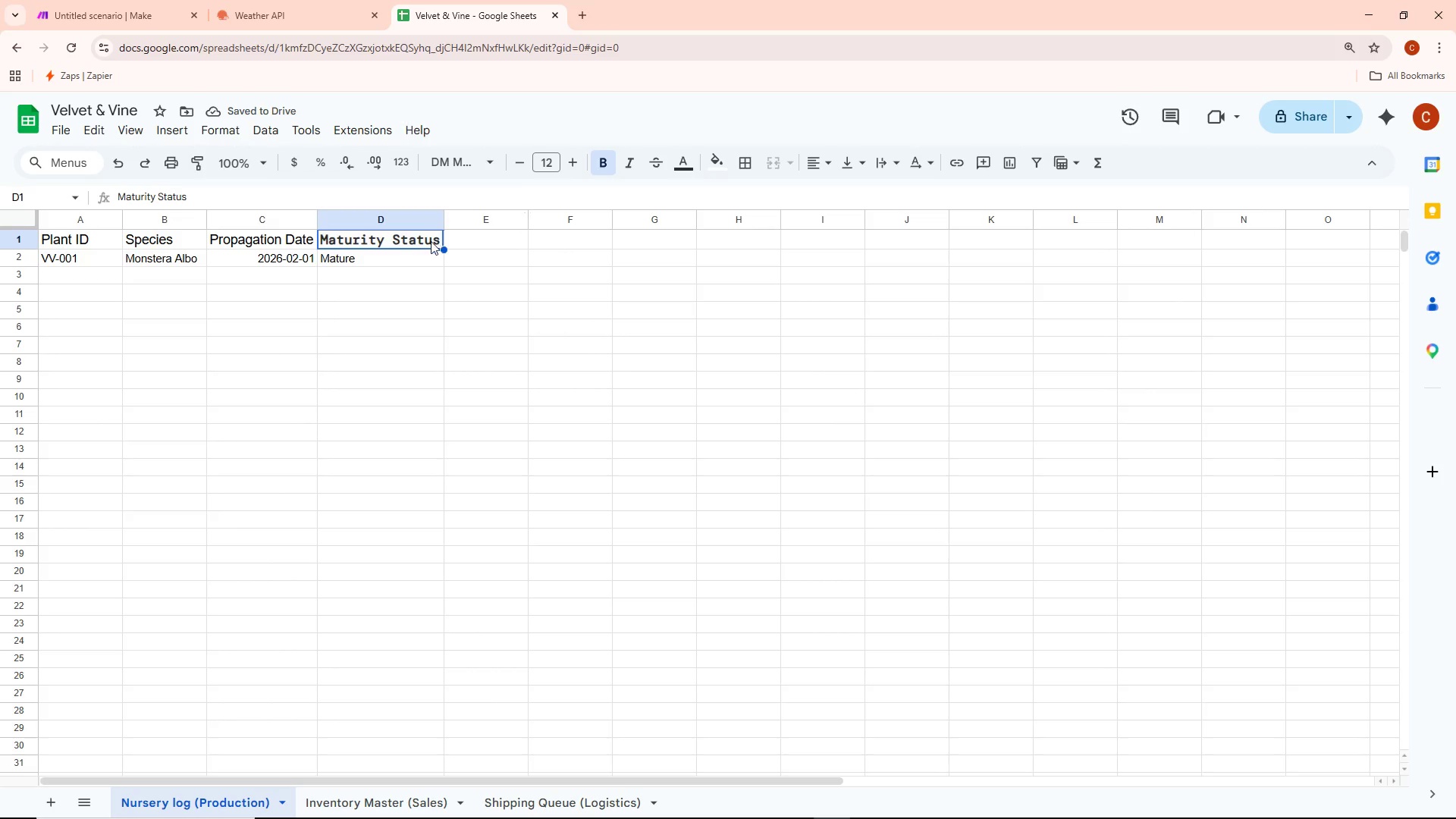 
left_click([416, 261])
 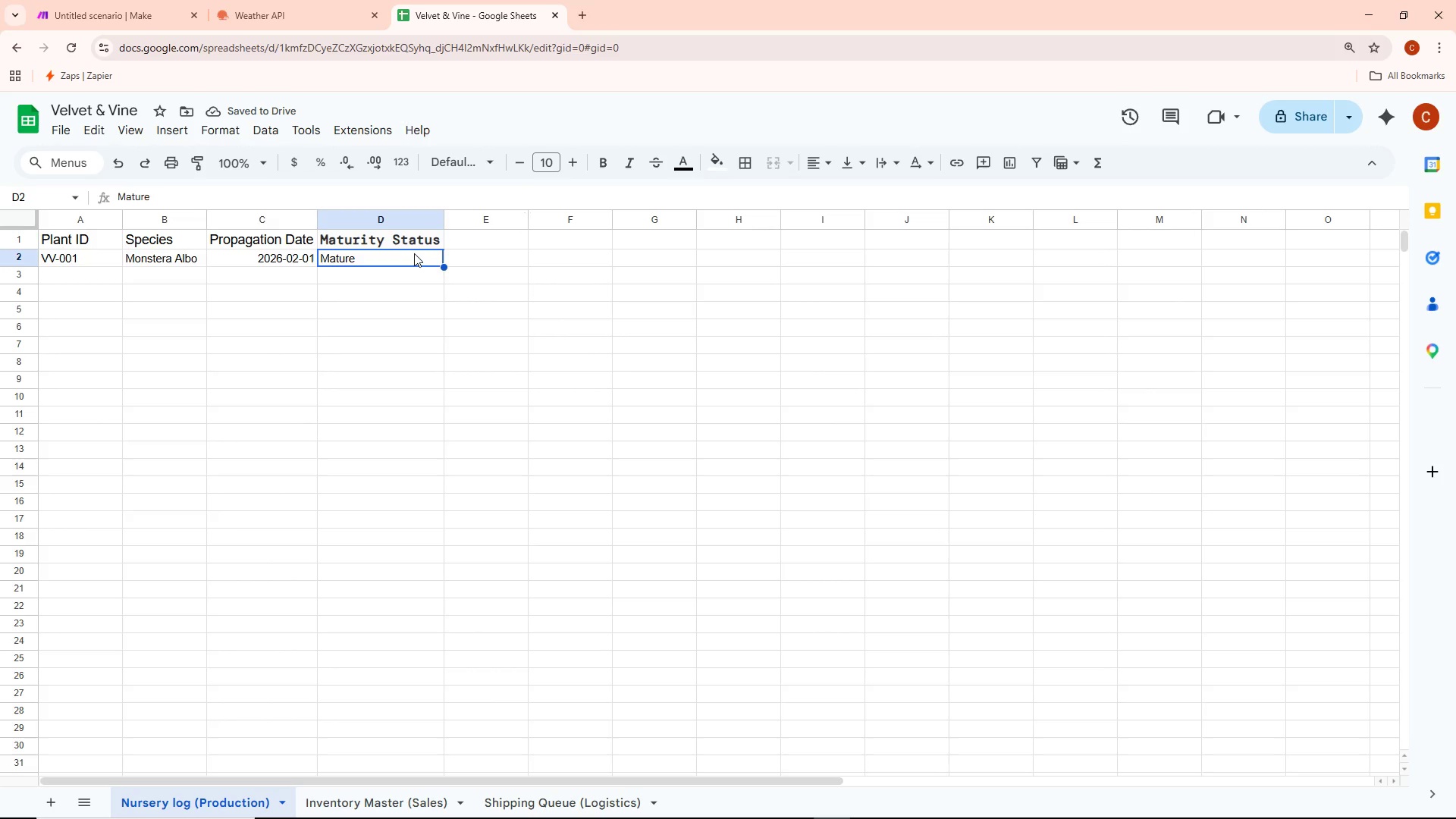 
left_click([413, 243])
 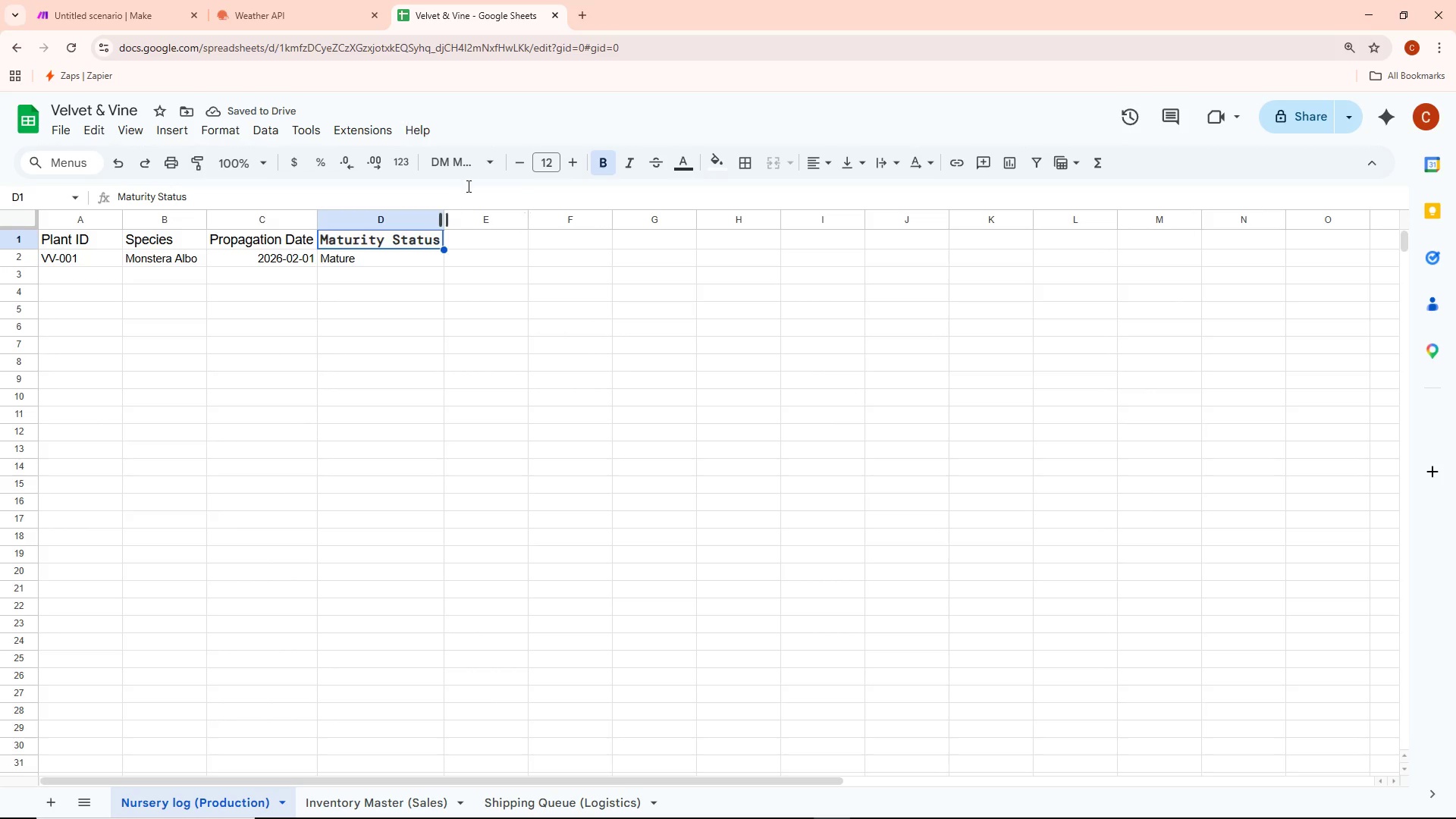 
left_click([468, 162])
 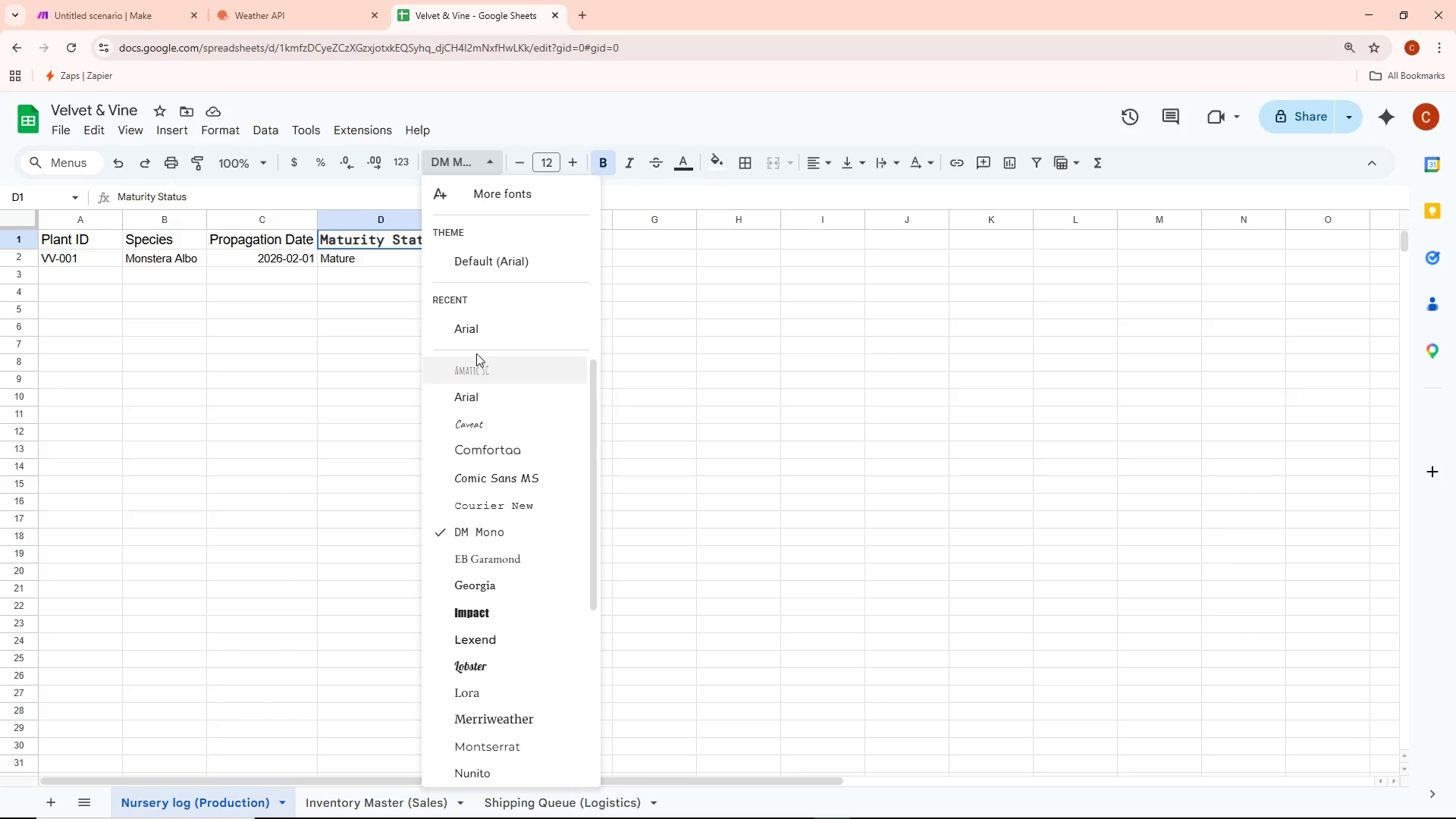 
left_click([479, 258])
 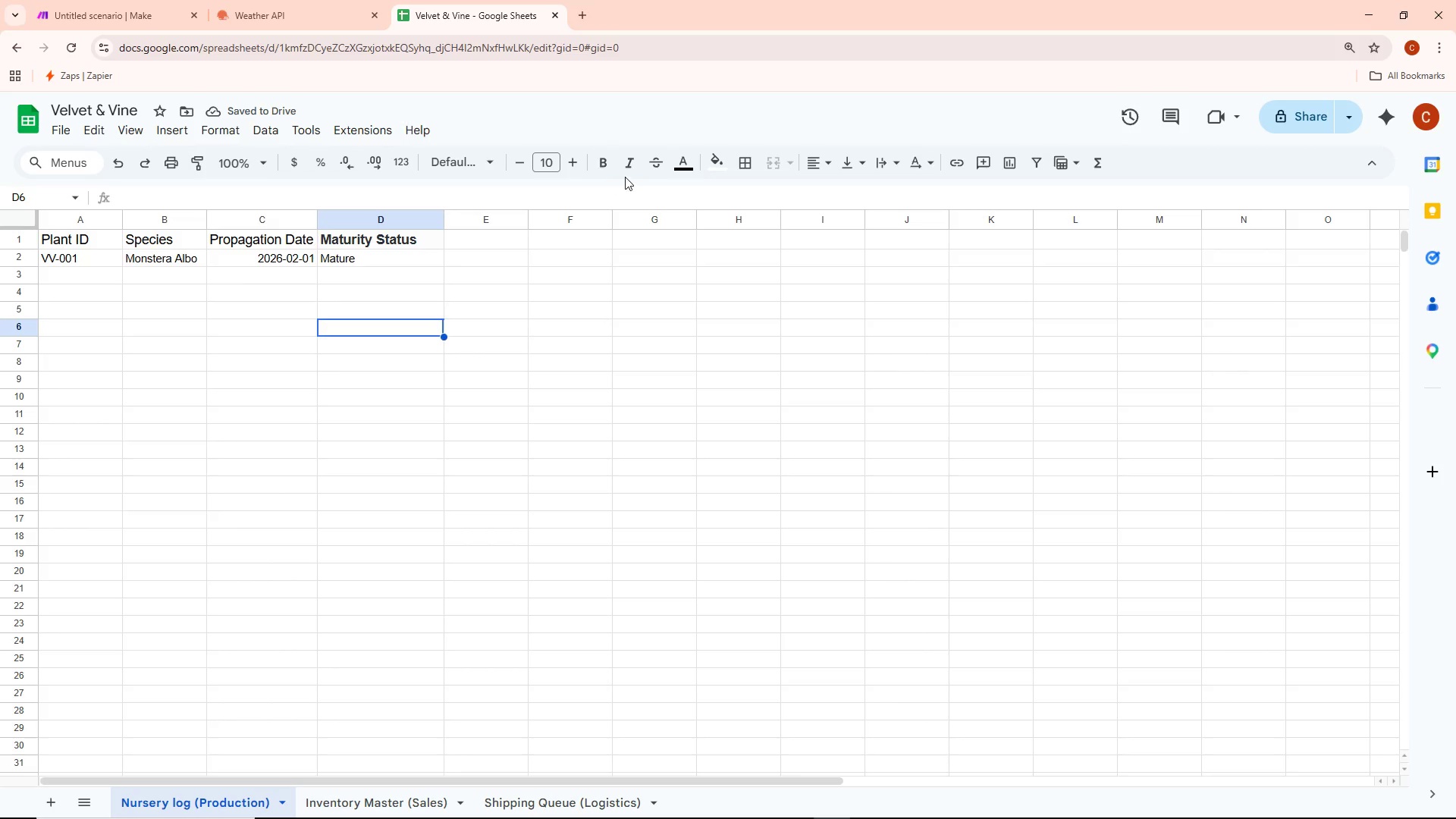 
double_click([413, 241])
 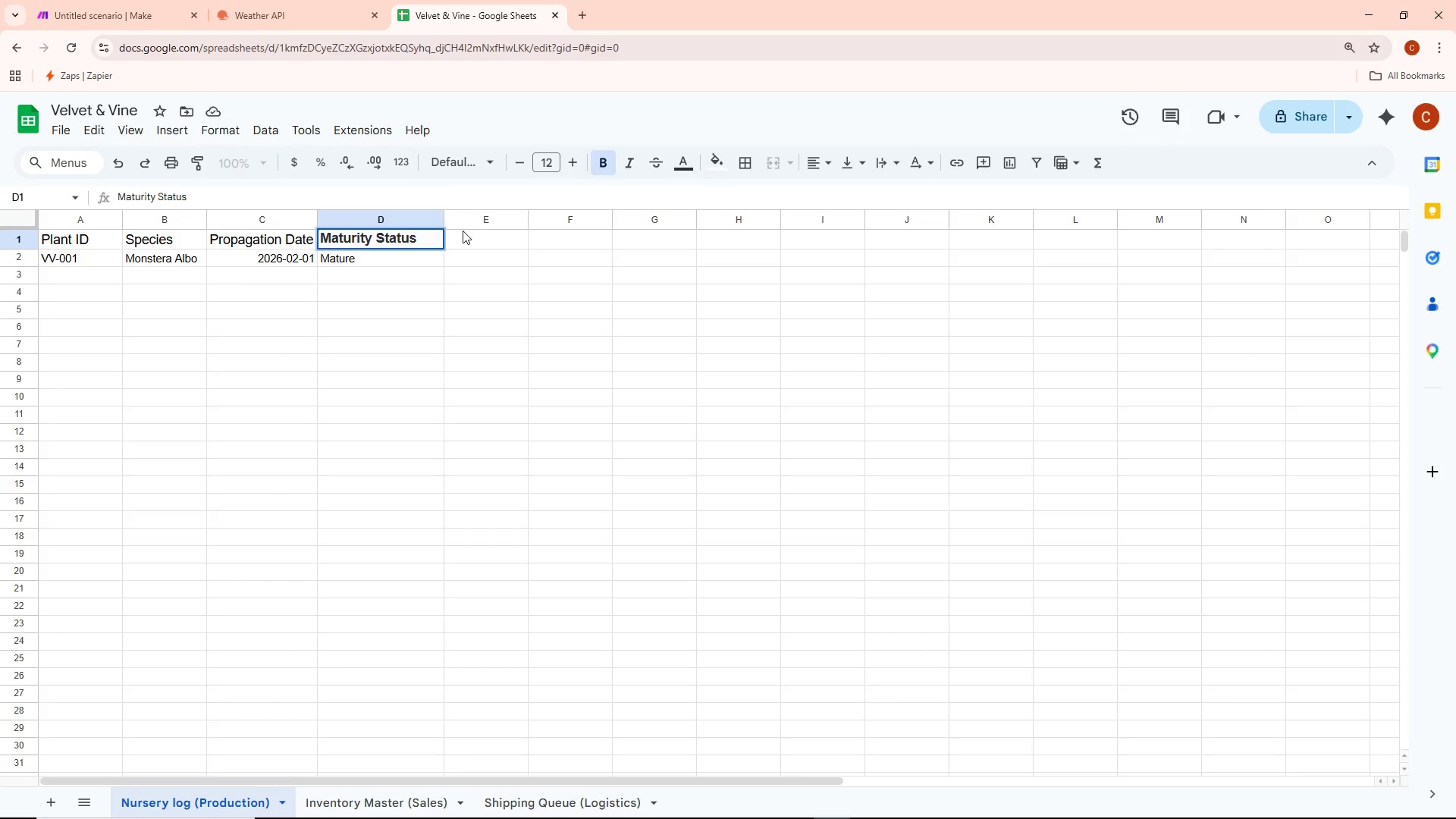 
key(Control+A)
 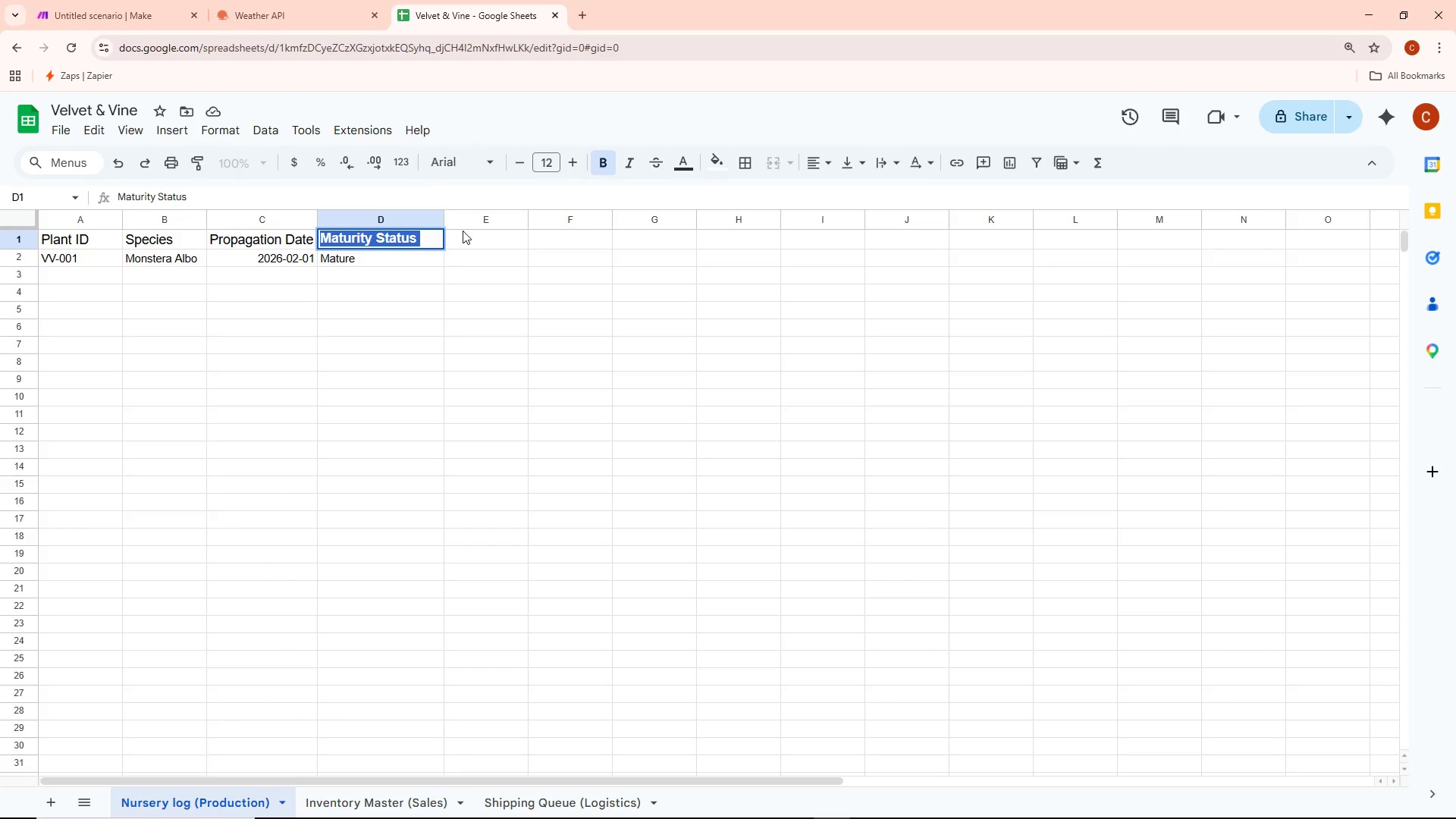 
key(Backspace)
 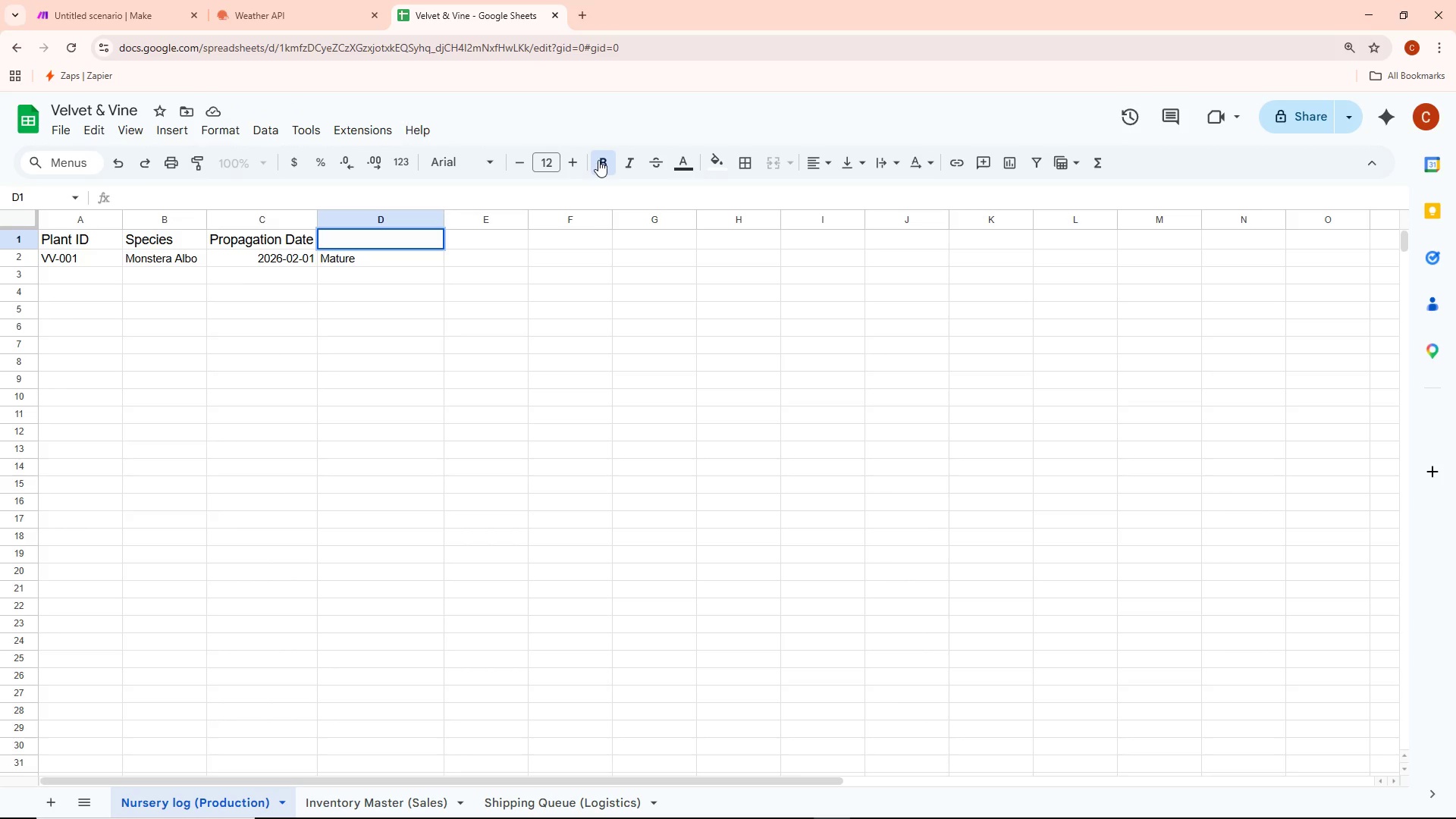 
left_click([456, 363])
 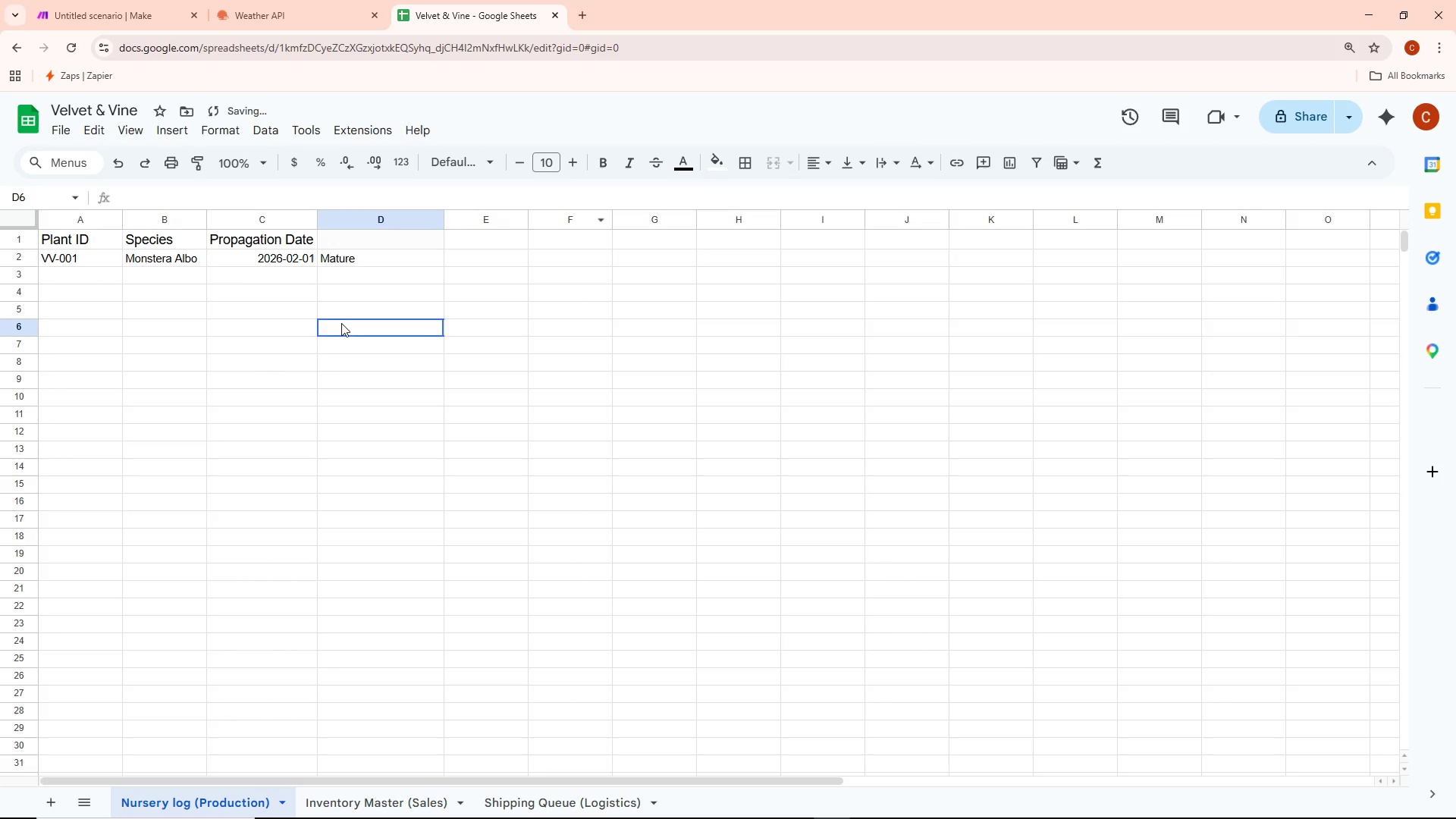 
double_click([341, 323])
 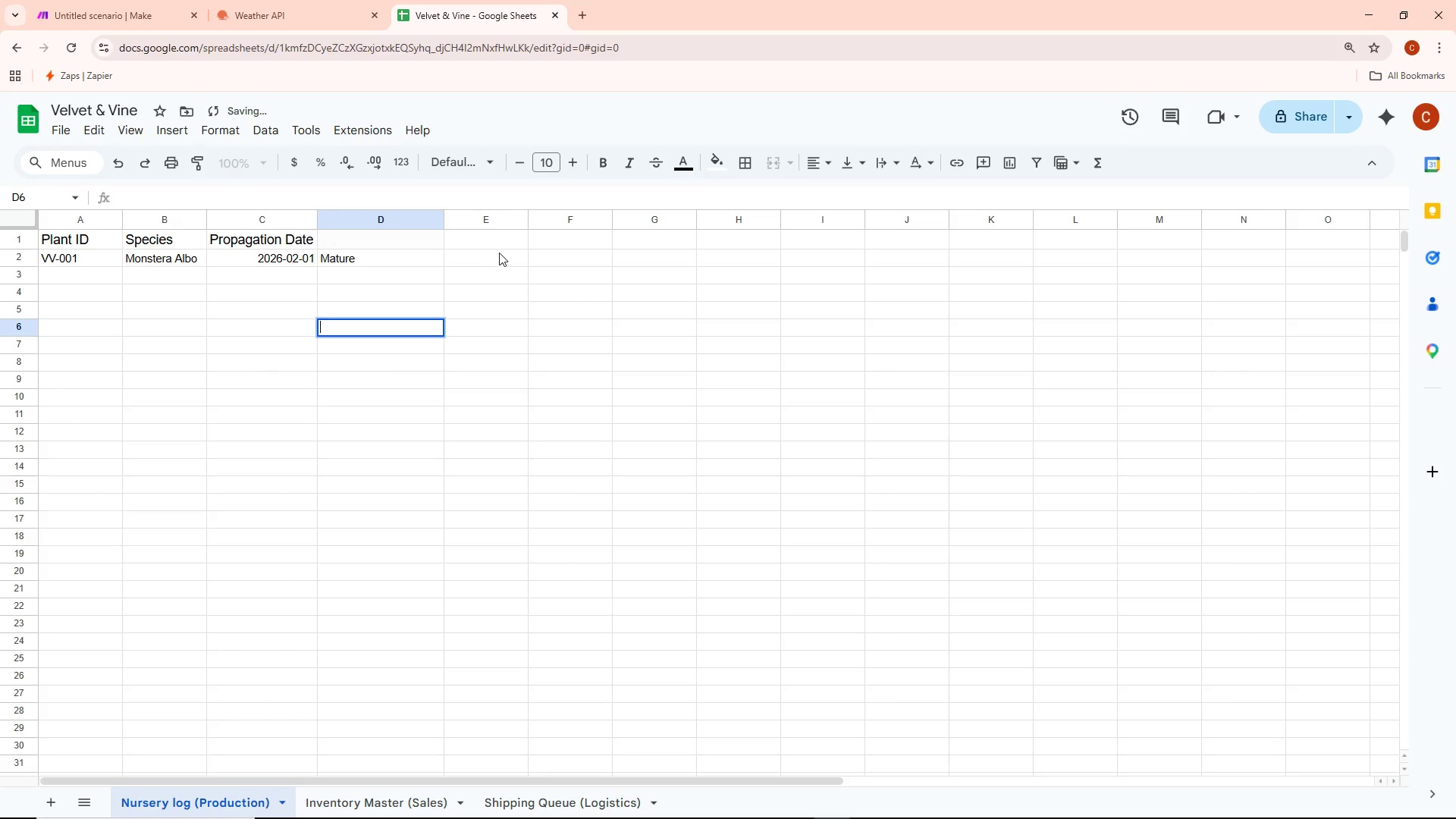 
double_click([497, 235])
 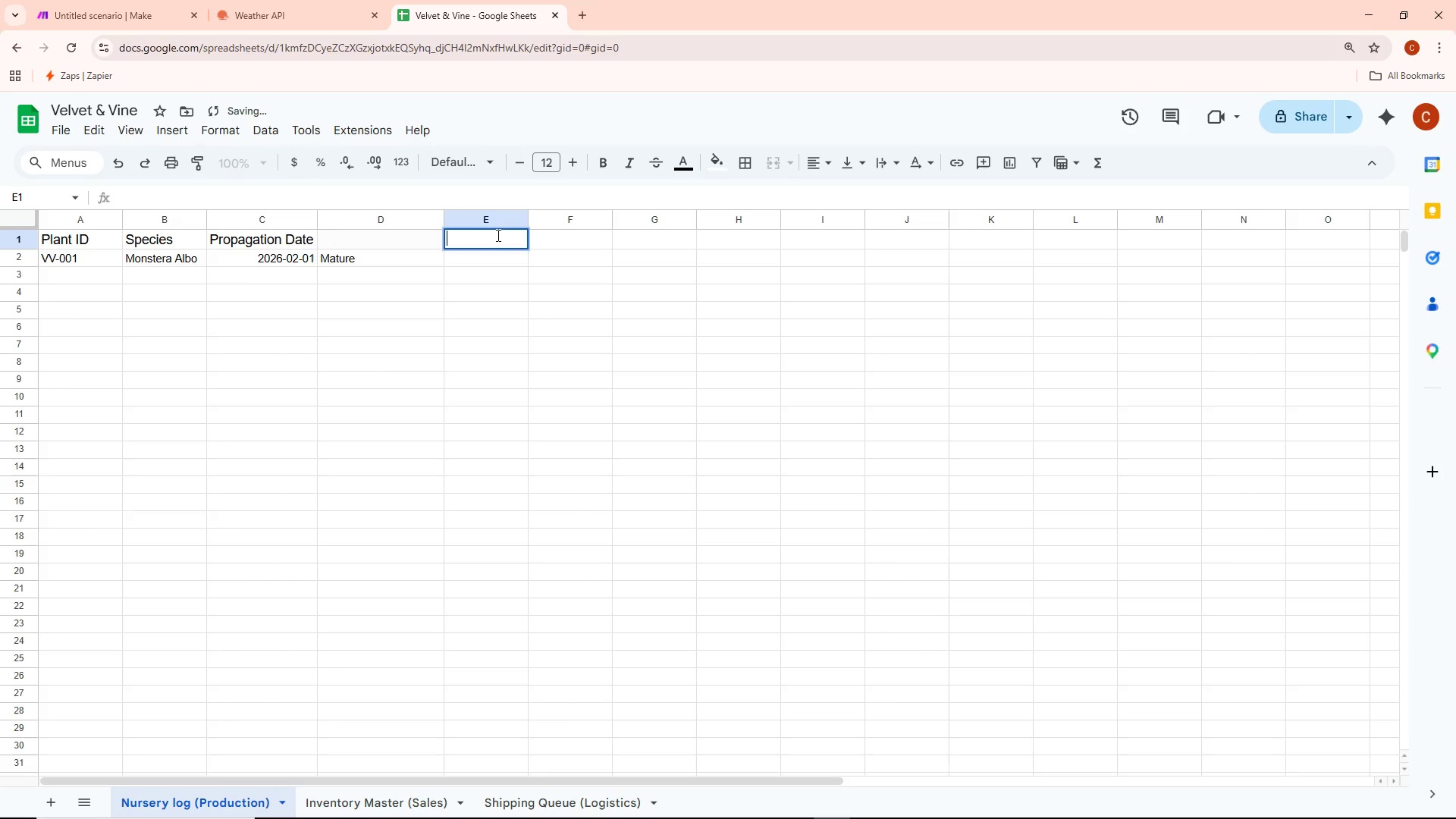 
type(sef)
key(Backspace)
 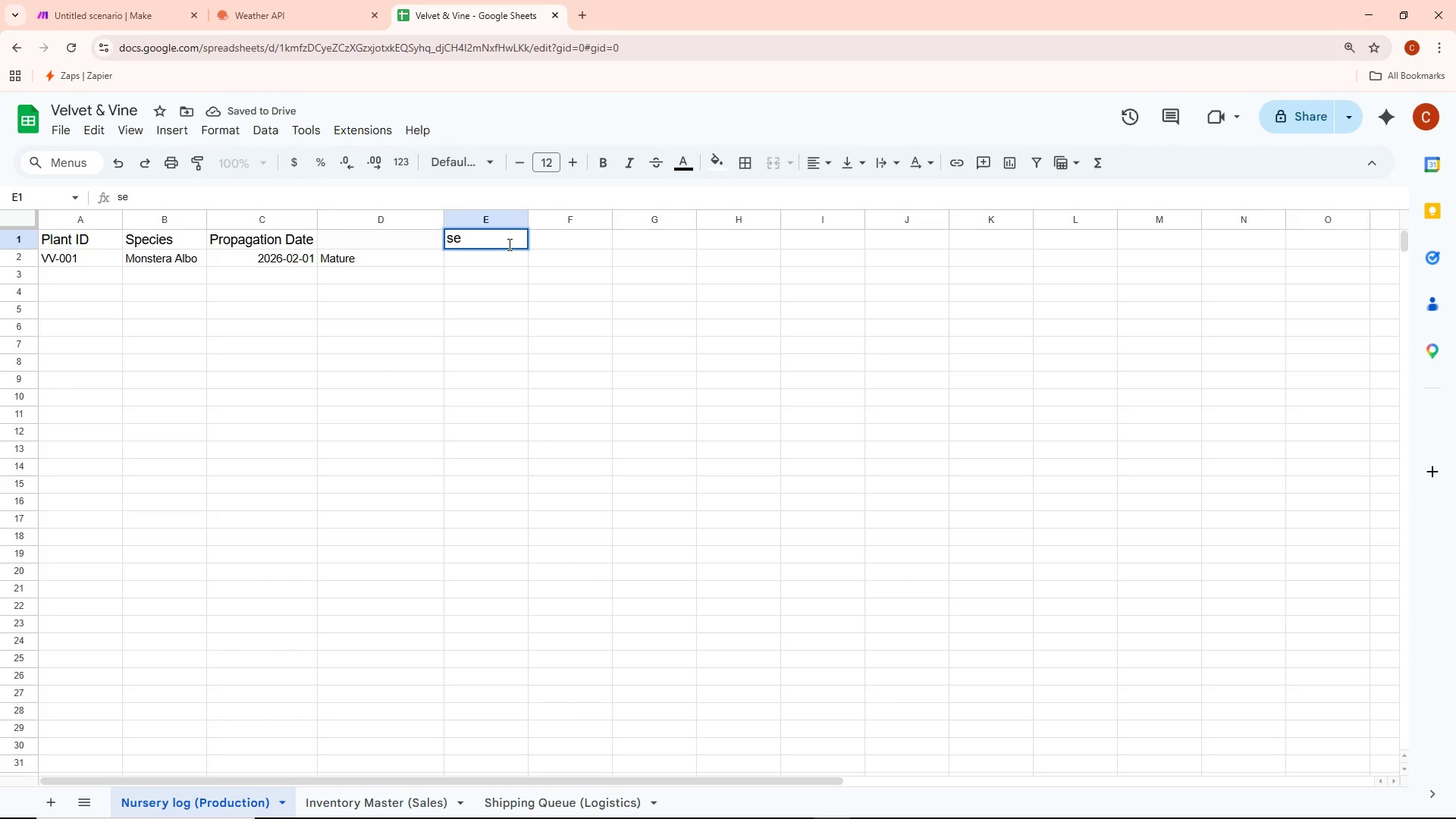 
key(Control+ControlLeft)
 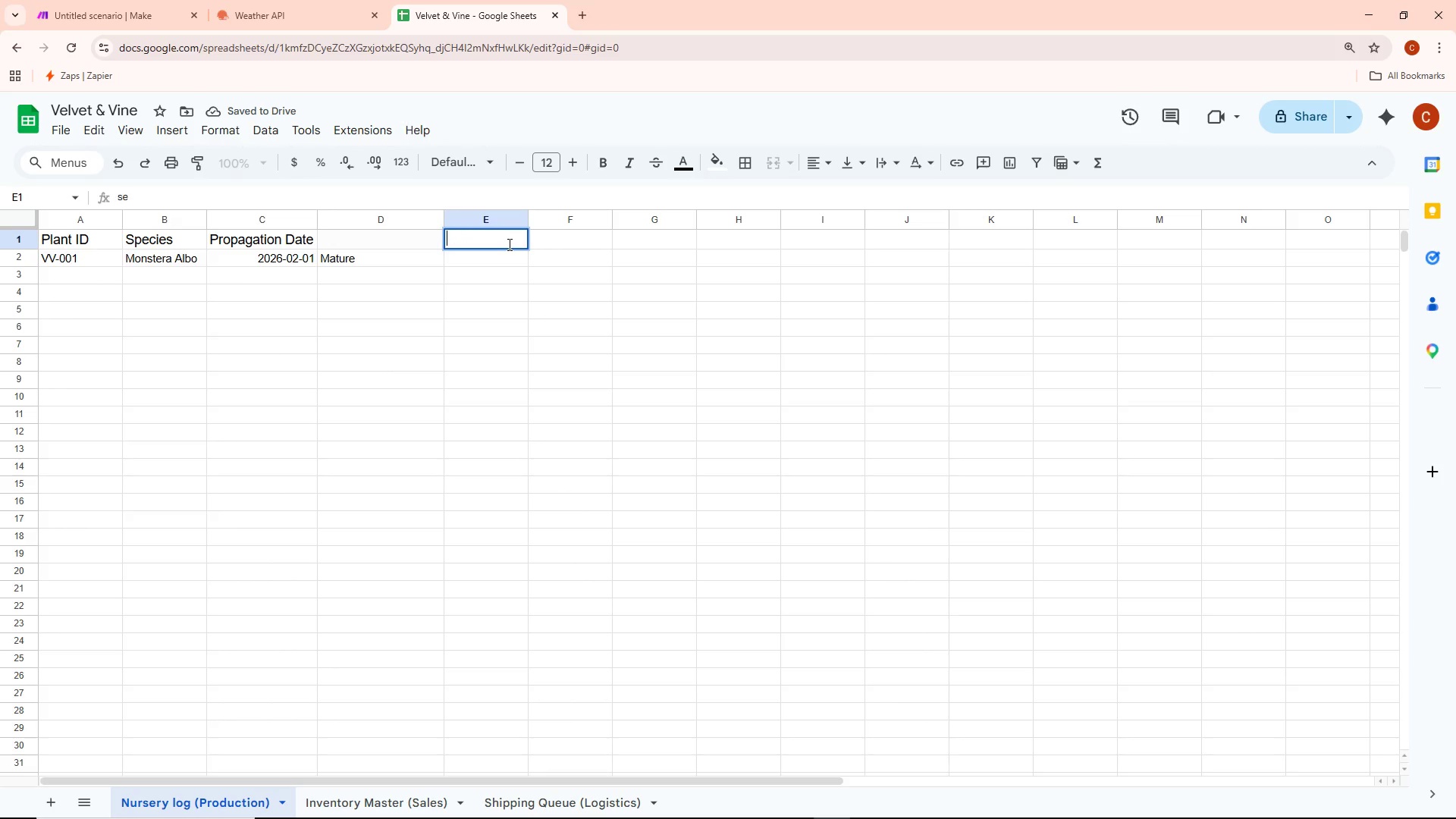 
key(Control+Backspace)
 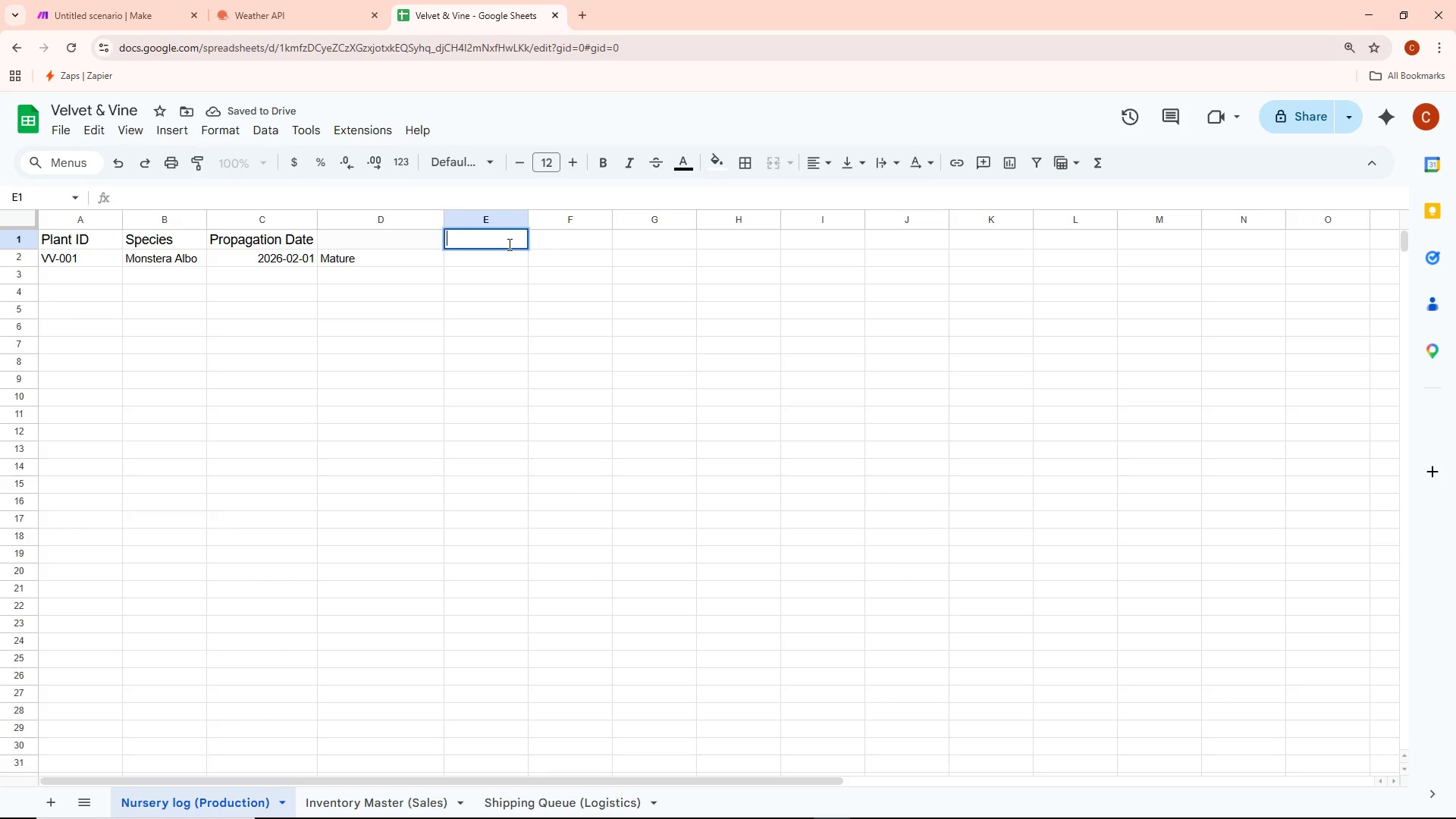 
key(Backspace)
 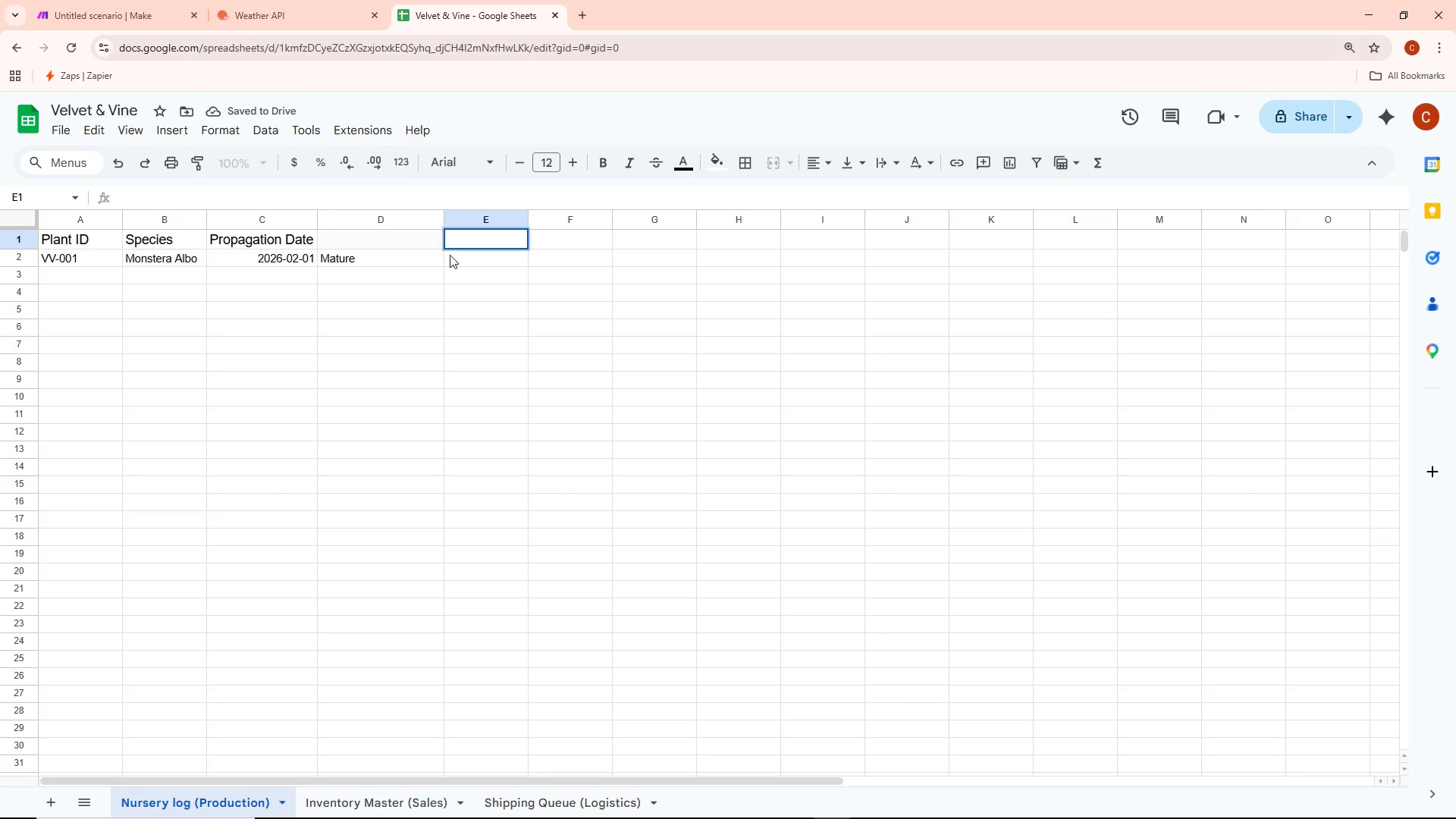 
double_click([425, 244])
 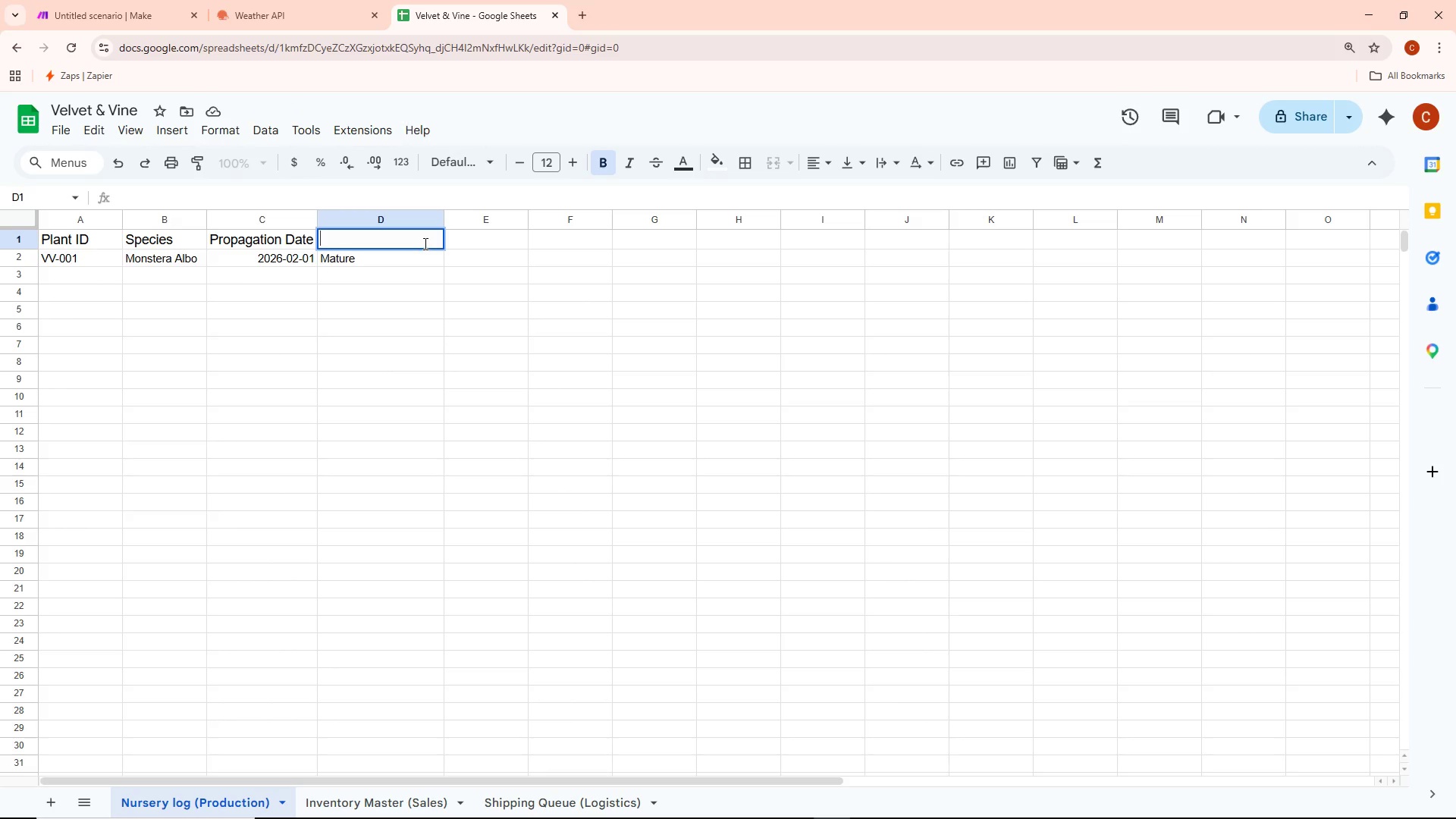 
key(Shift+M)
 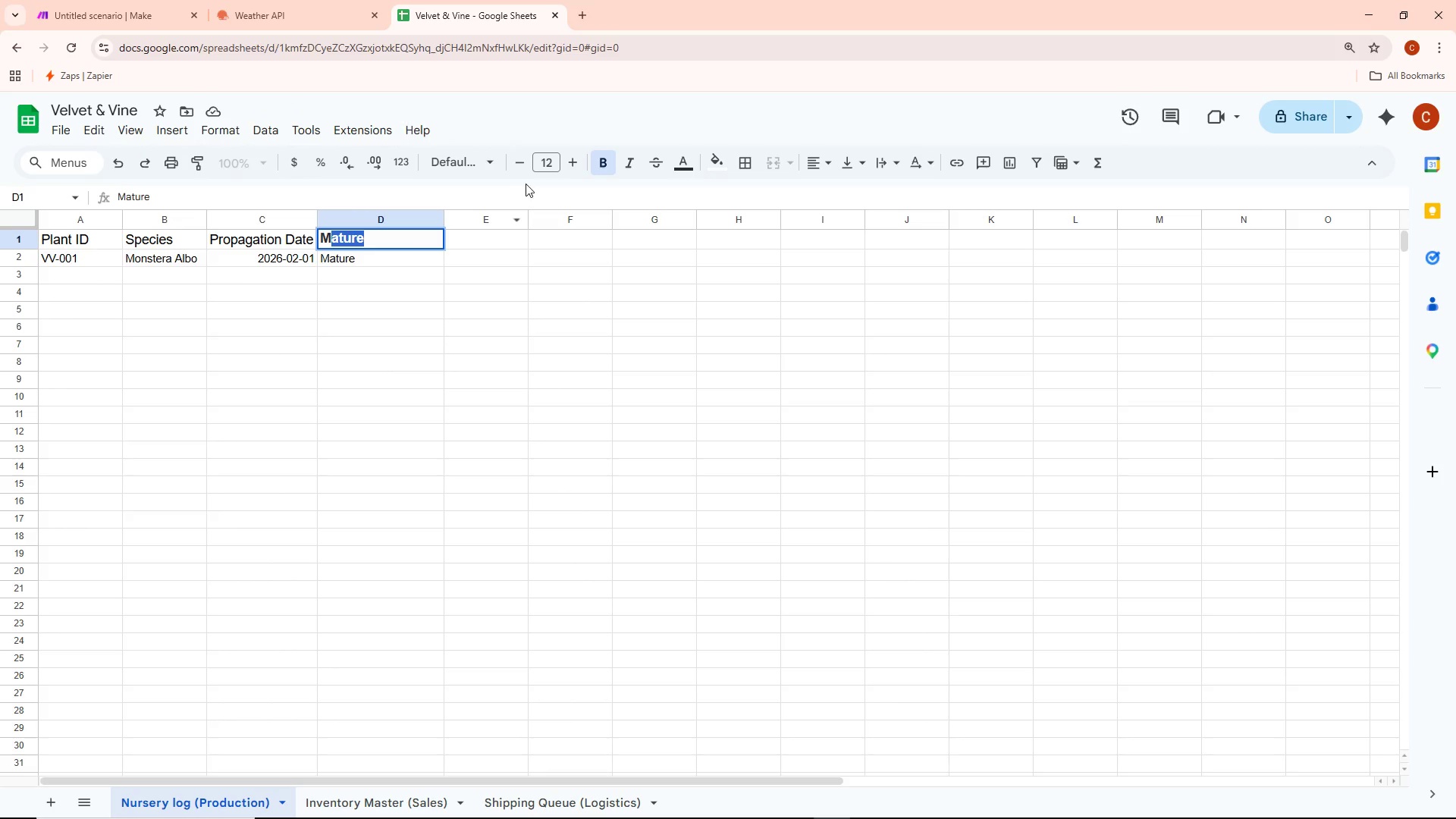 
left_click([602, 160])
 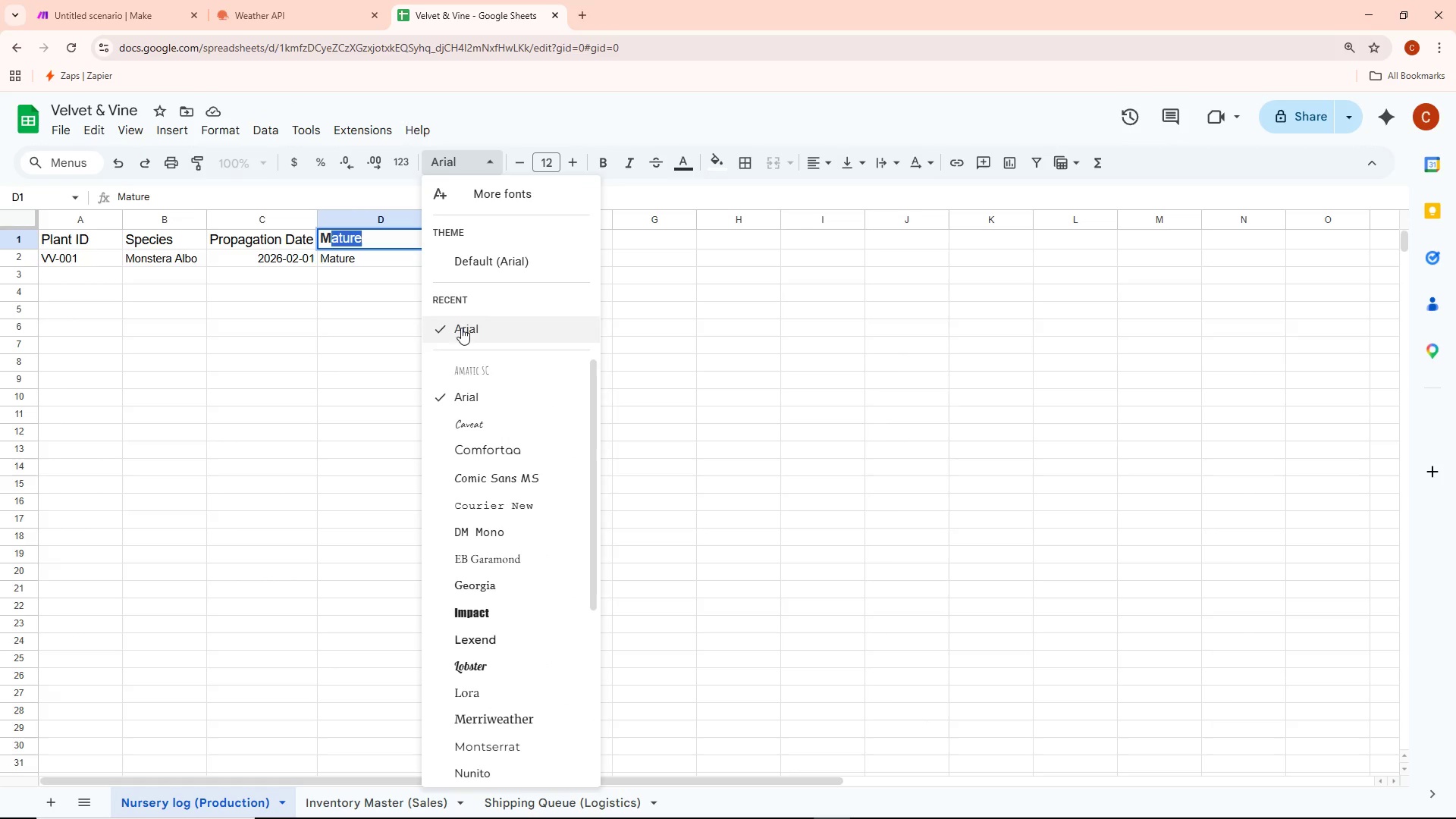 
scroll: coordinate [457, 382], scroll_direction: up, amount: 2.0
 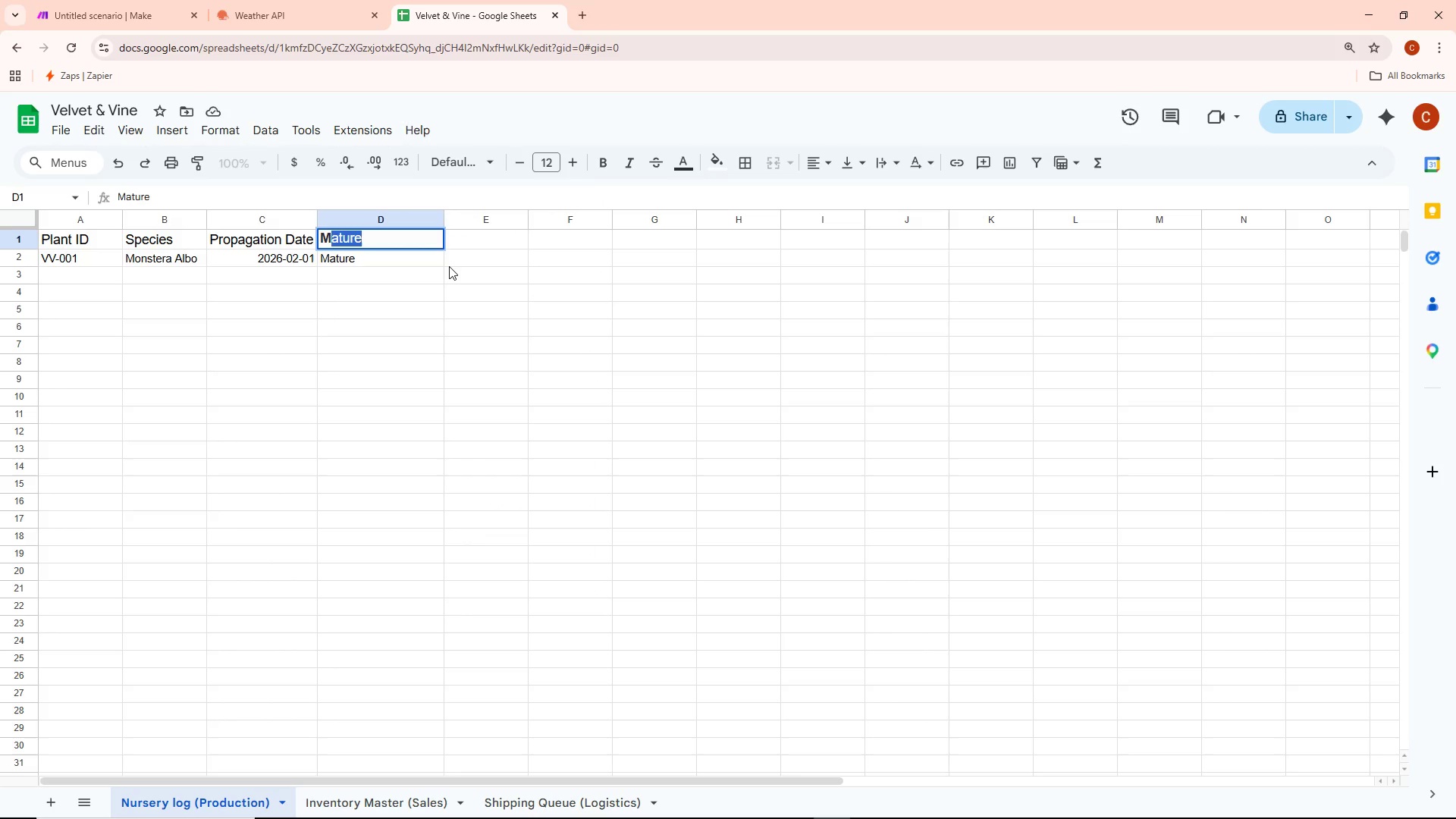 
type(aturity )
 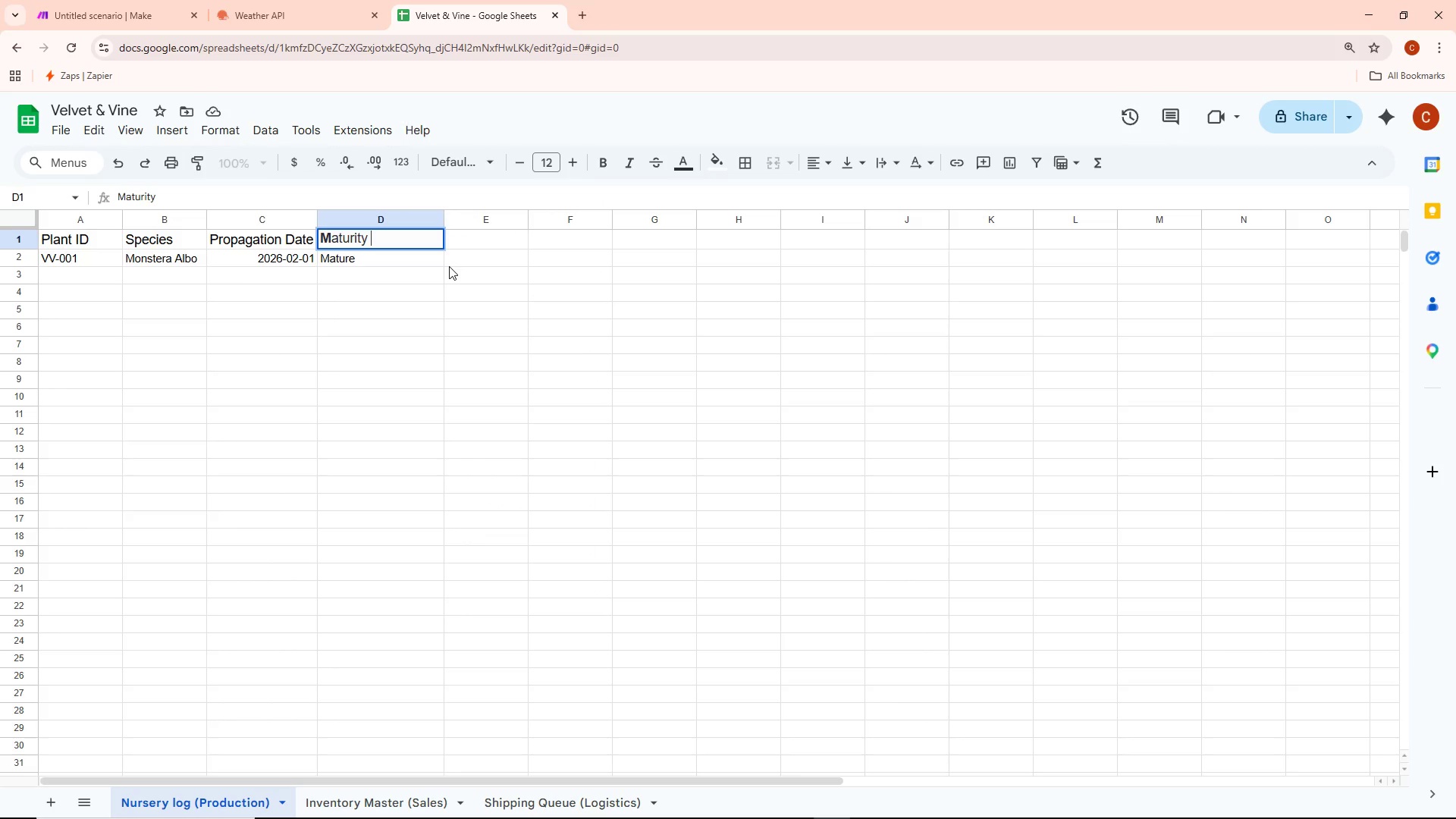 
key(Control+Backspace)
 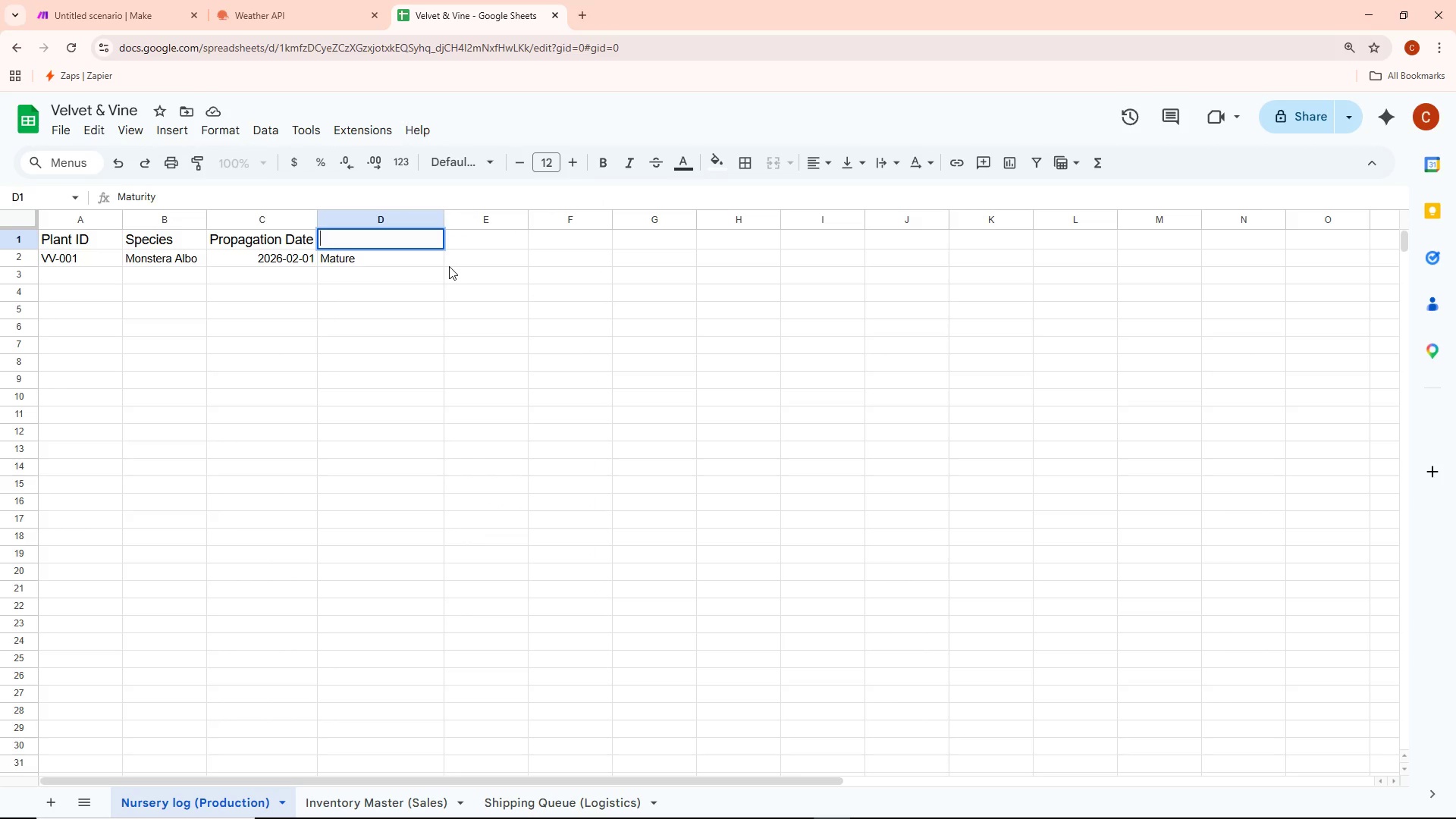 
key(Control+Backspace)
 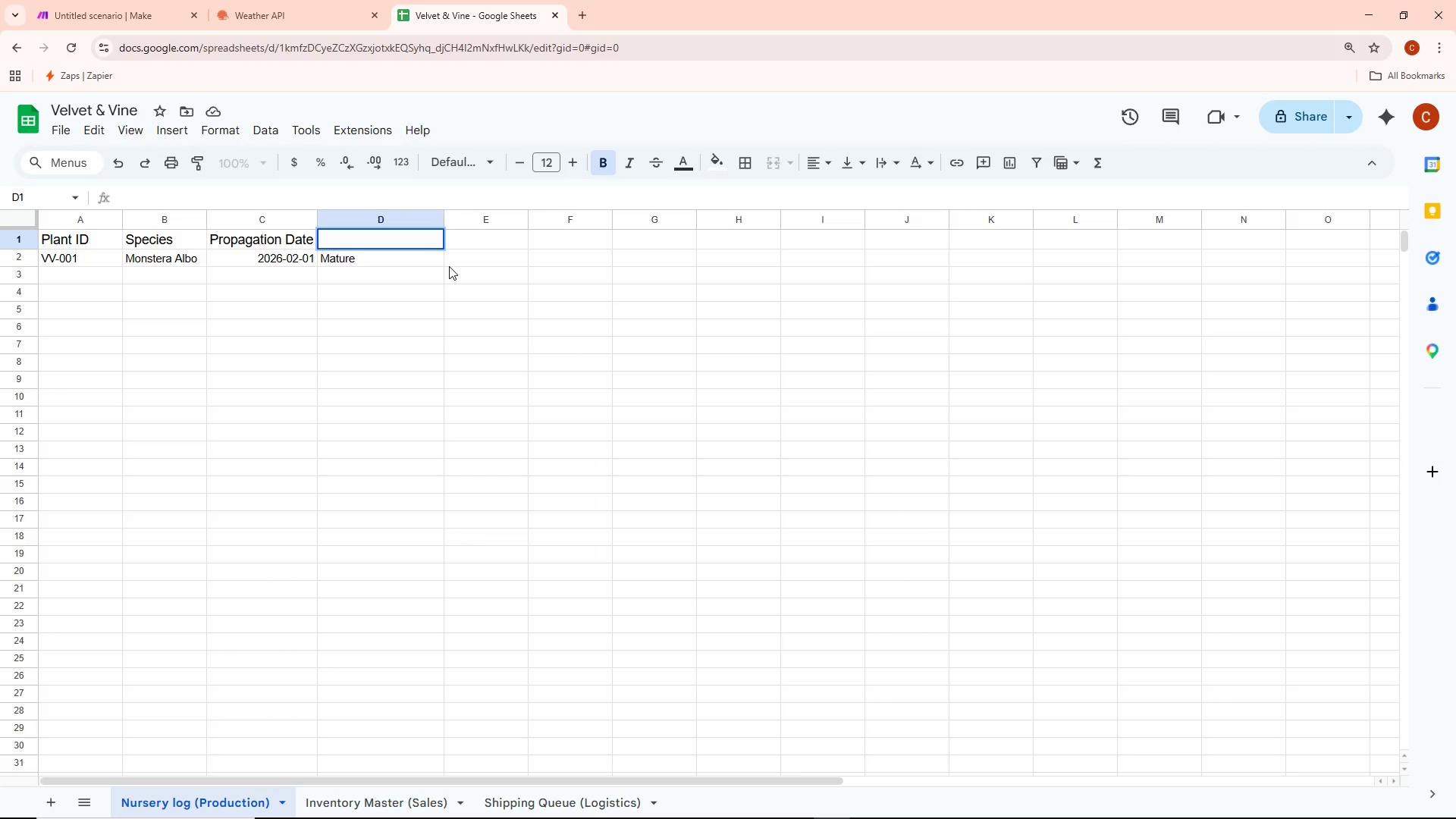 
type(Ma)
key(Backspace)
key(Backspace)
key(Backspace)
 